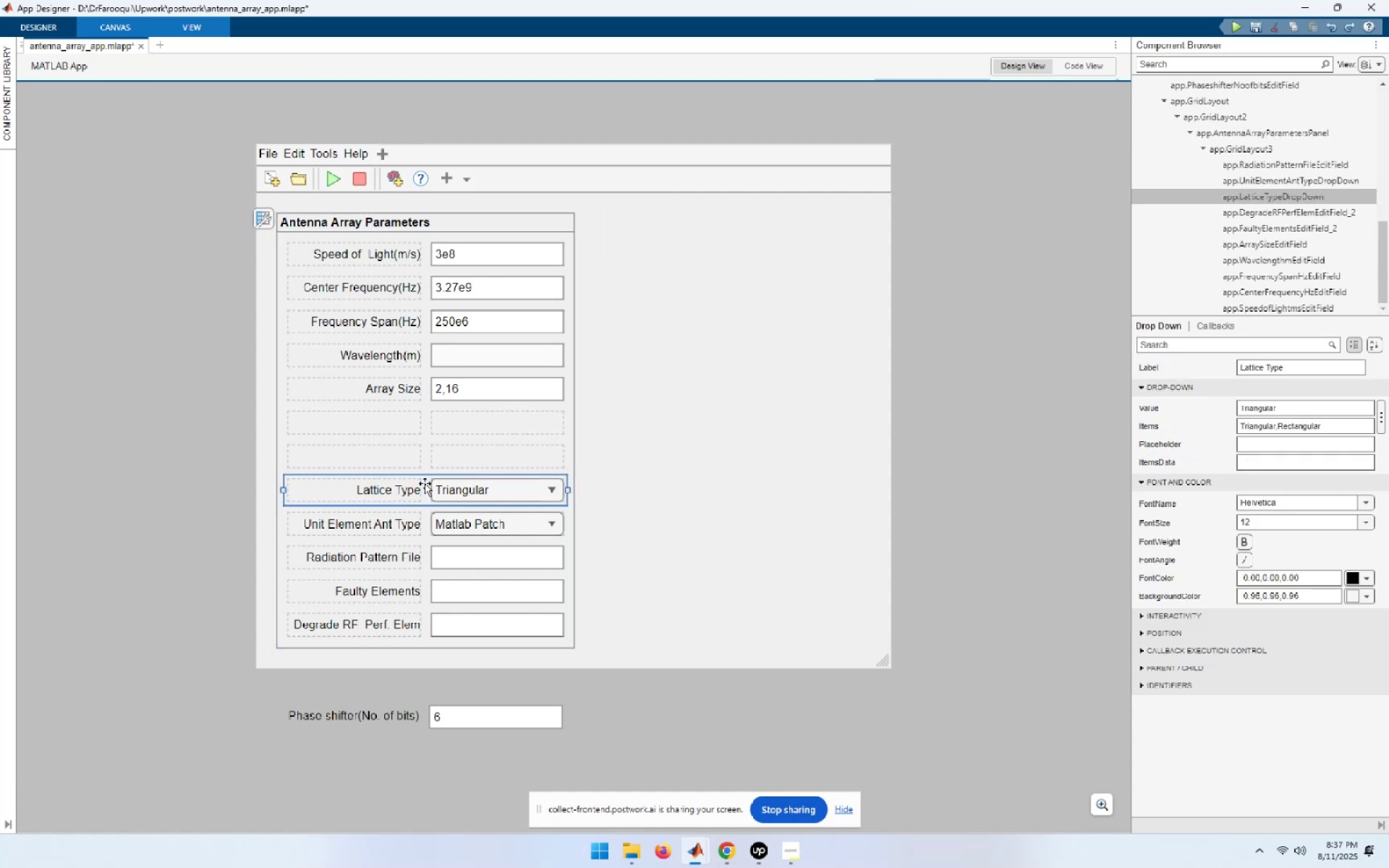 
left_click_drag(start_coordinate=[425, 483], to_coordinate=[423, 421])
 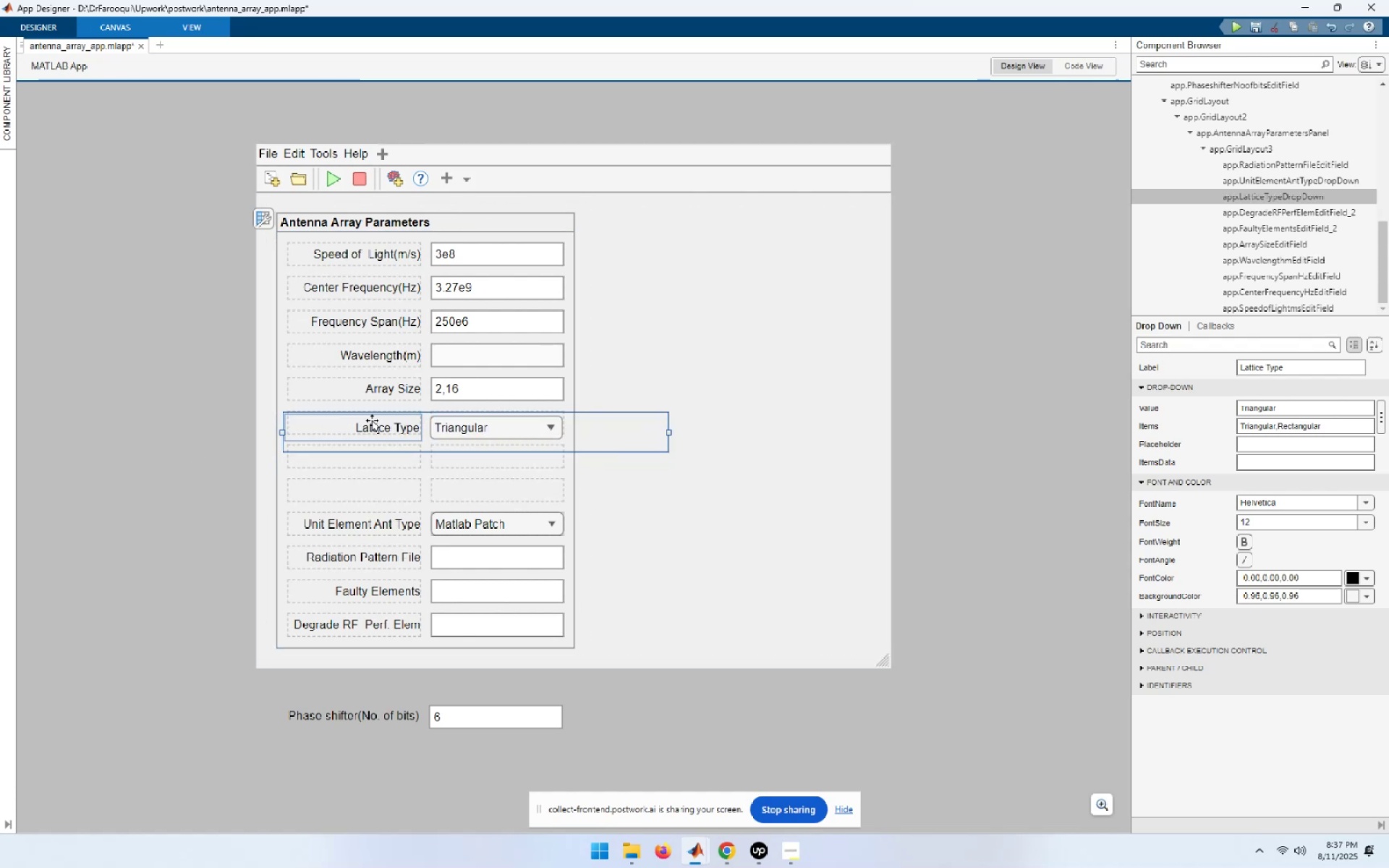 
left_click_drag(start_coordinate=[427, 417], to_coordinate=[427, 412])
 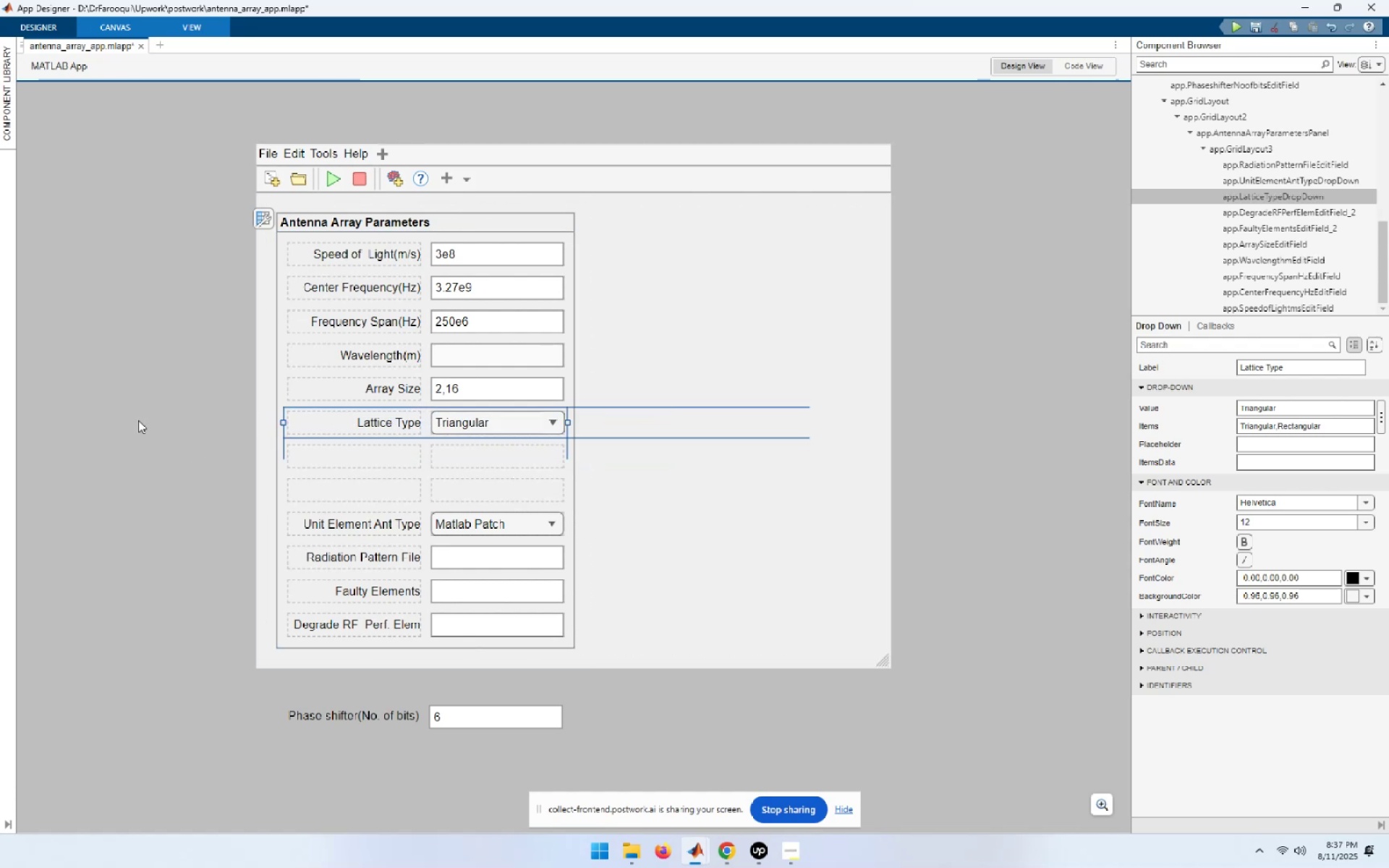 
left_click([129, 417])
 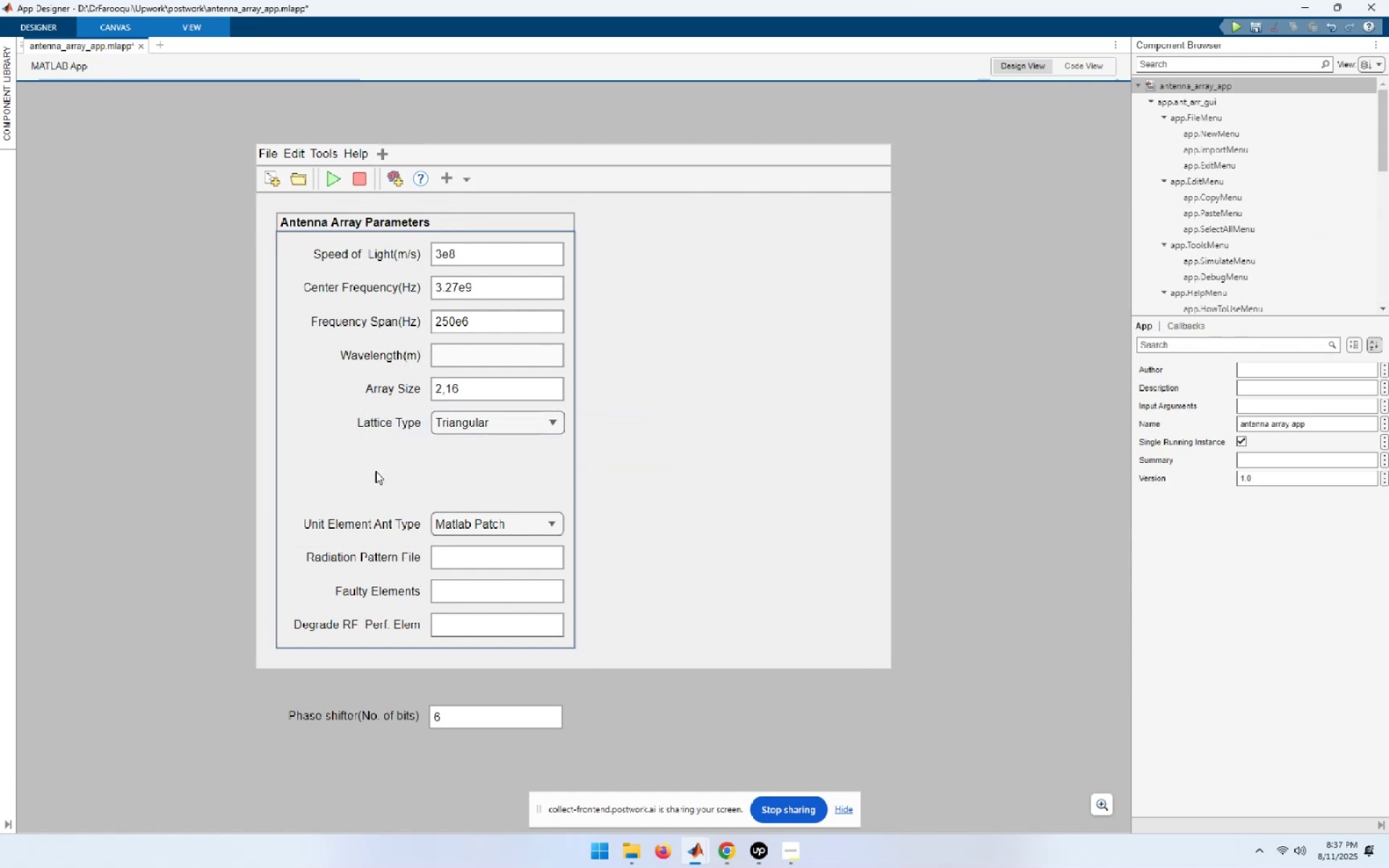 
left_click([471, 484])
 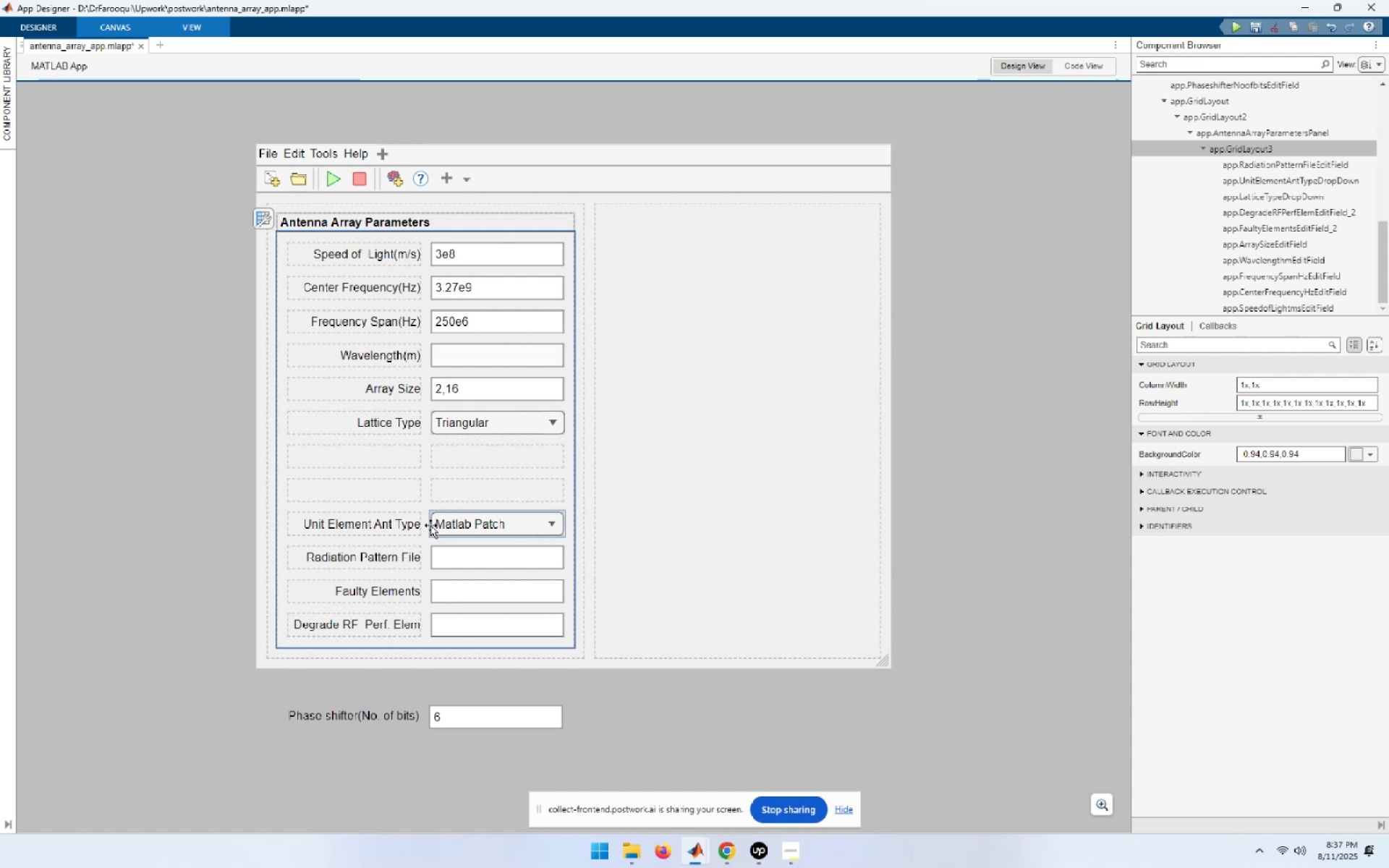 
wait(7.94)
 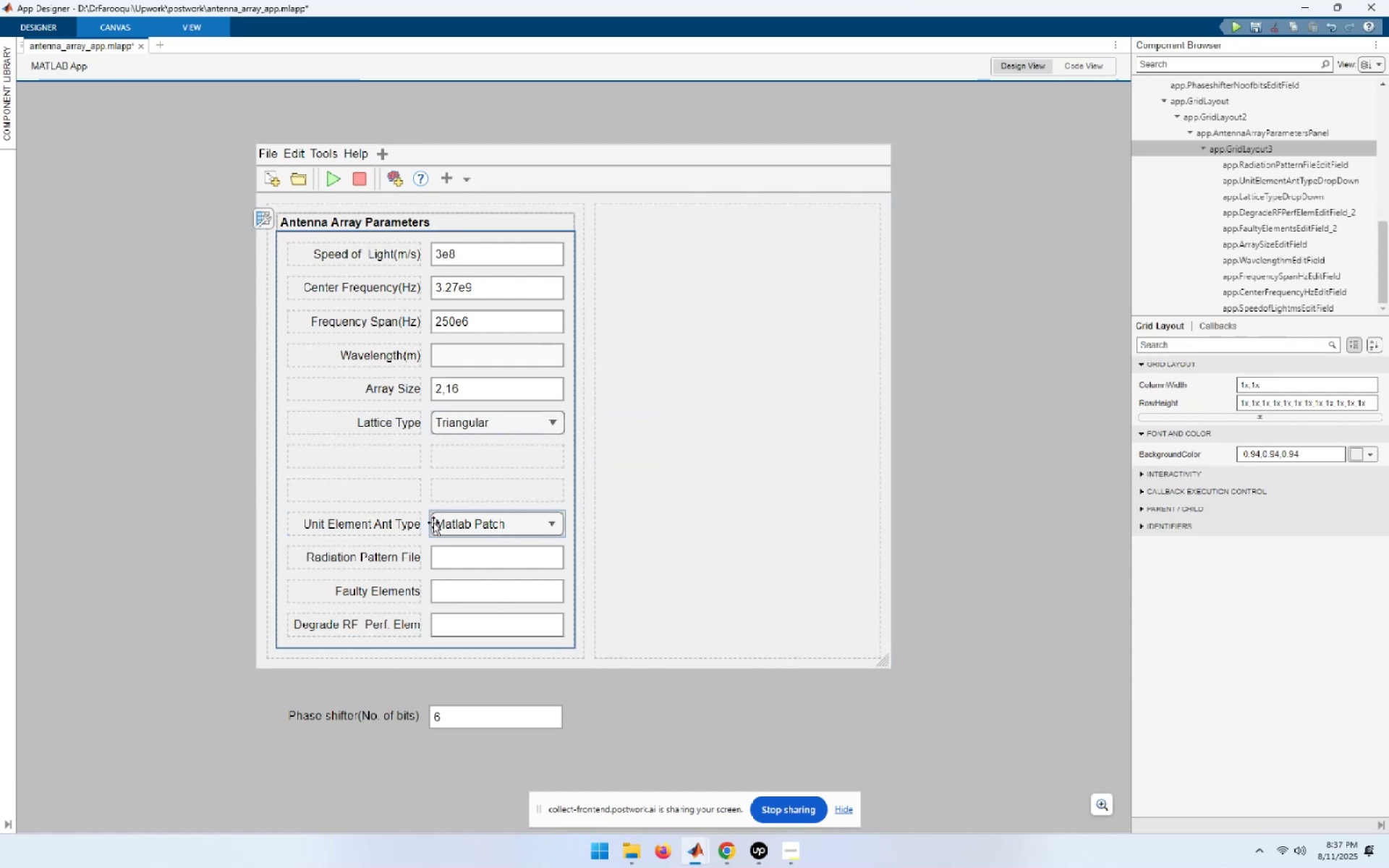 
left_click_drag(start_coordinate=[427, 524], to_coordinate=[432, 464])
 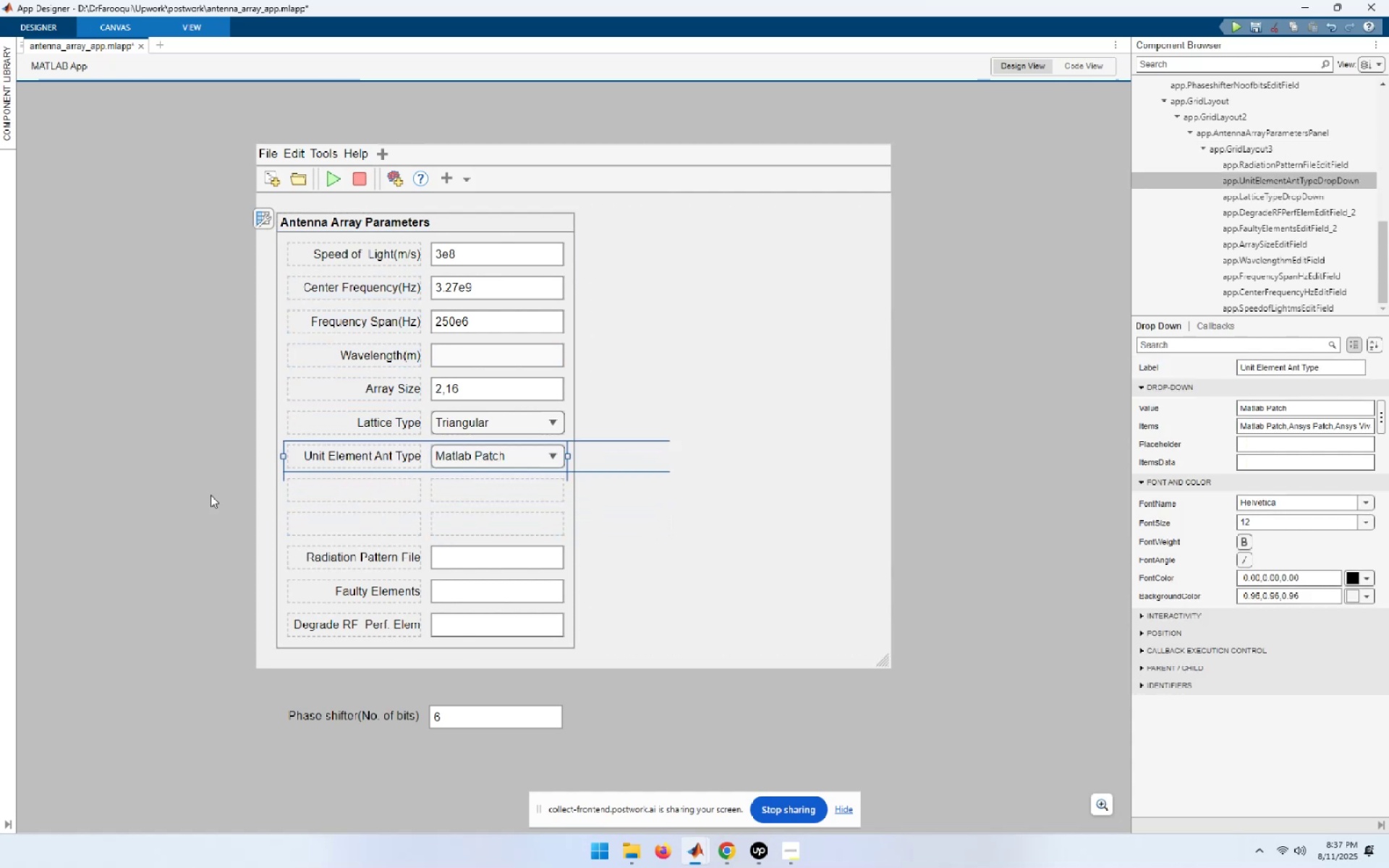 
left_click([174, 501])
 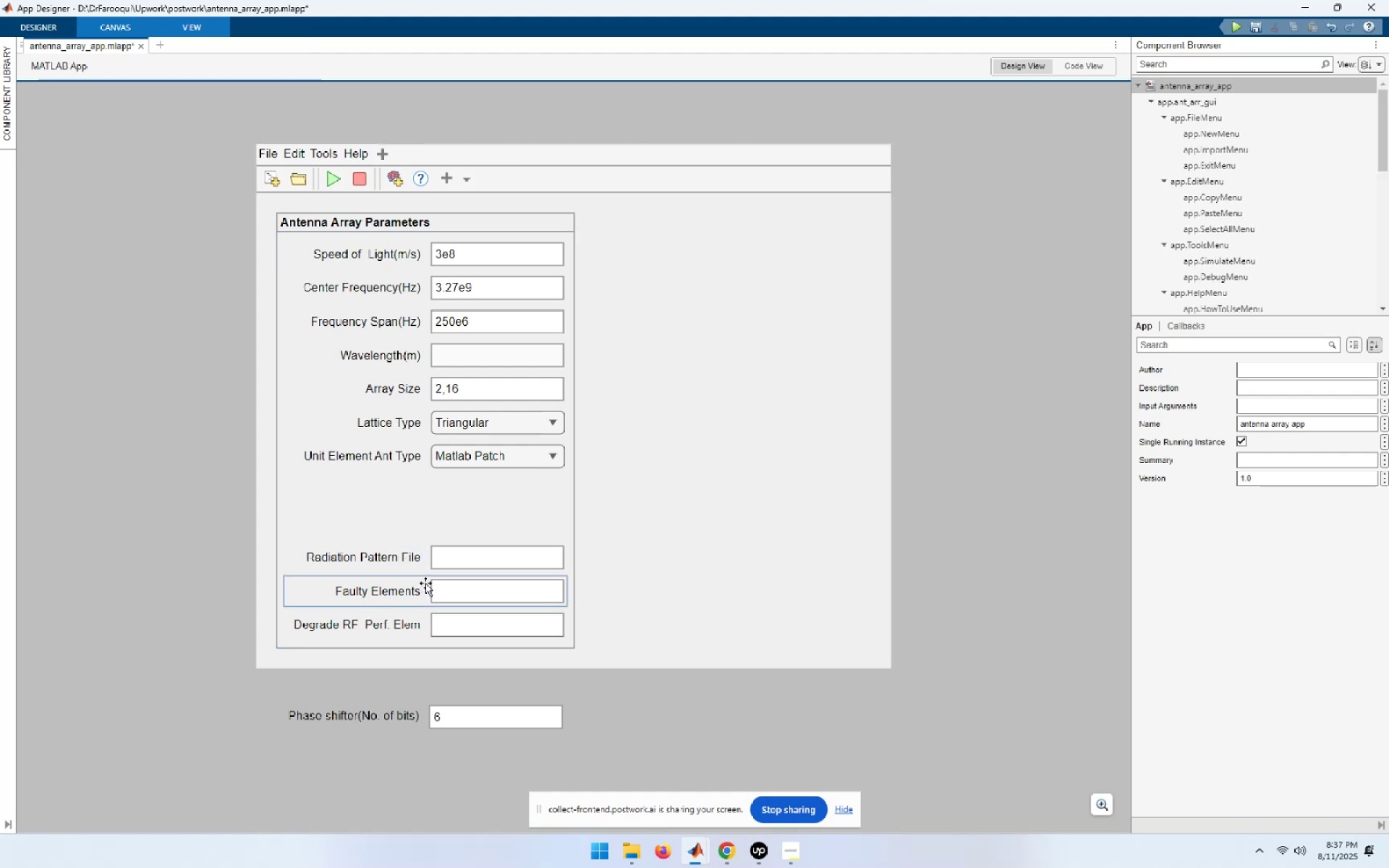 
wait(5.41)
 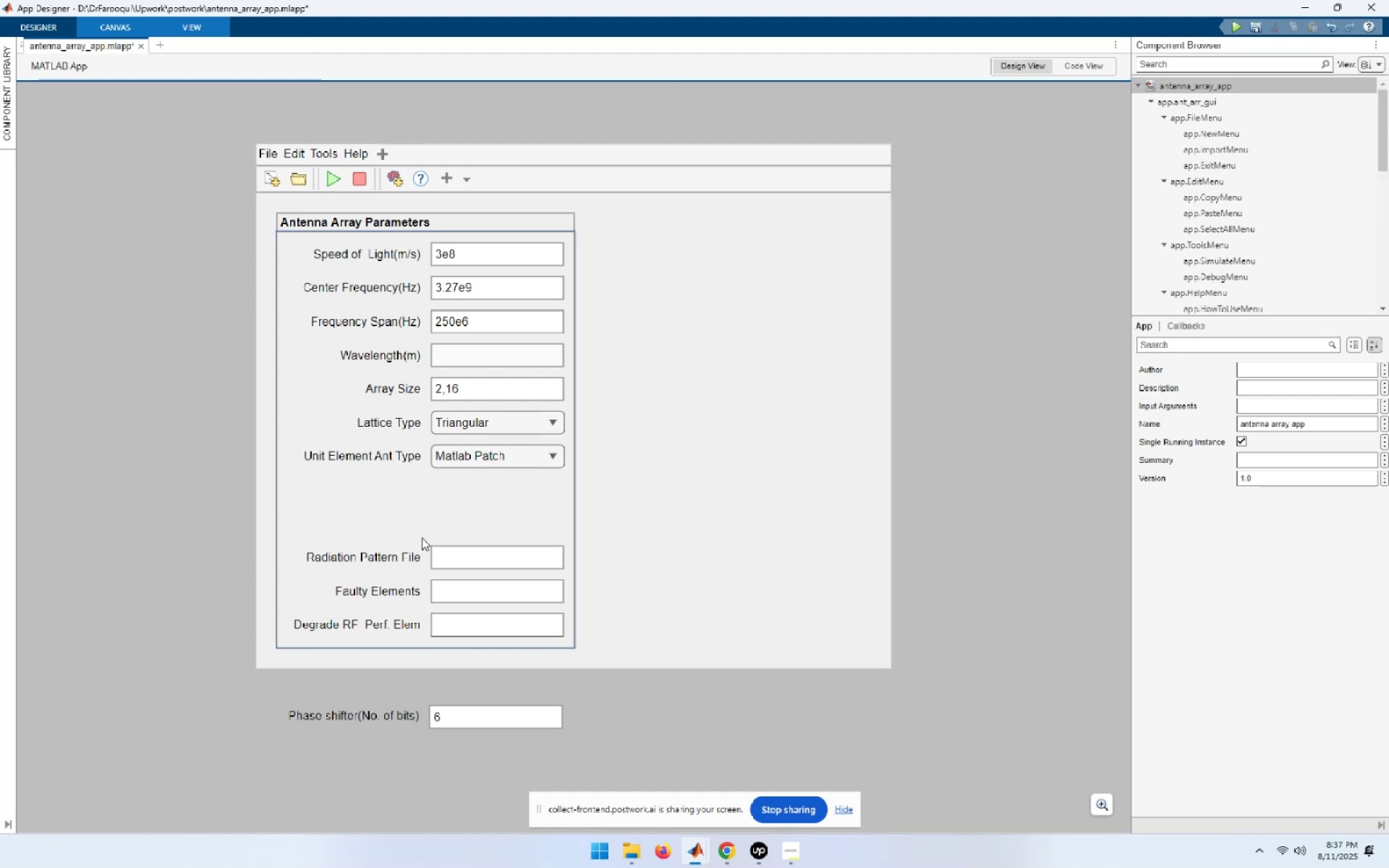 
left_click_drag(start_coordinate=[423, 712], to_coordinate=[436, 493])
 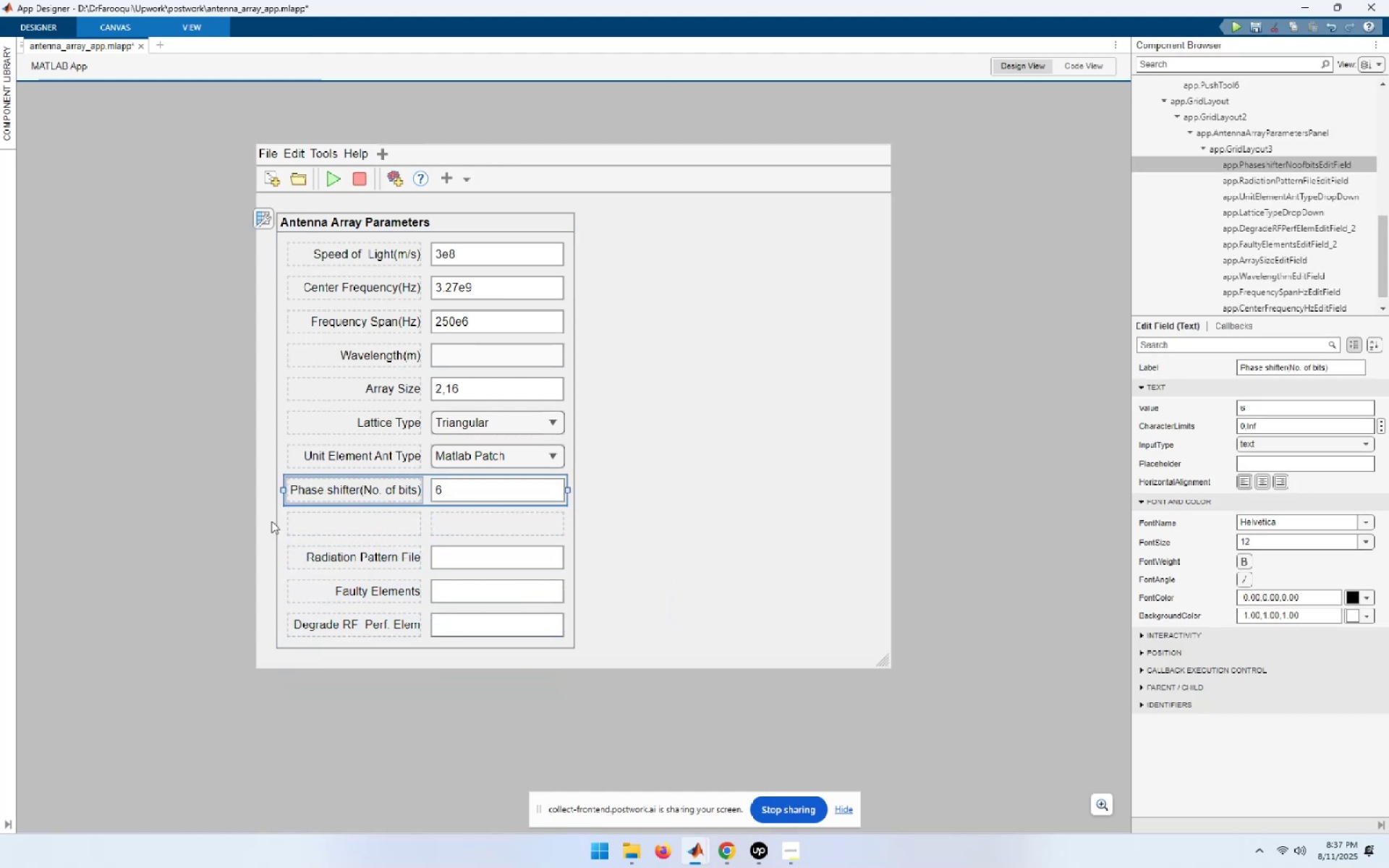 
left_click([174, 532])
 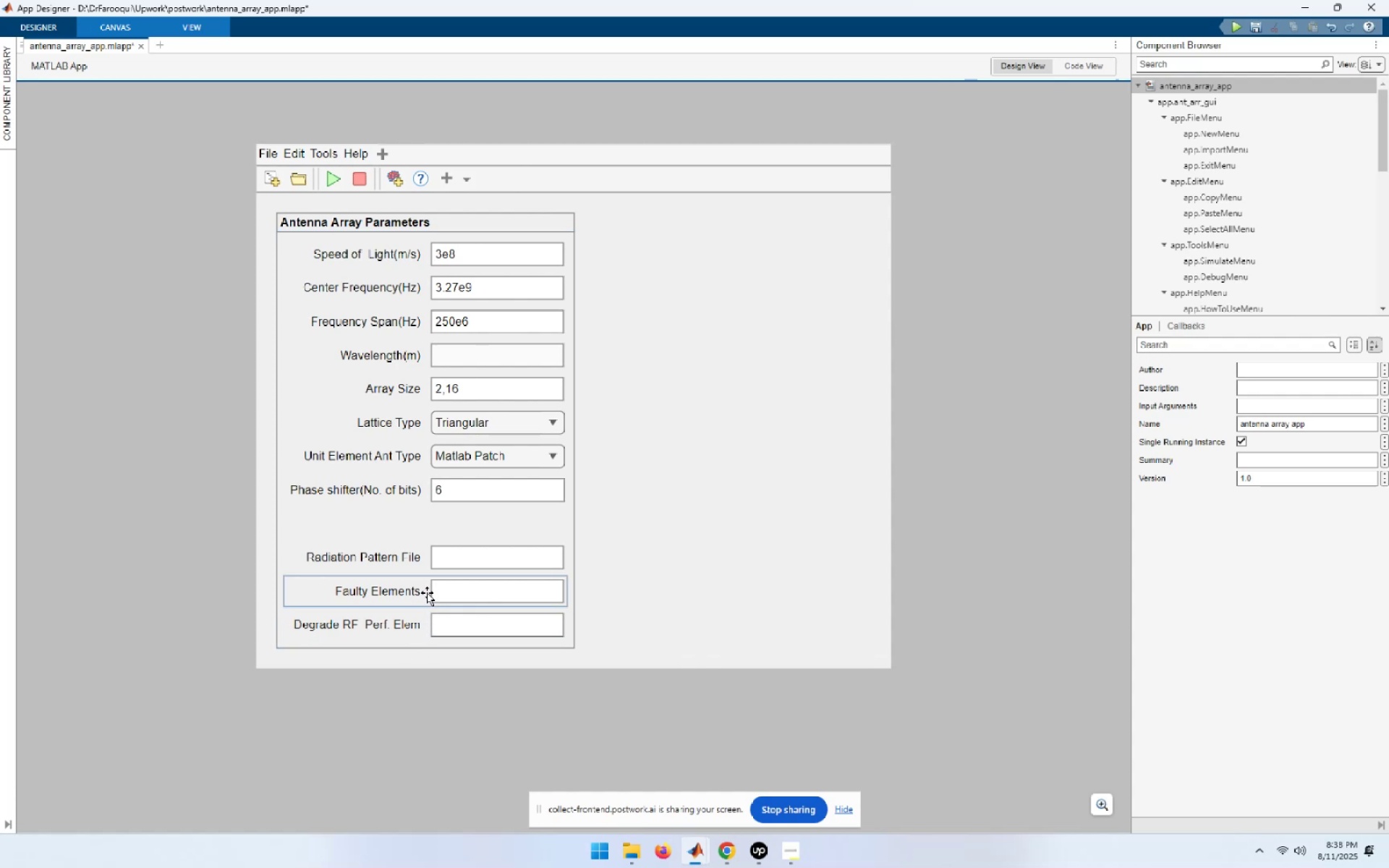 
left_click_drag(start_coordinate=[426, 588], to_coordinate=[425, 523])
 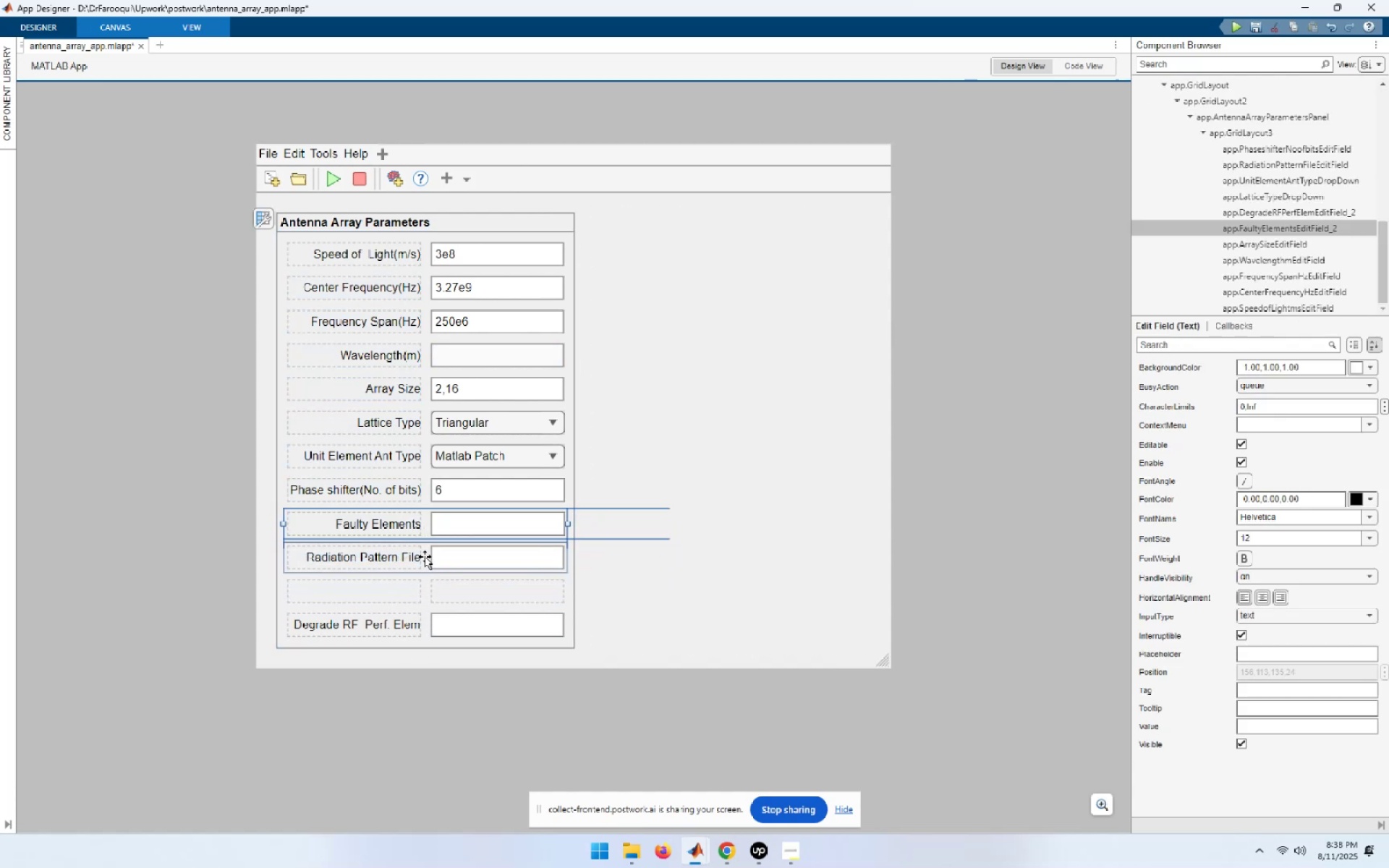 
left_click_drag(start_coordinate=[425, 556], to_coordinate=[425, 579])
 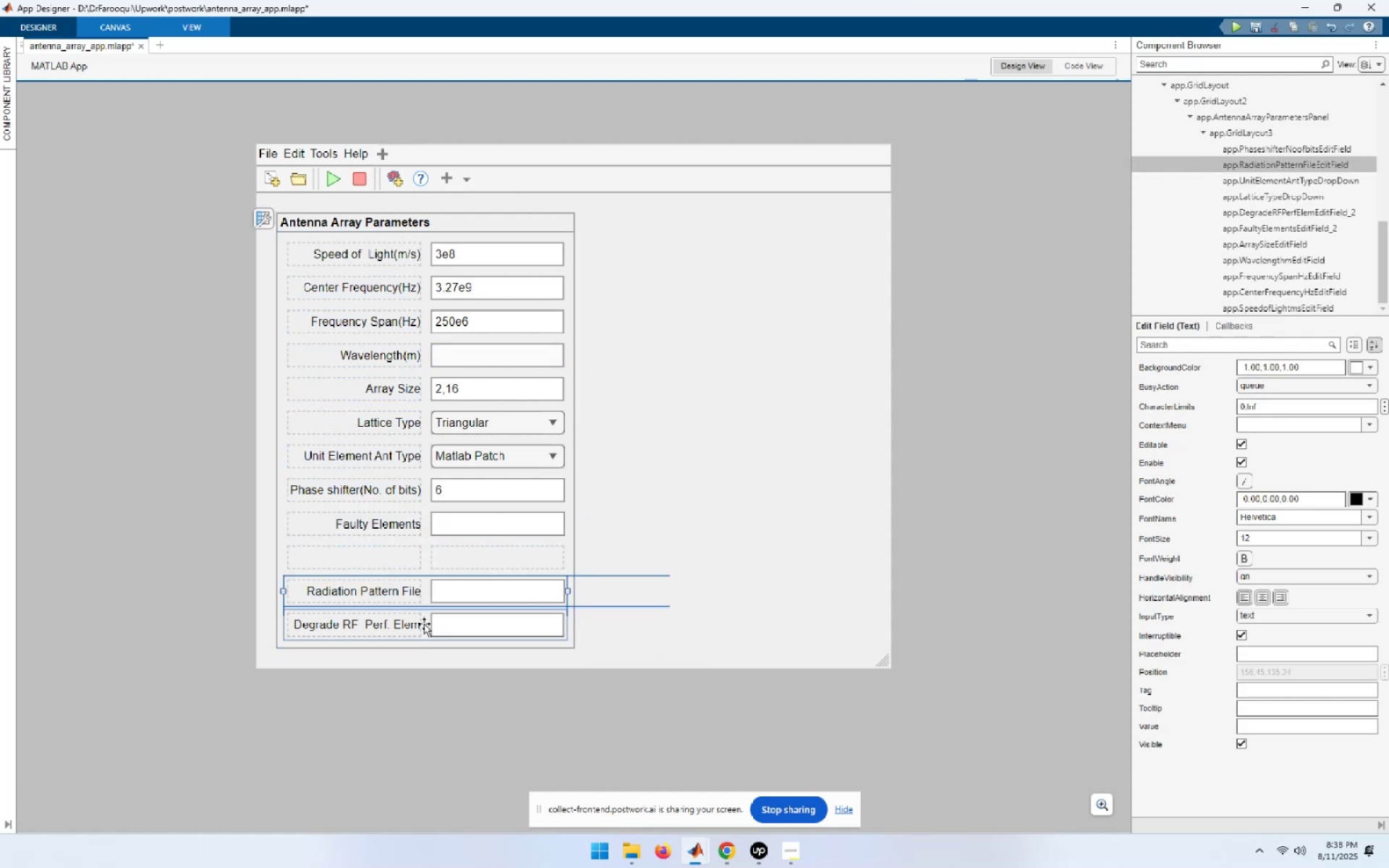 
left_click_drag(start_coordinate=[424, 624], to_coordinate=[425, 569])
 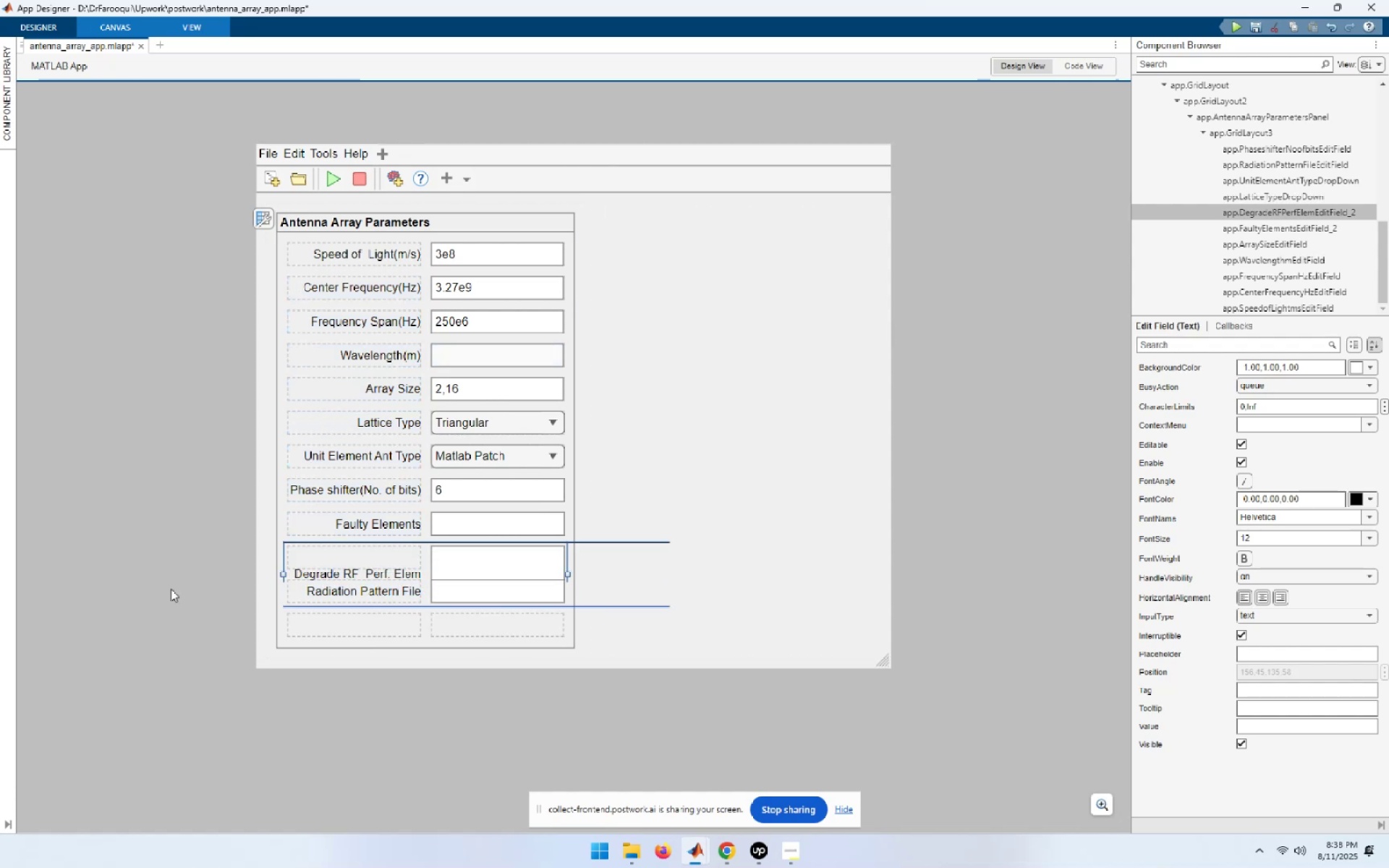 
key(Control+Z)
 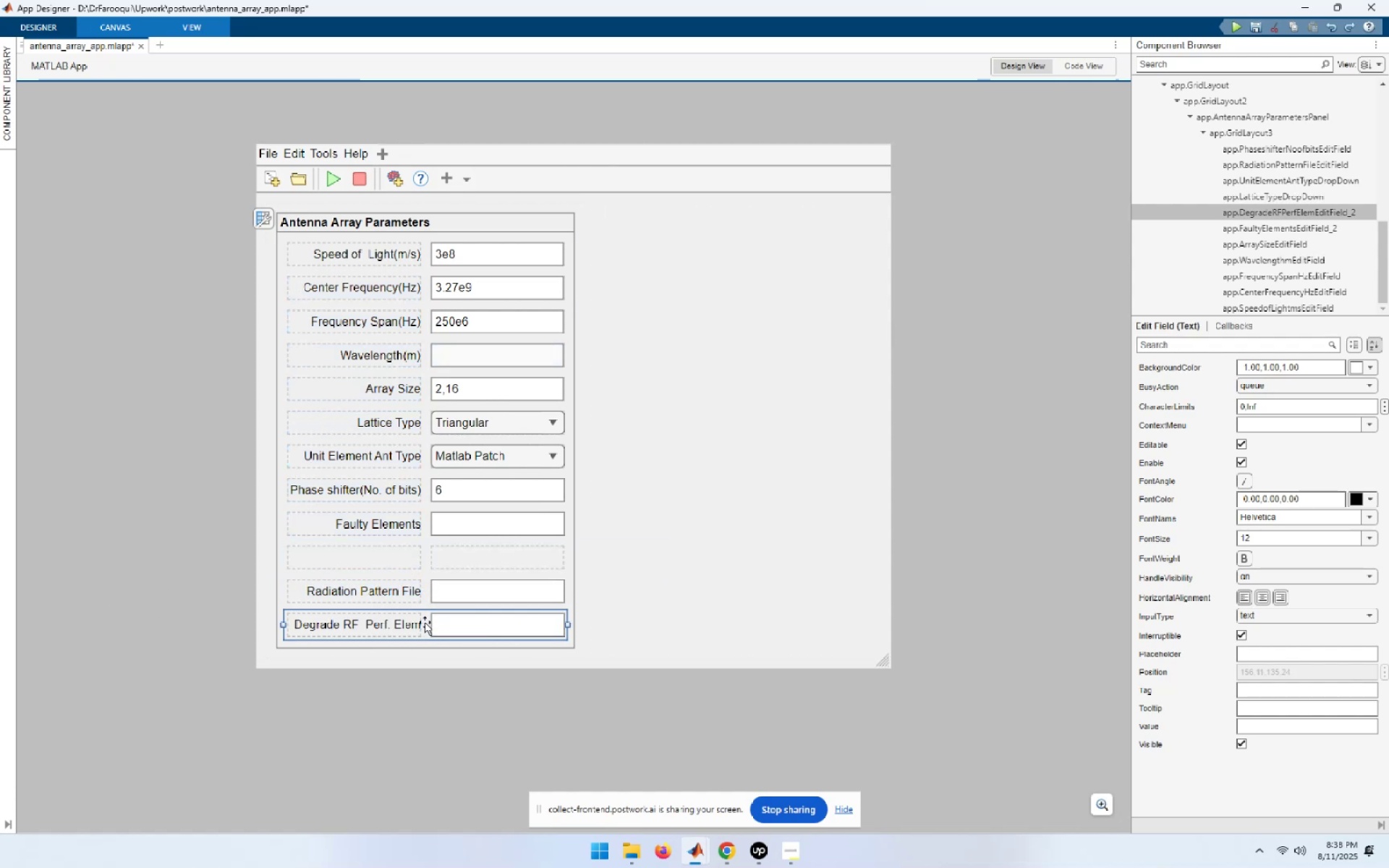 
left_click_drag(start_coordinate=[424, 618], to_coordinate=[422, 558])
 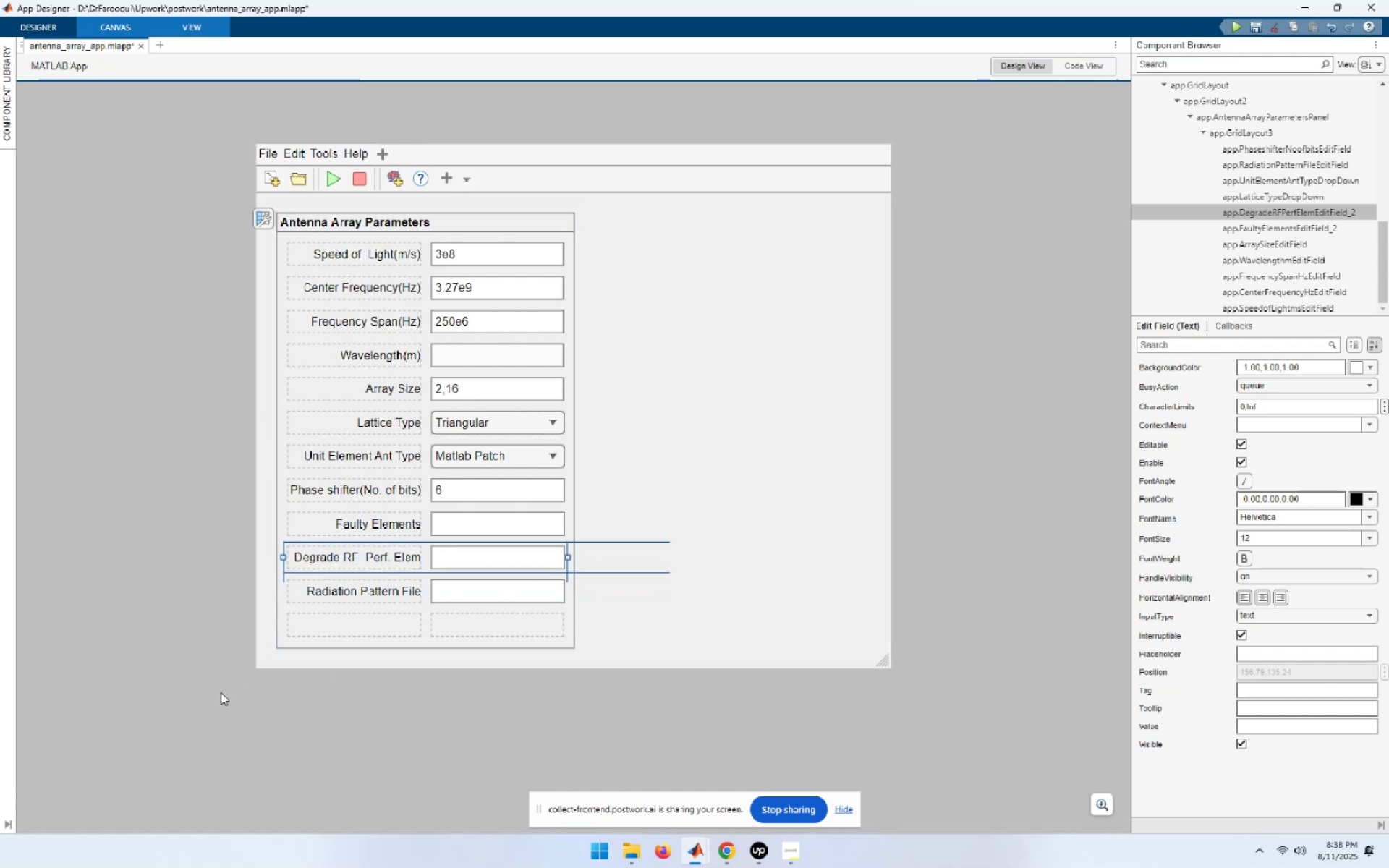 
left_click([221, 692])
 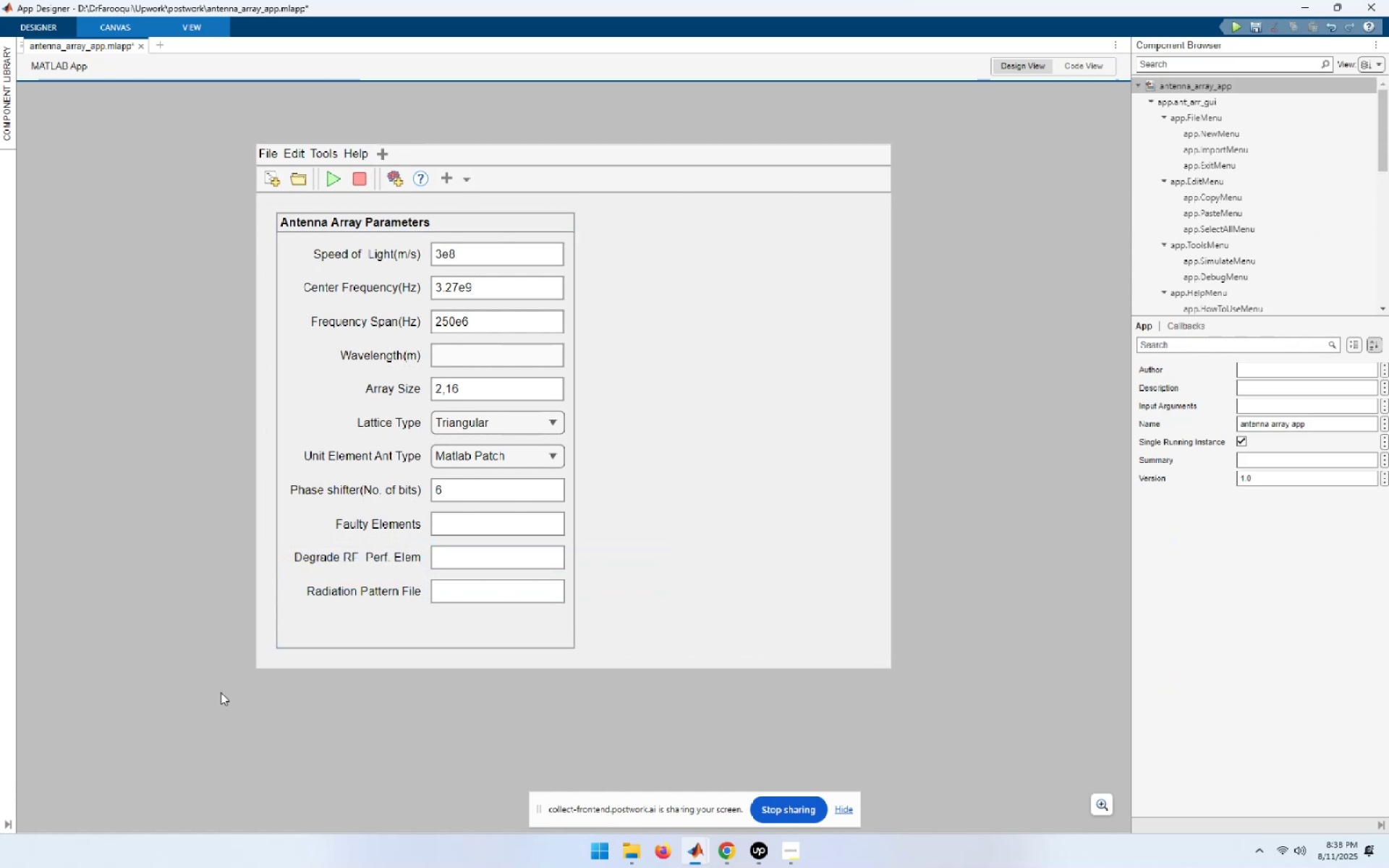 
wait(6.96)
 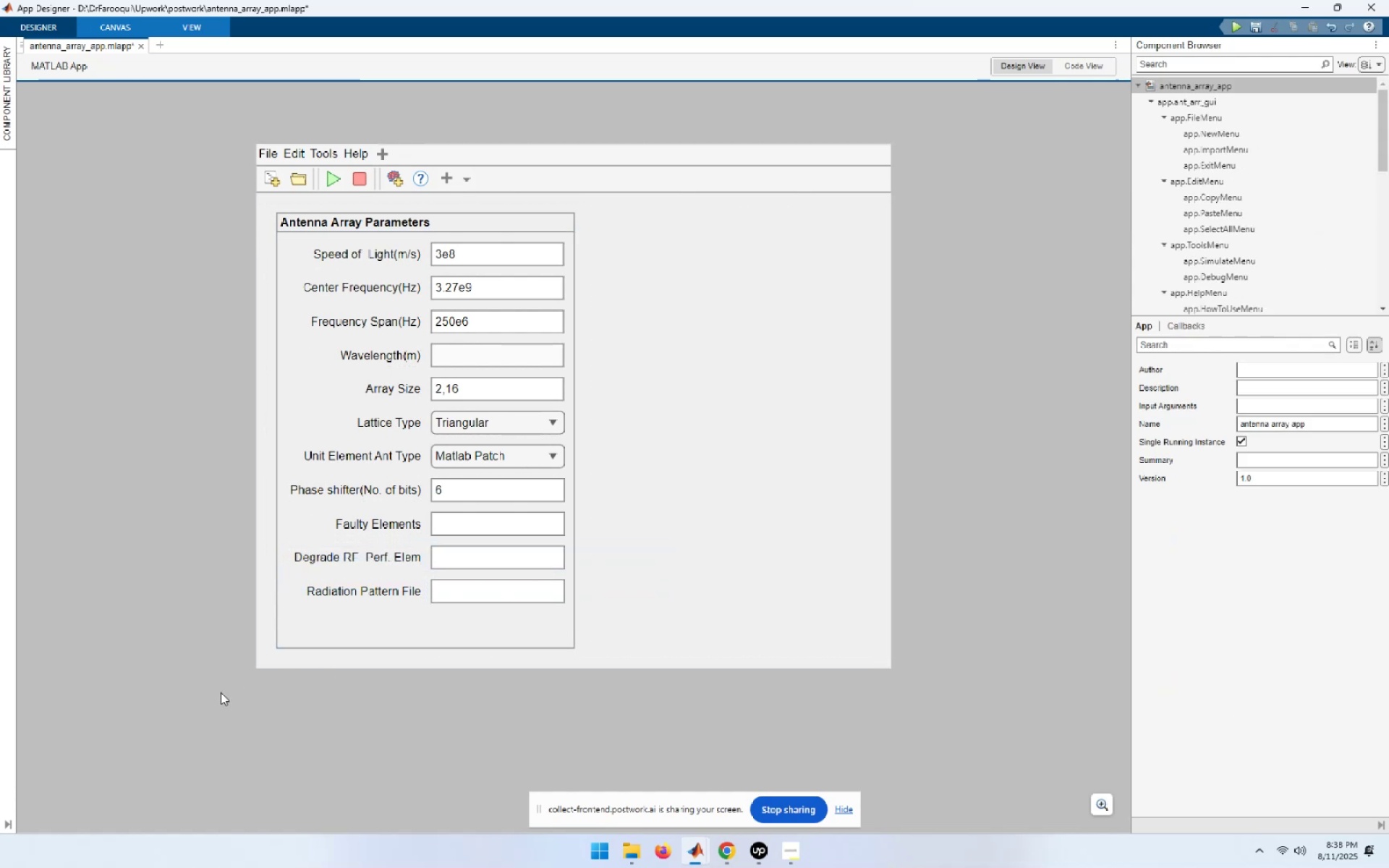 
key(Meta+ArrowLeft)
 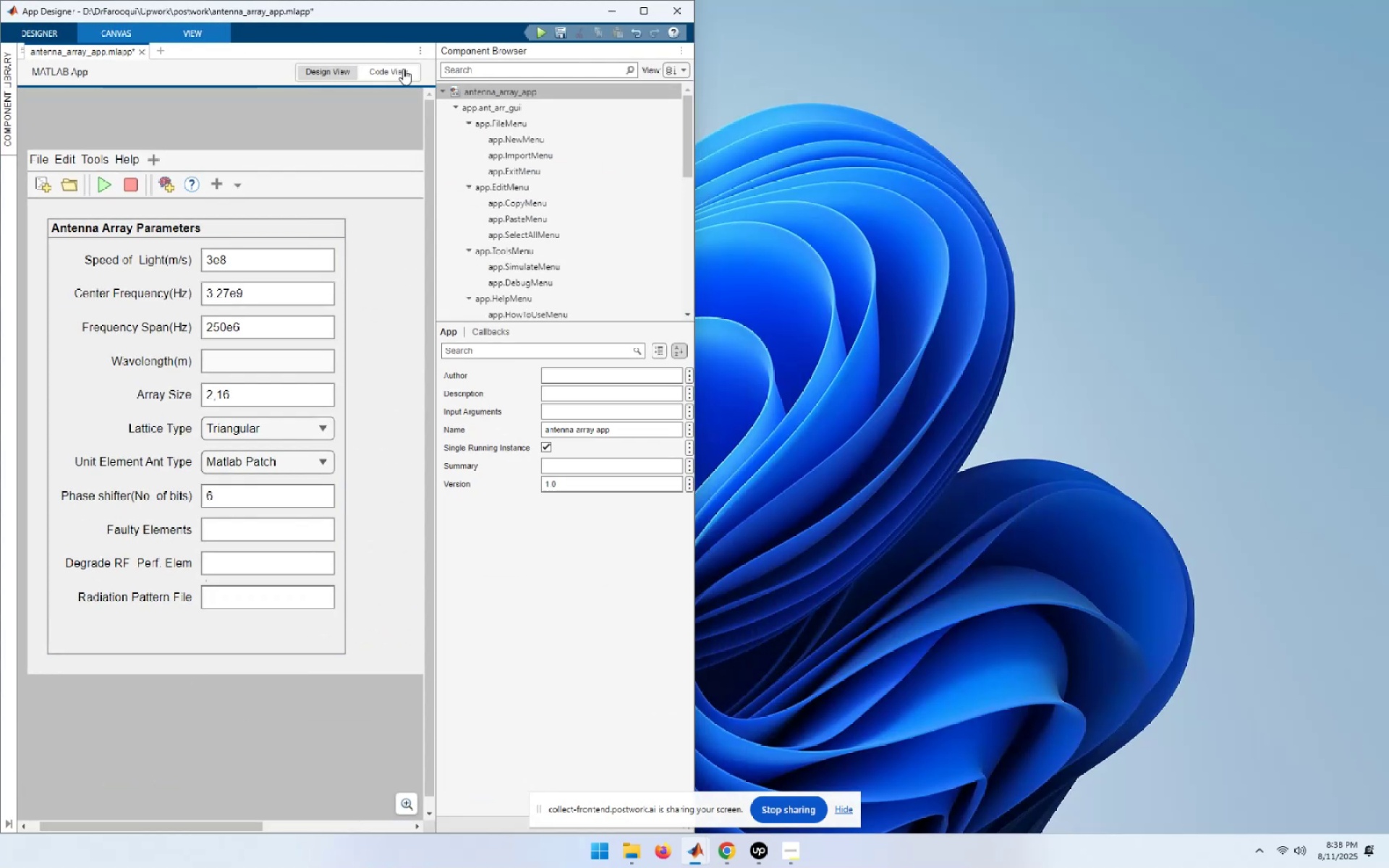 
left_click([647, 12])
 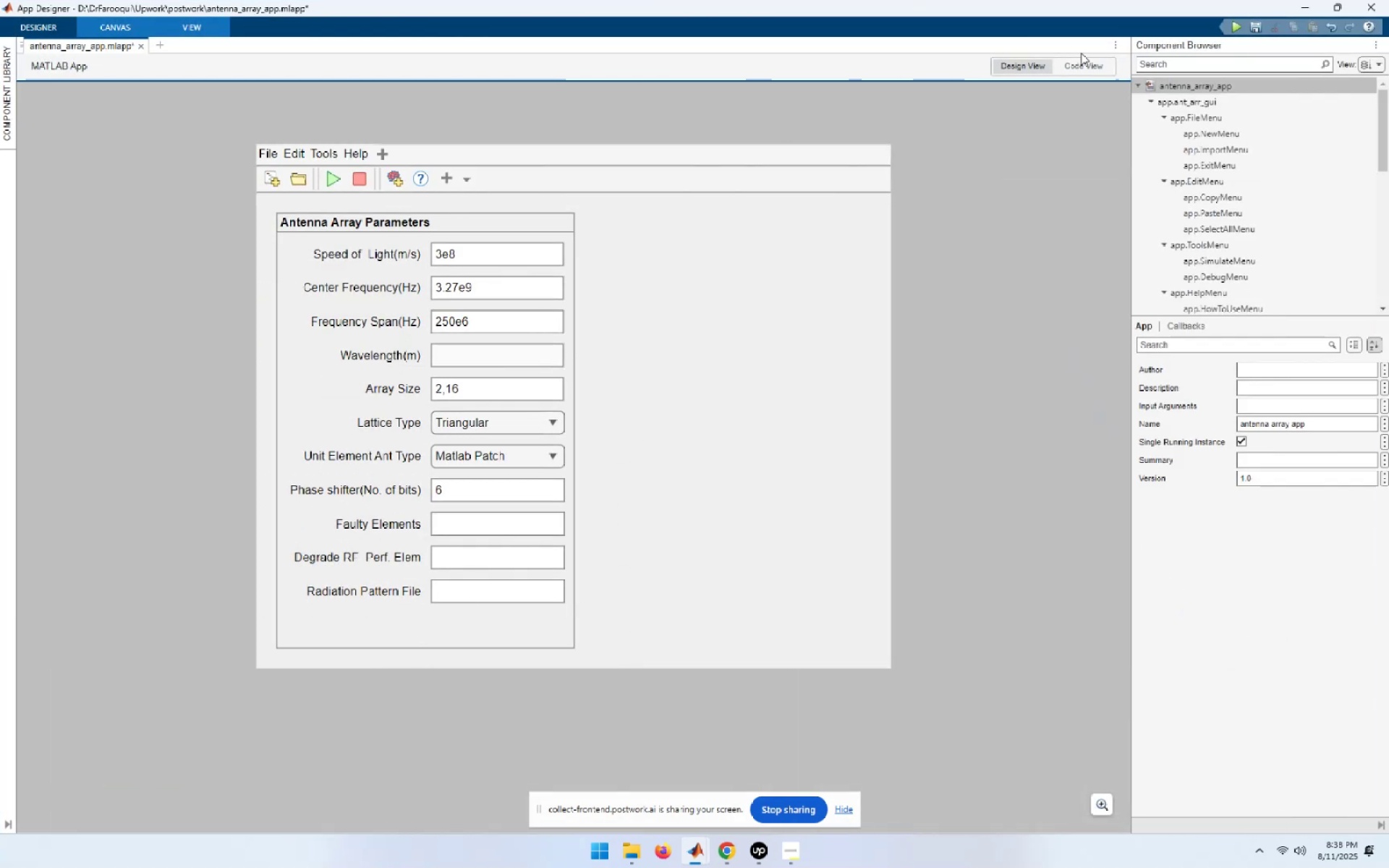 
left_click([1082, 60])
 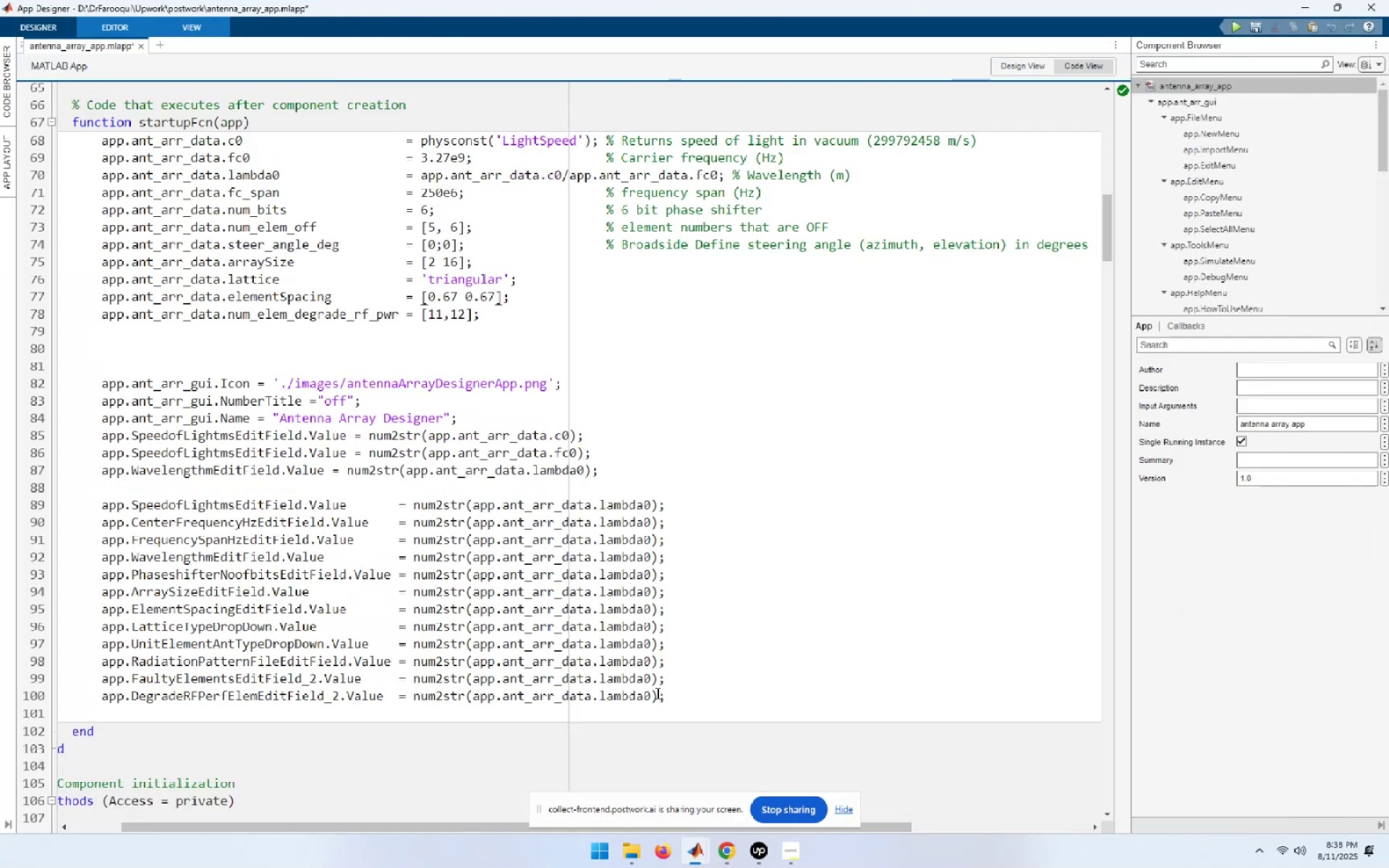 
left_click_drag(start_coordinate=[670, 697], to_coordinate=[0, 379])
 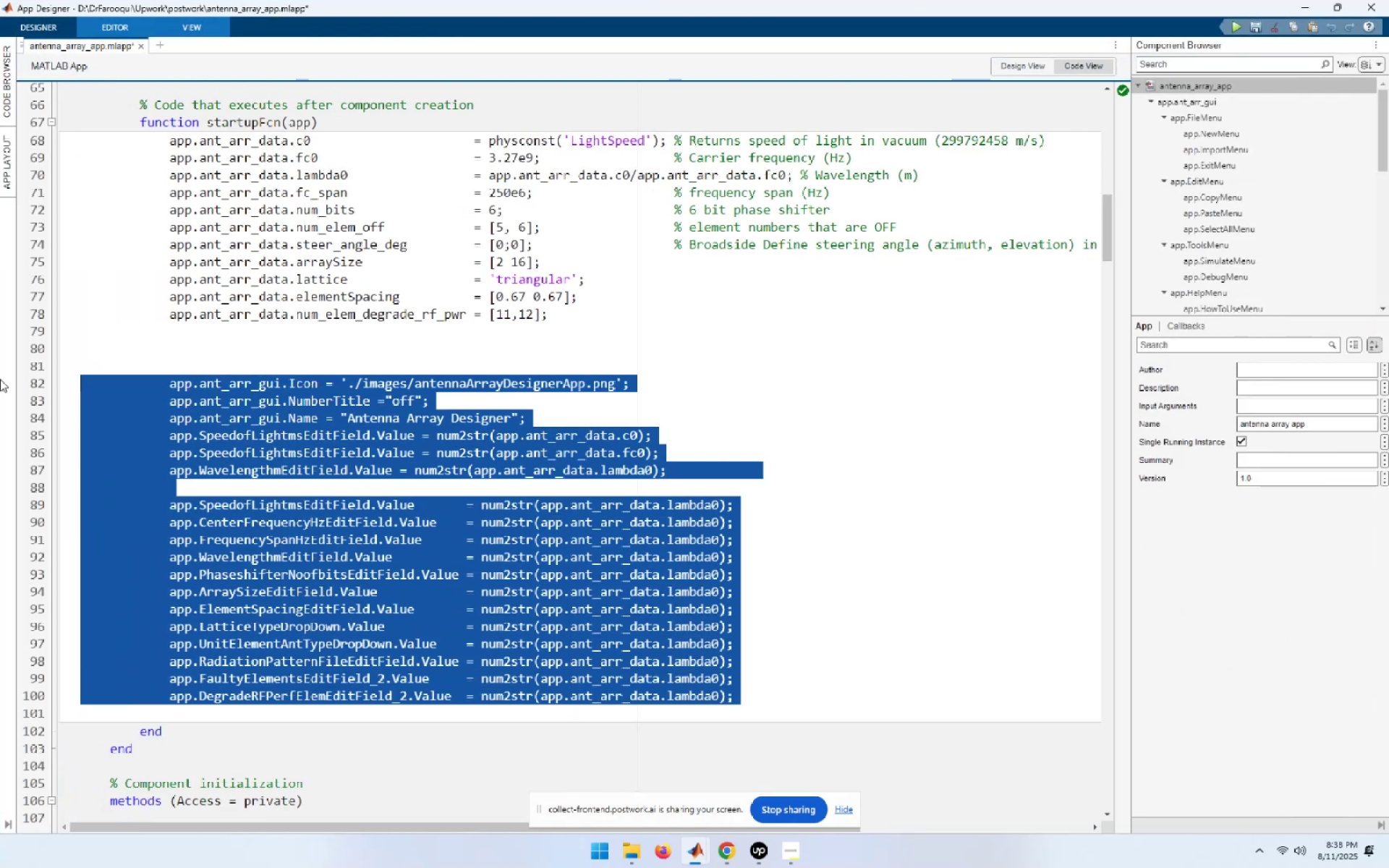 
key(Control+C)
 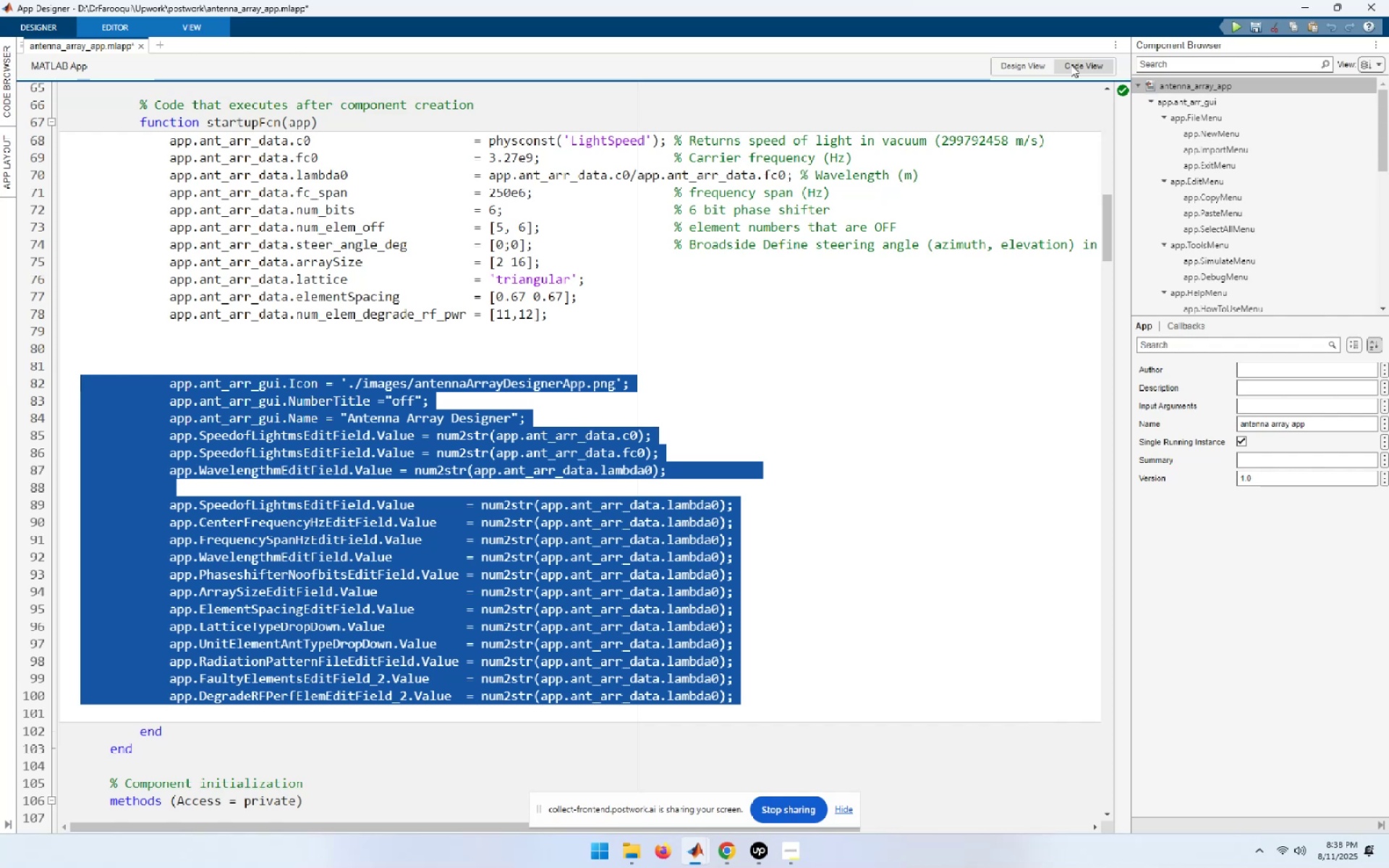 
left_click([1025, 64])
 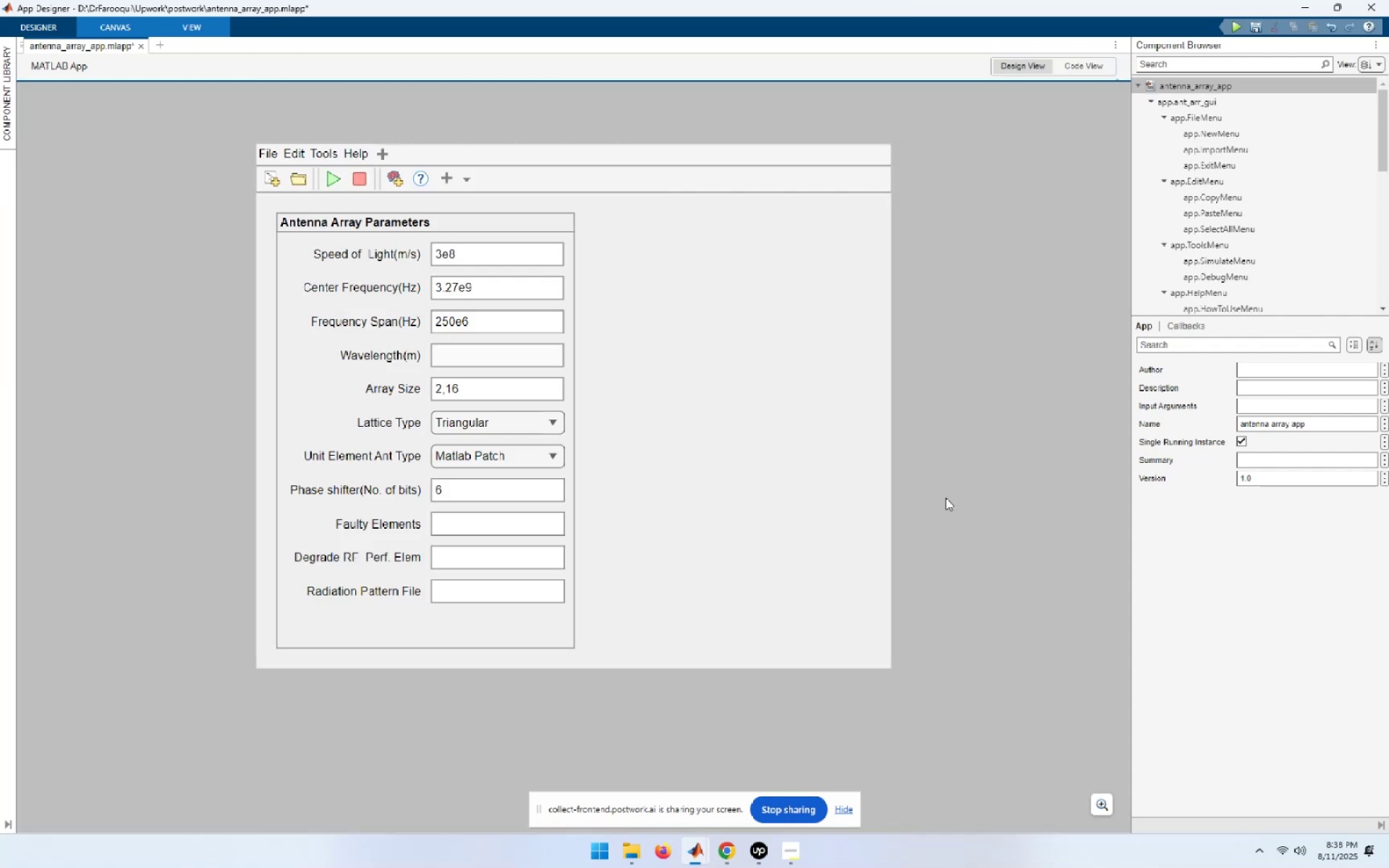 
key(Meta+ArrowLeft)
 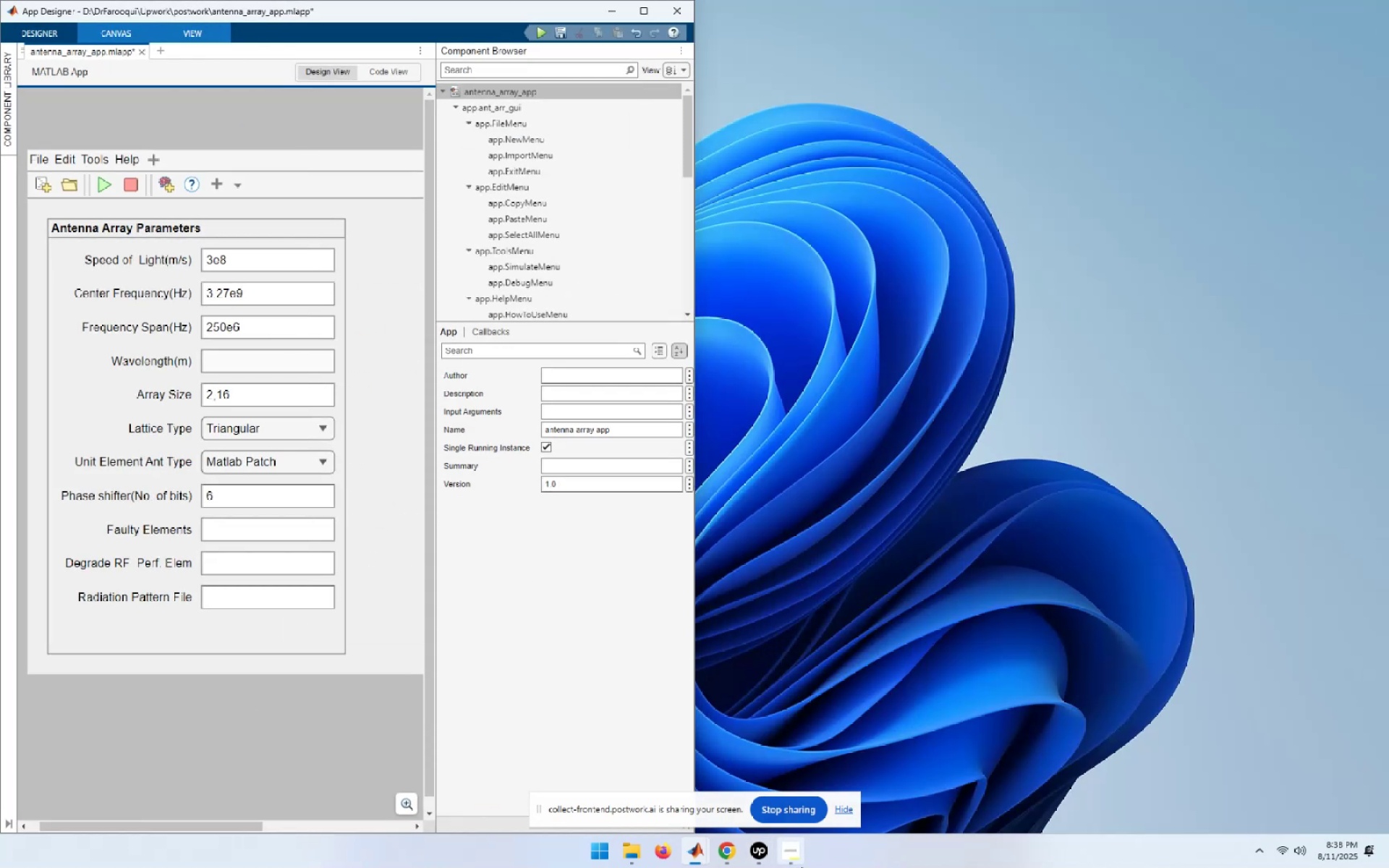 
left_click([698, 850])
 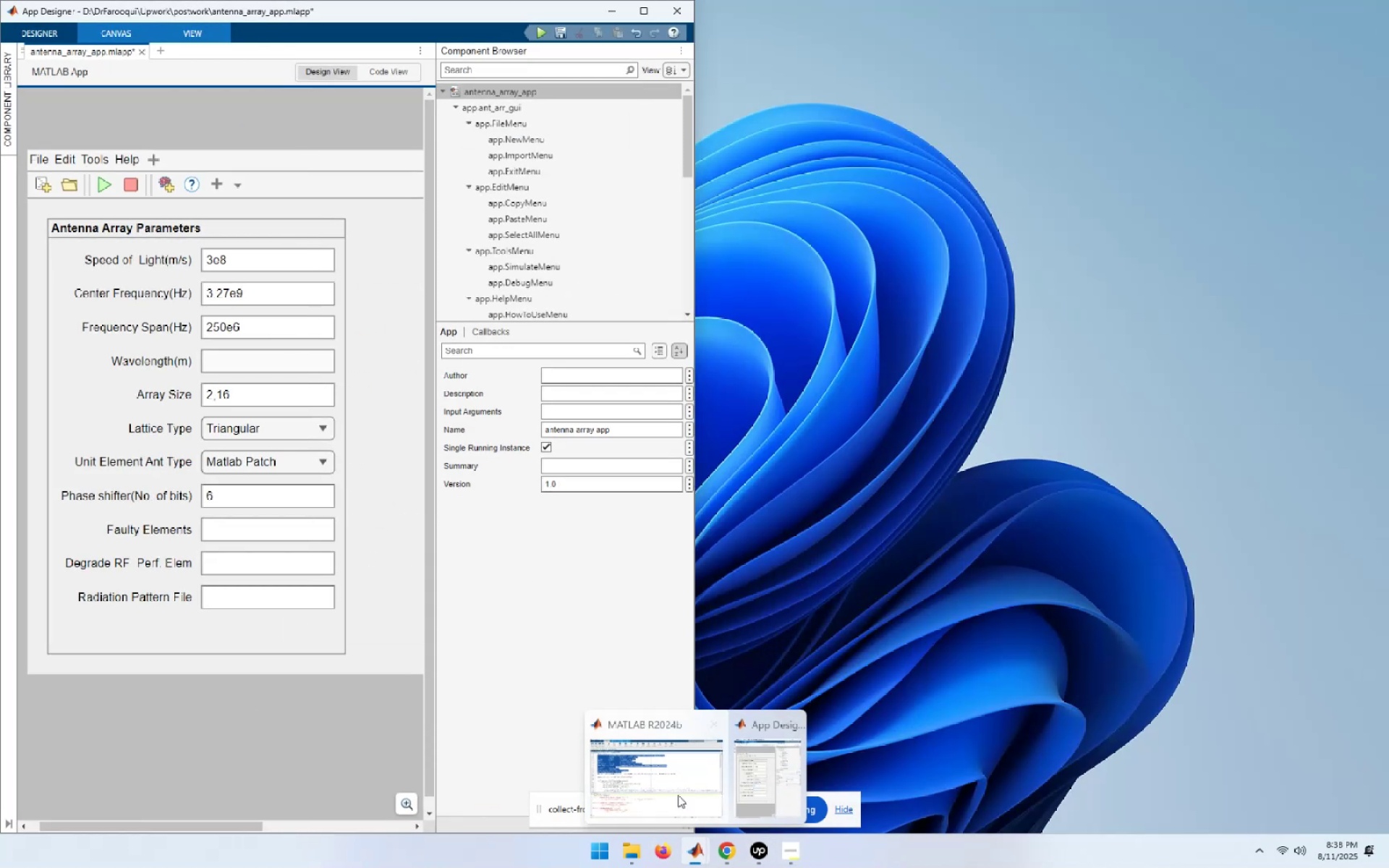 
left_click([675, 793])
 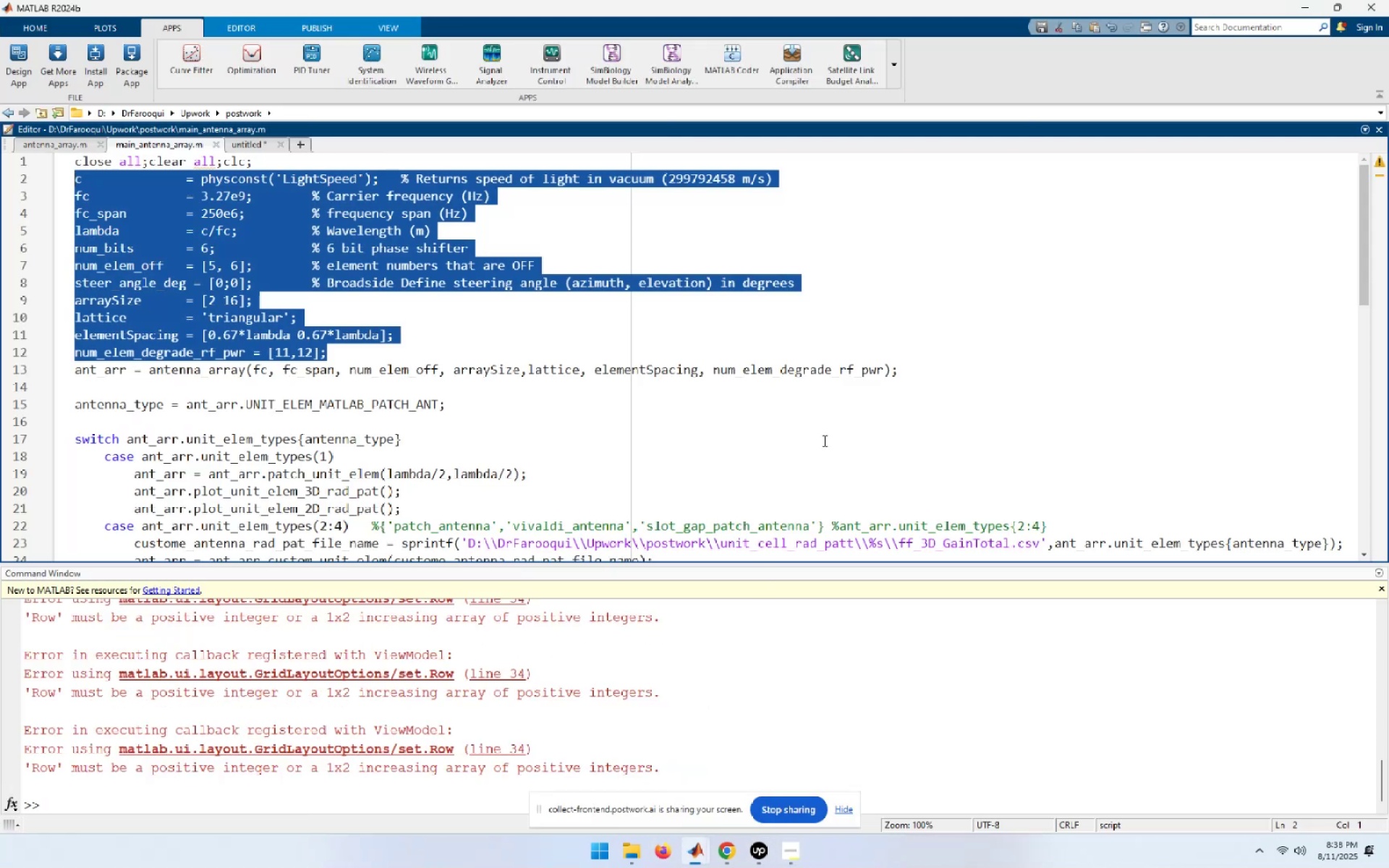 
key(Meta+ArrowRight)
 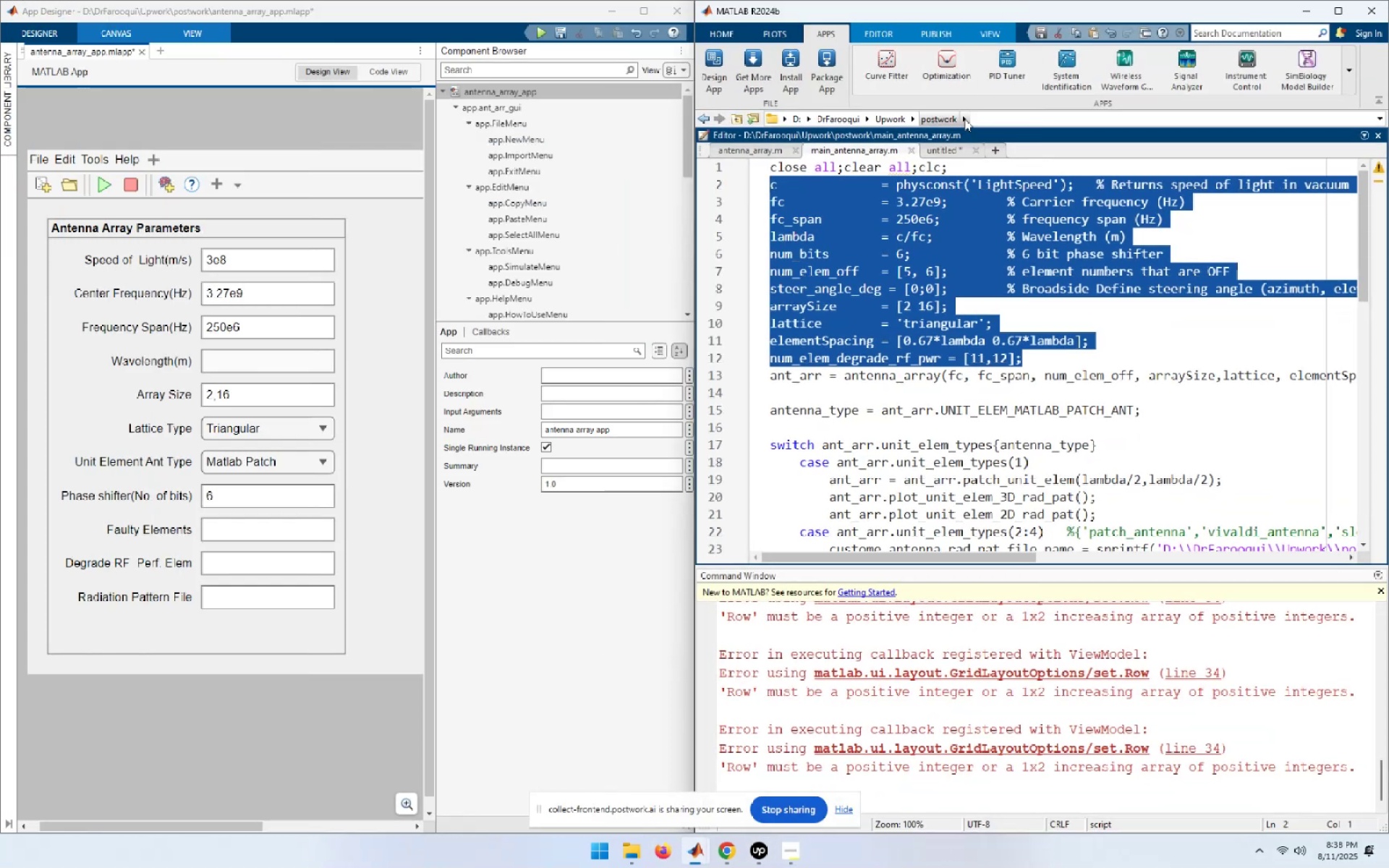 
left_click([963, 150])
 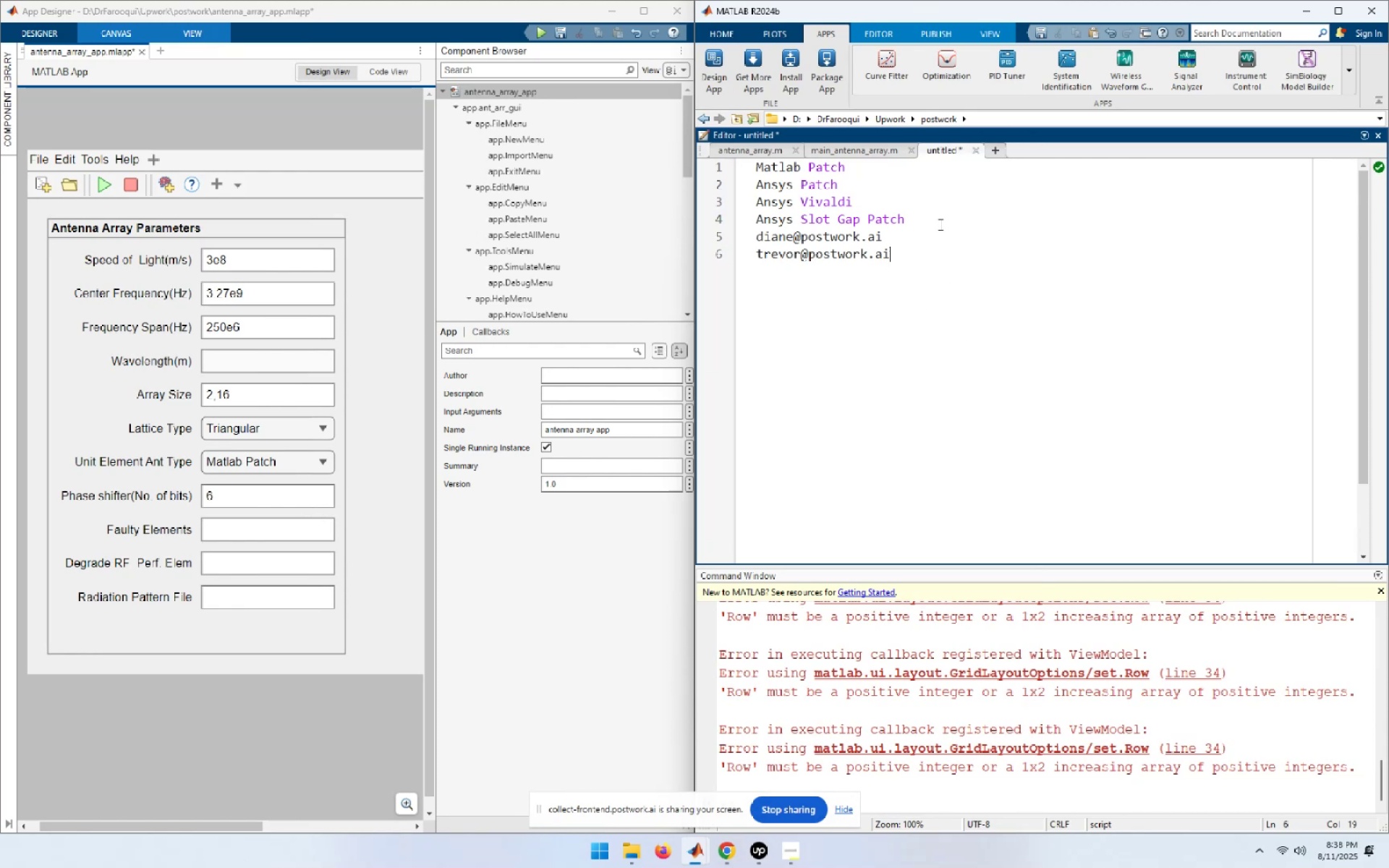 
left_click([990, 145])
 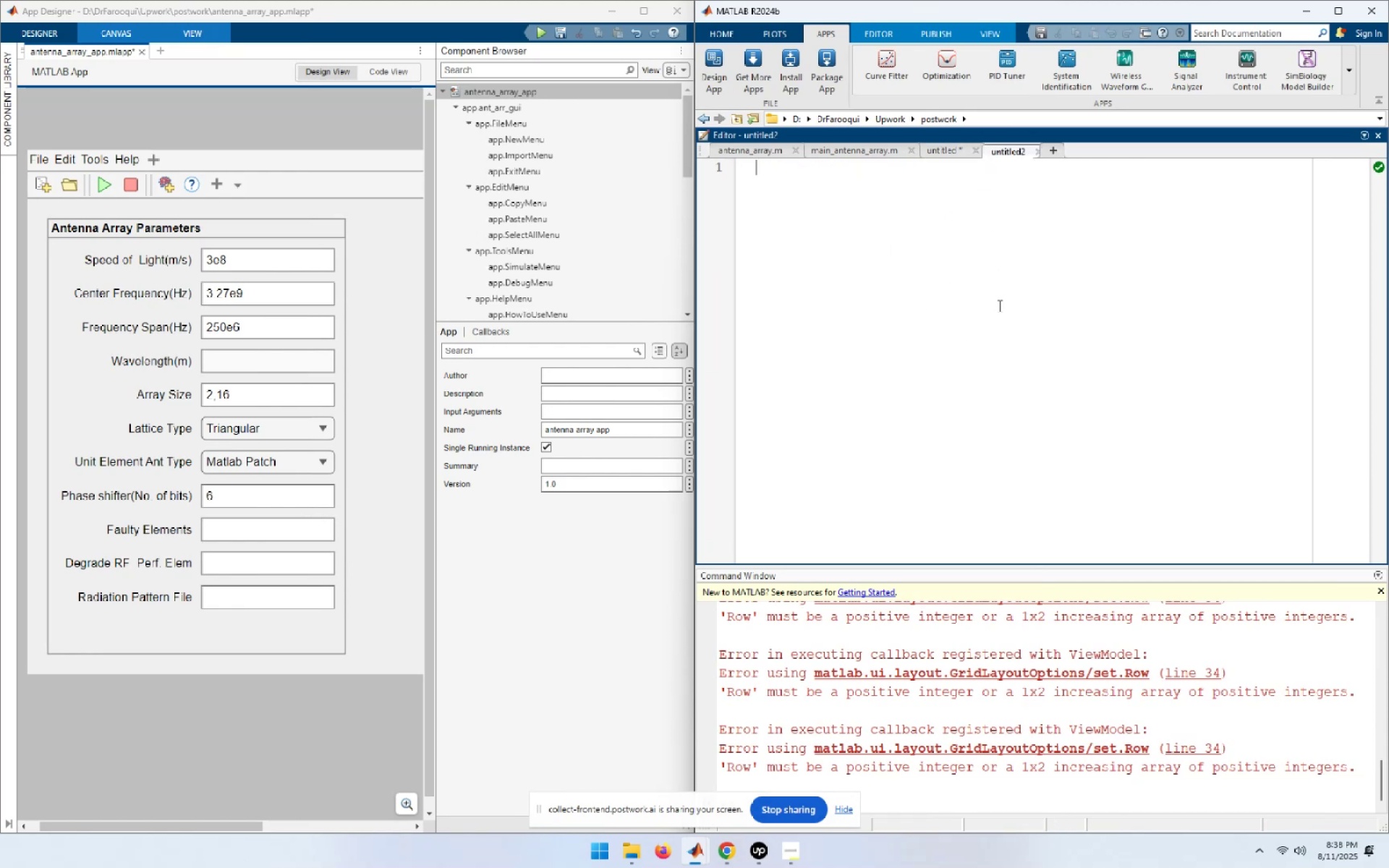 
key(Control+V)
 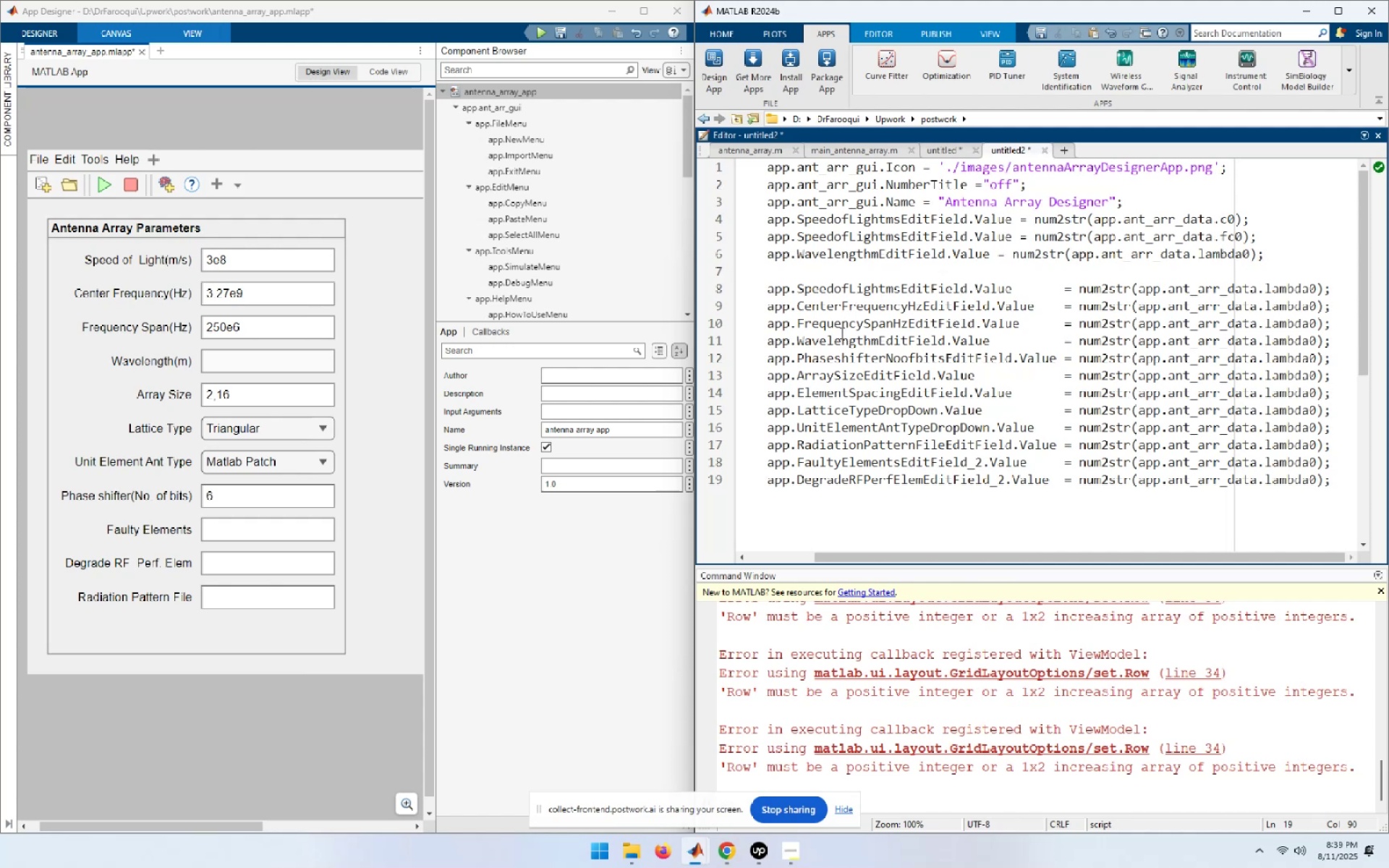 
wait(13.23)
 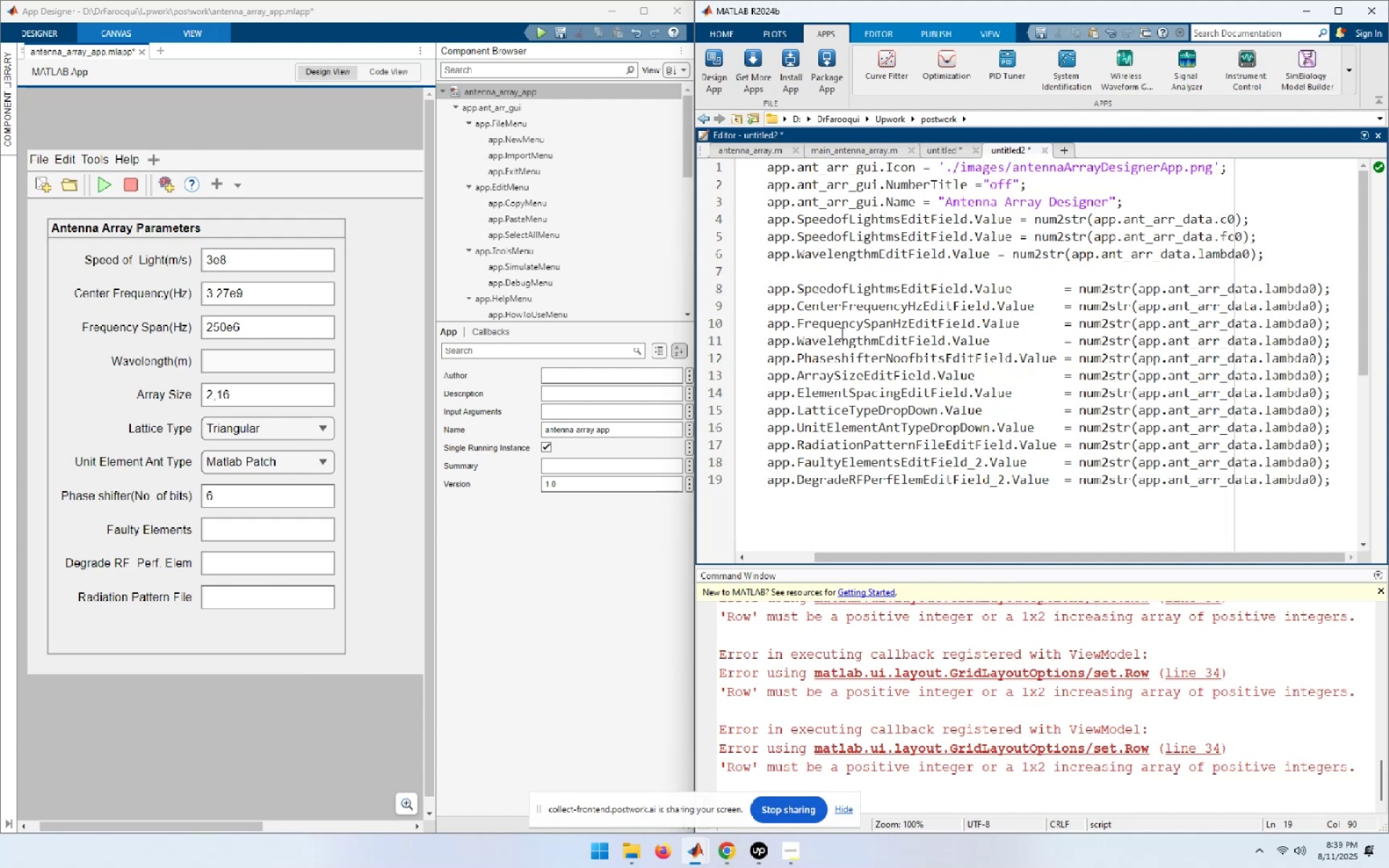 
left_click([828, 377])
 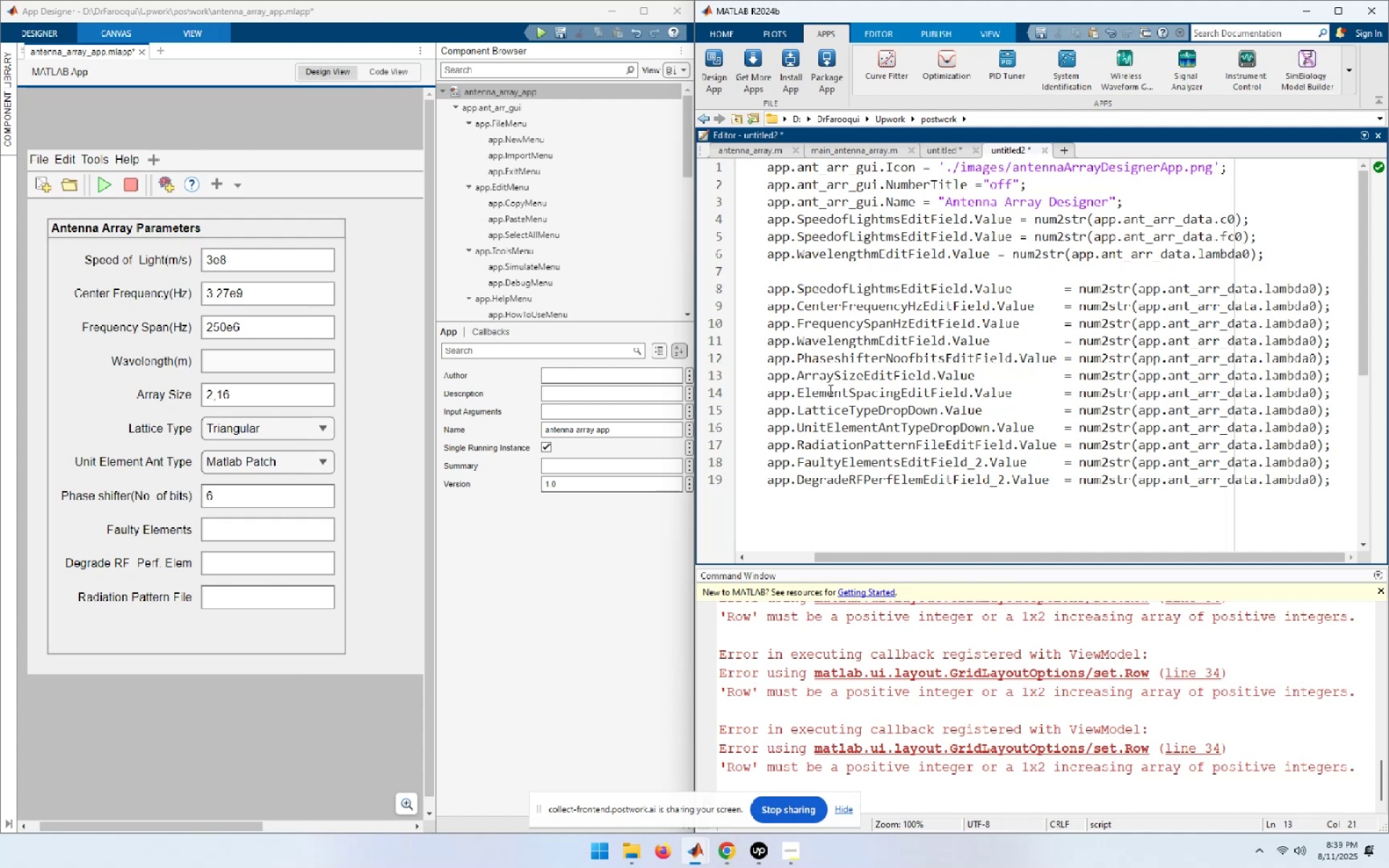 
left_click([830, 395])
 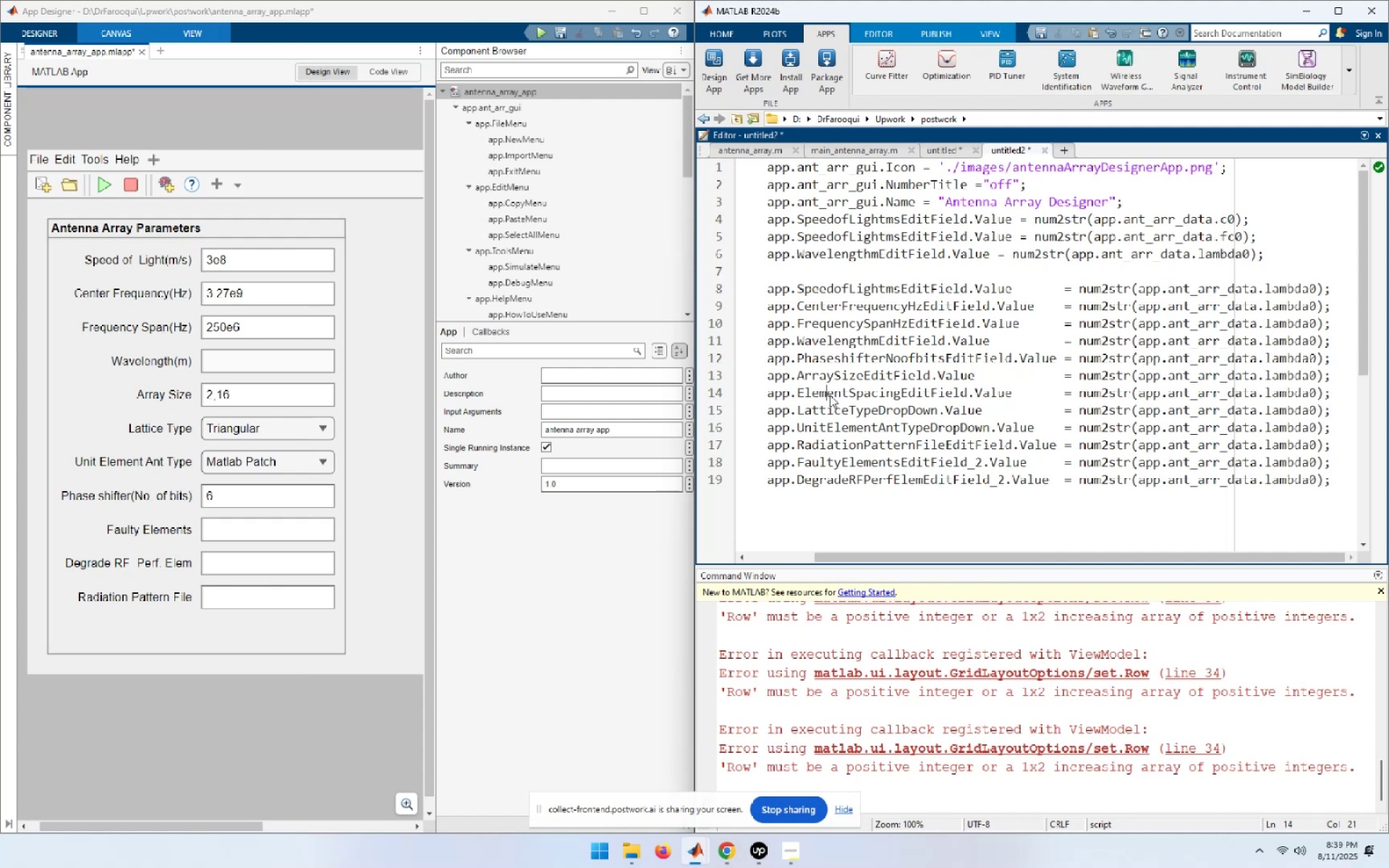 
wait(6.46)
 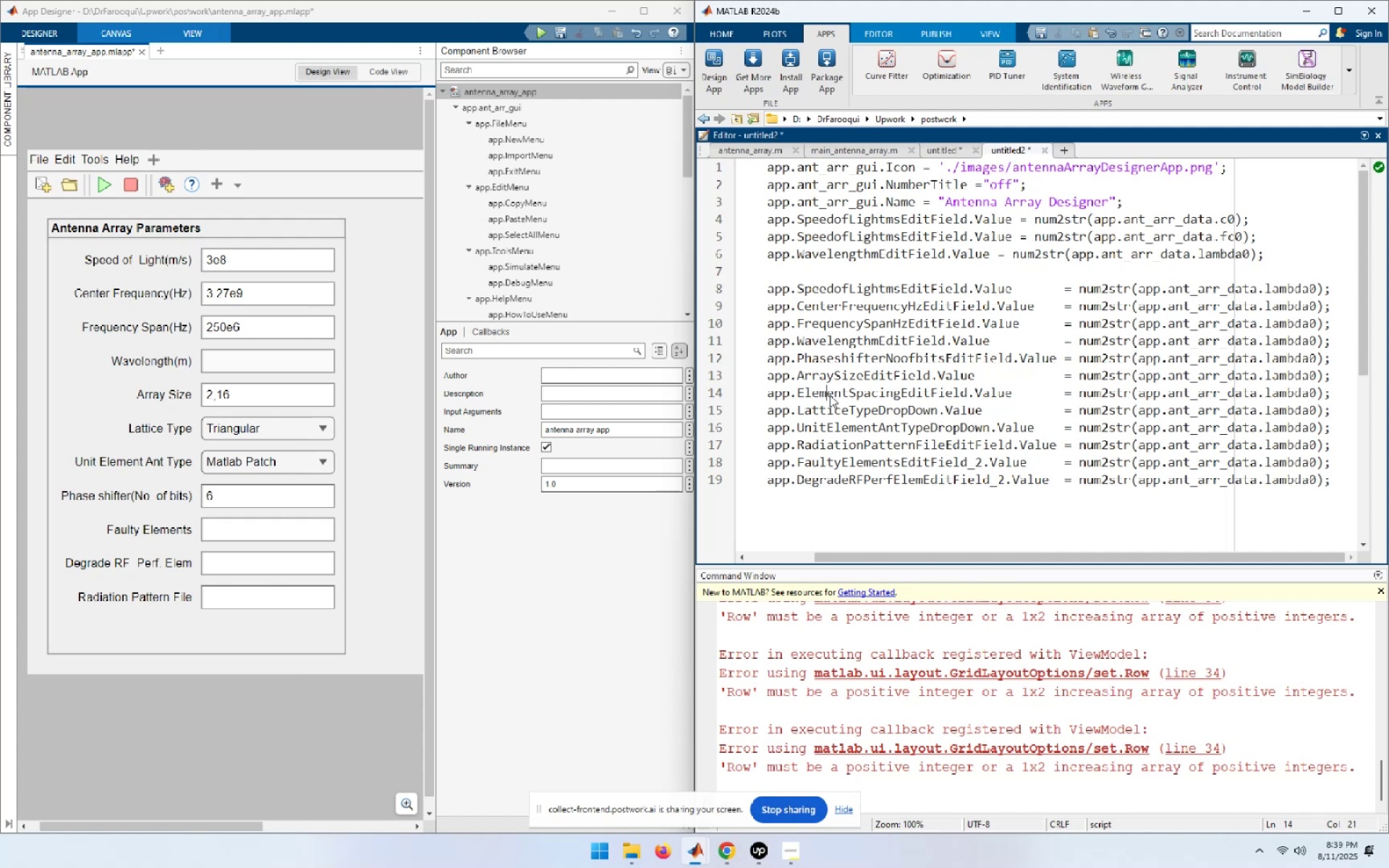 
left_click([639, 10])
 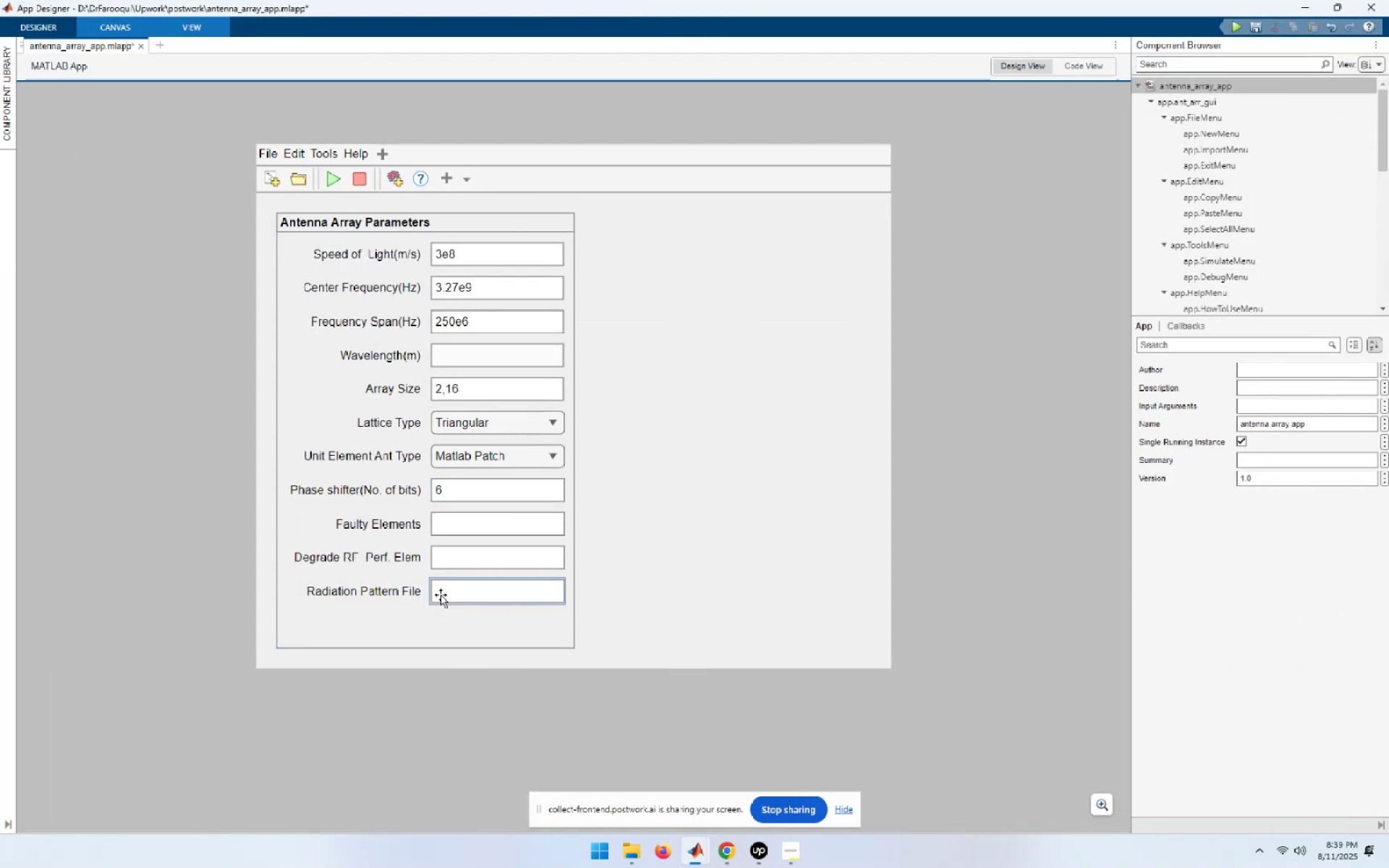 
left_click([425, 591])
 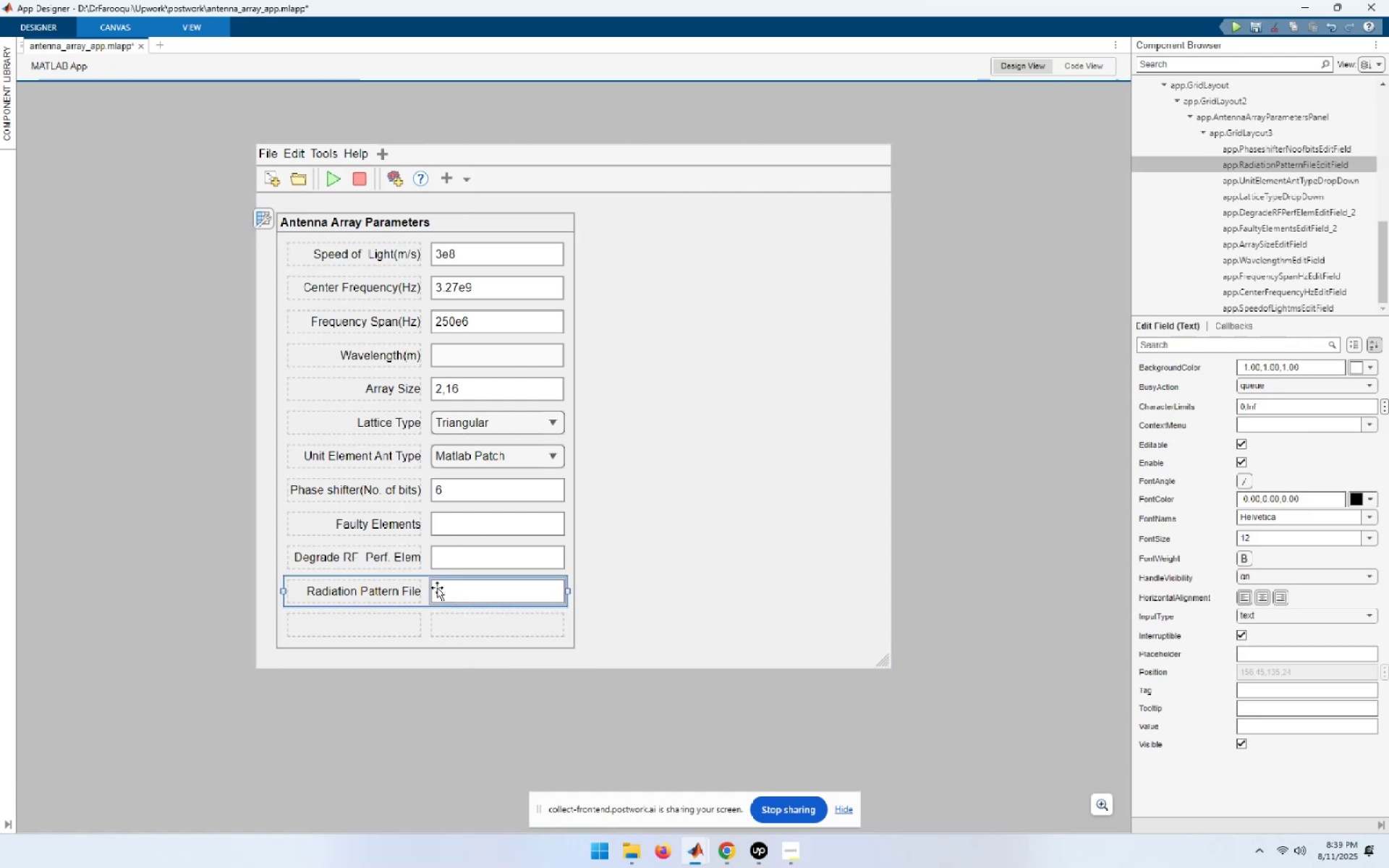 
left_click_drag(start_coordinate=[425, 588], to_coordinate=[425, 616])
 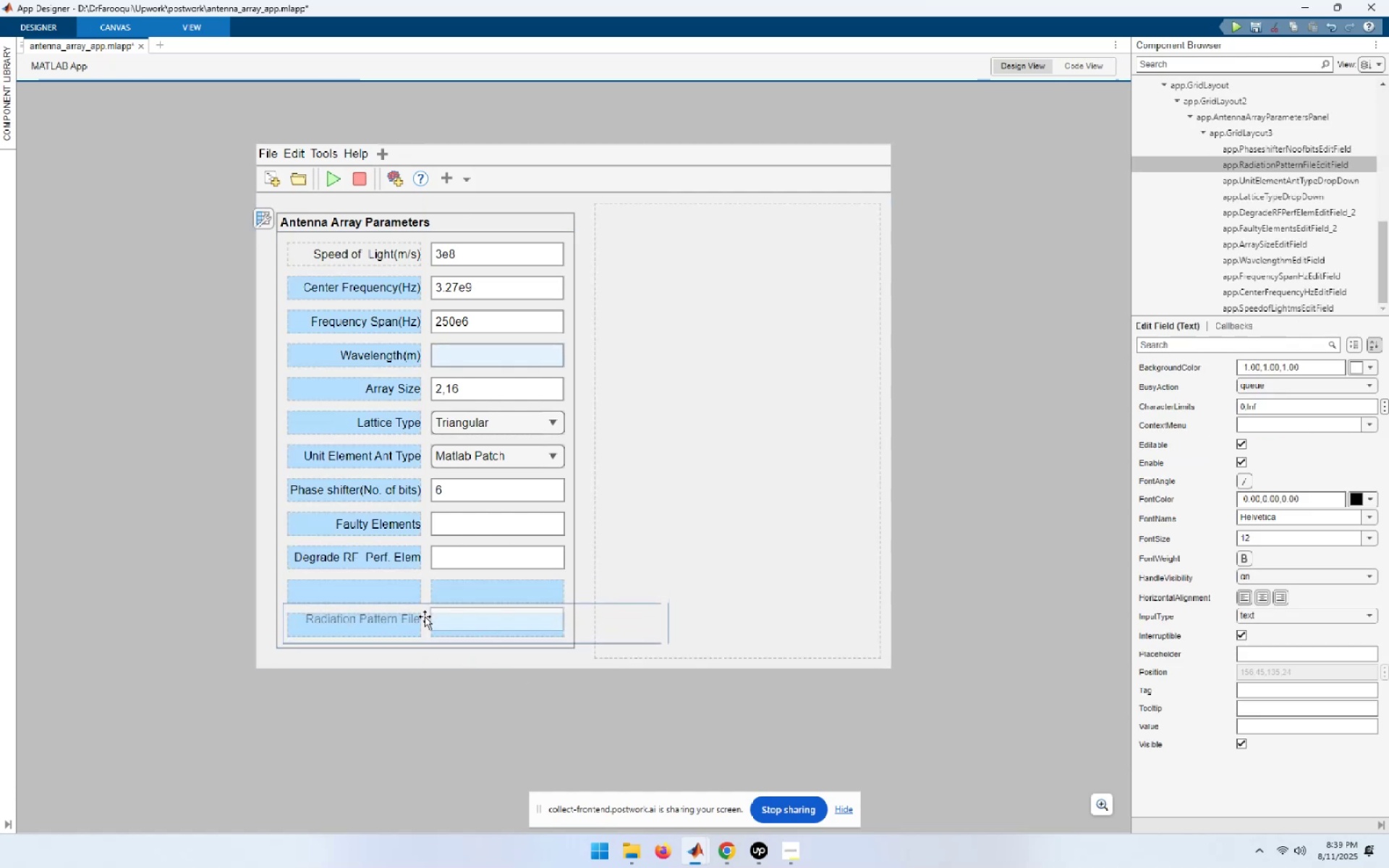 
left_click([425, 616])
 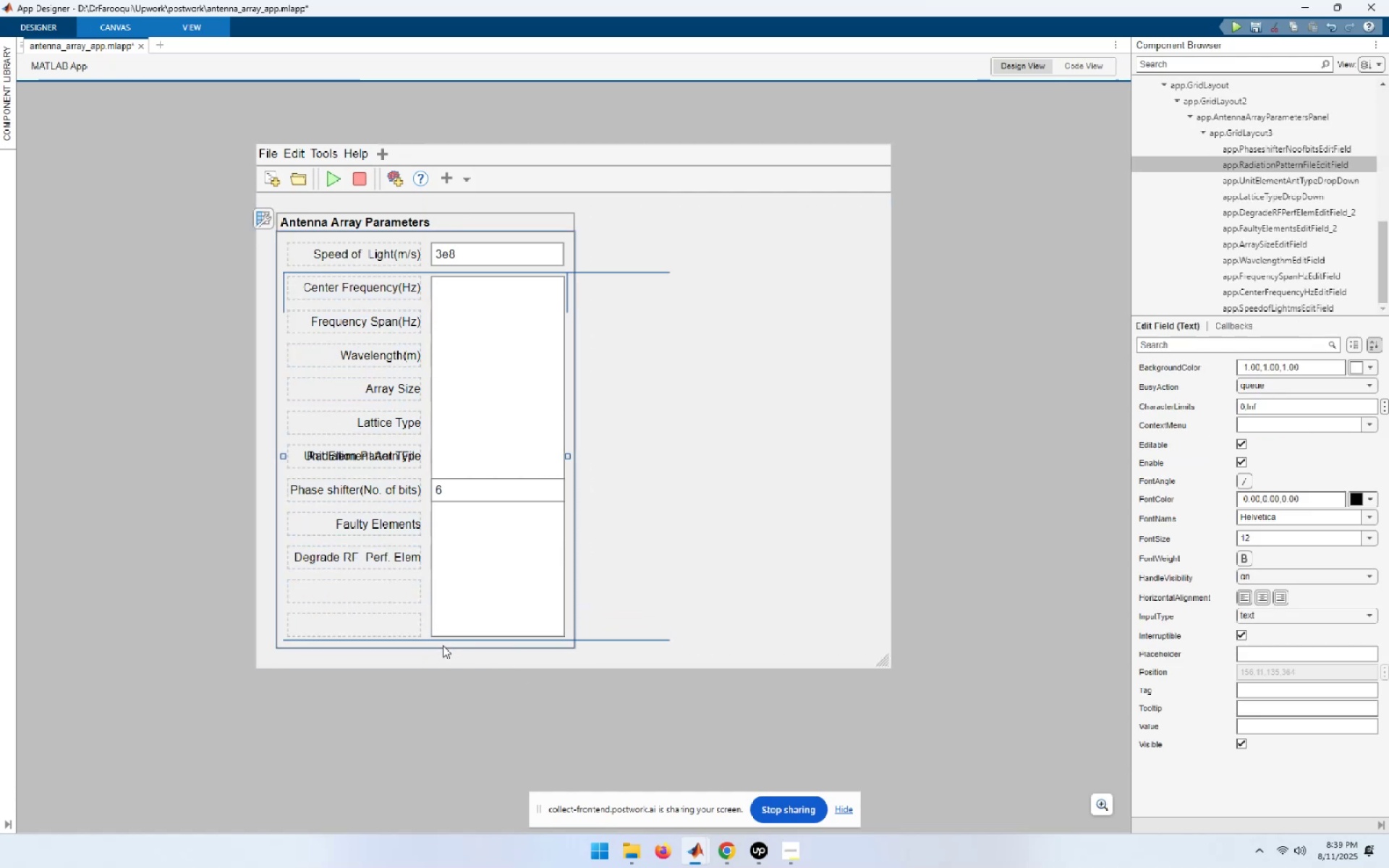 
key(Control+Z)
 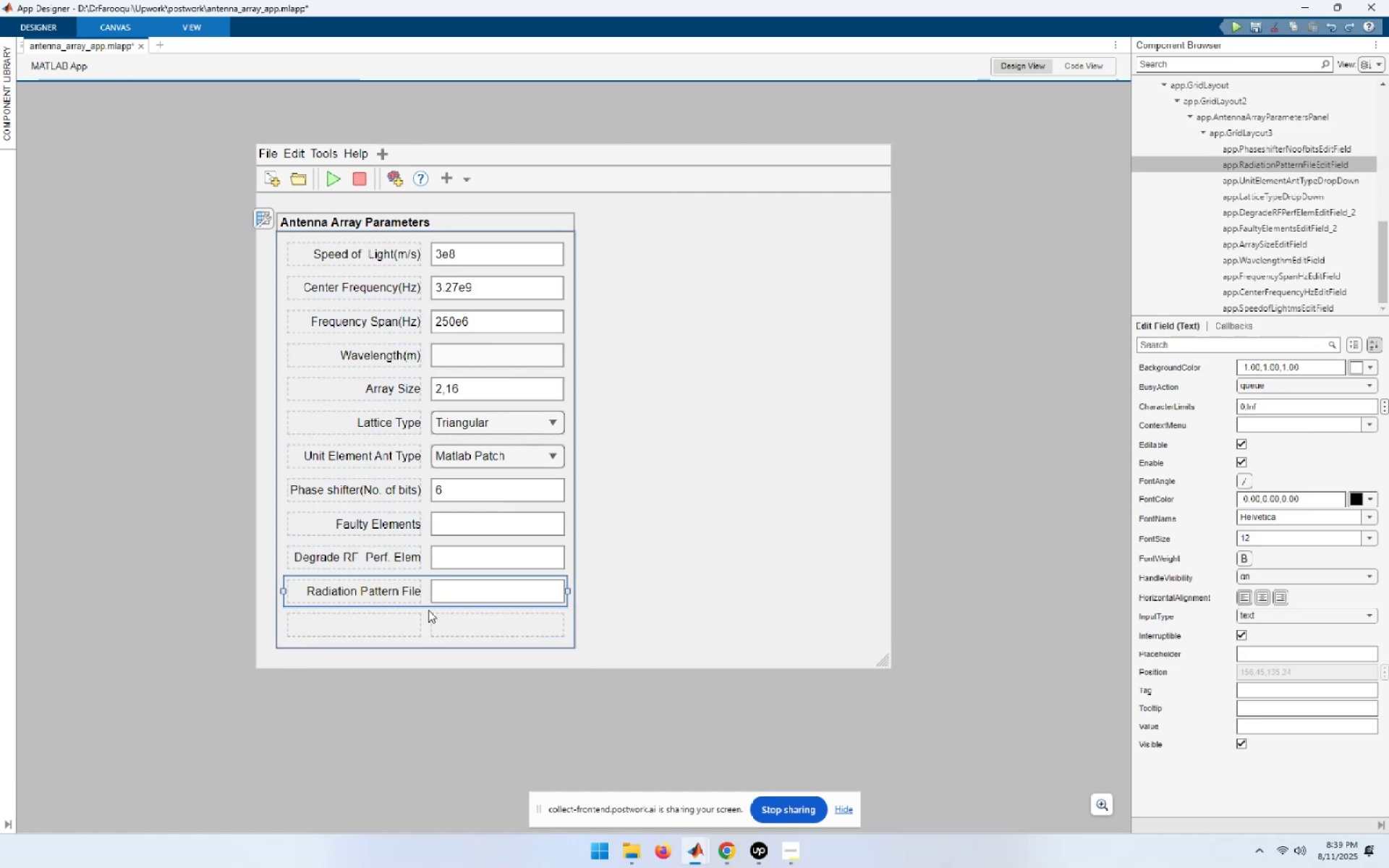 
left_click_drag(start_coordinate=[425, 588], to_coordinate=[428, 613])
 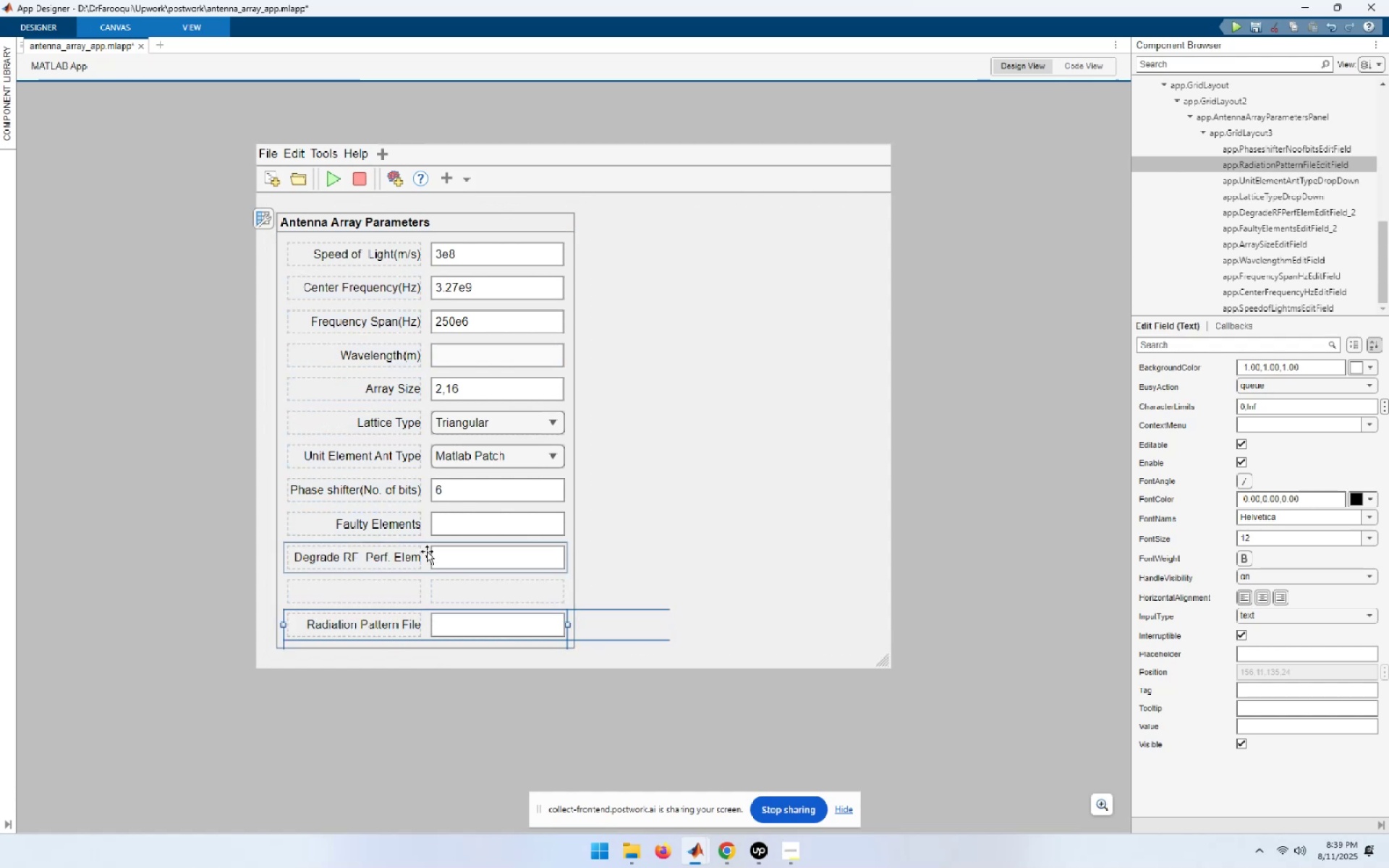 
left_click([424, 551])
 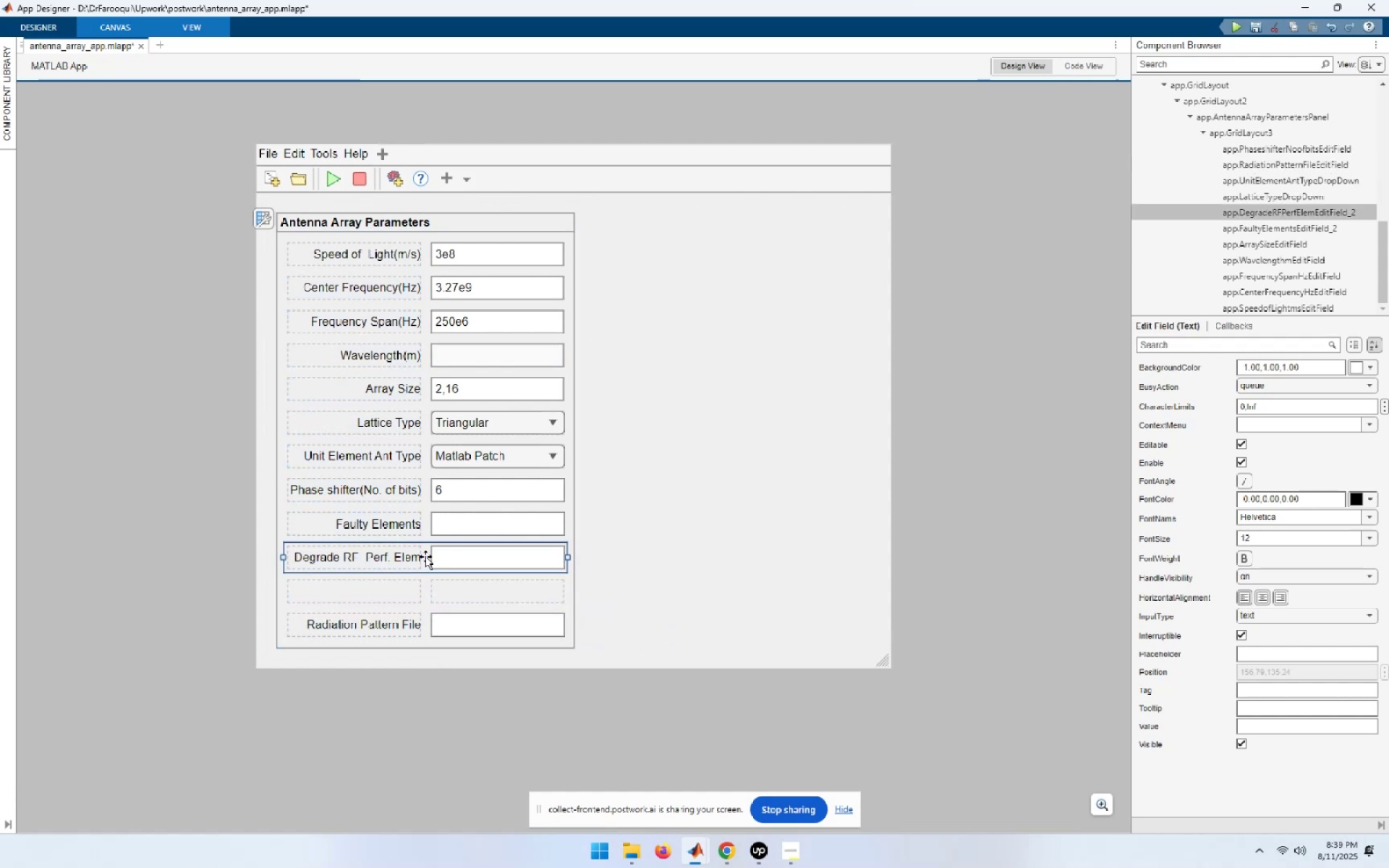 
left_click_drag(start_coordinate=[426, 553], to_coordinate=[427, 576])
 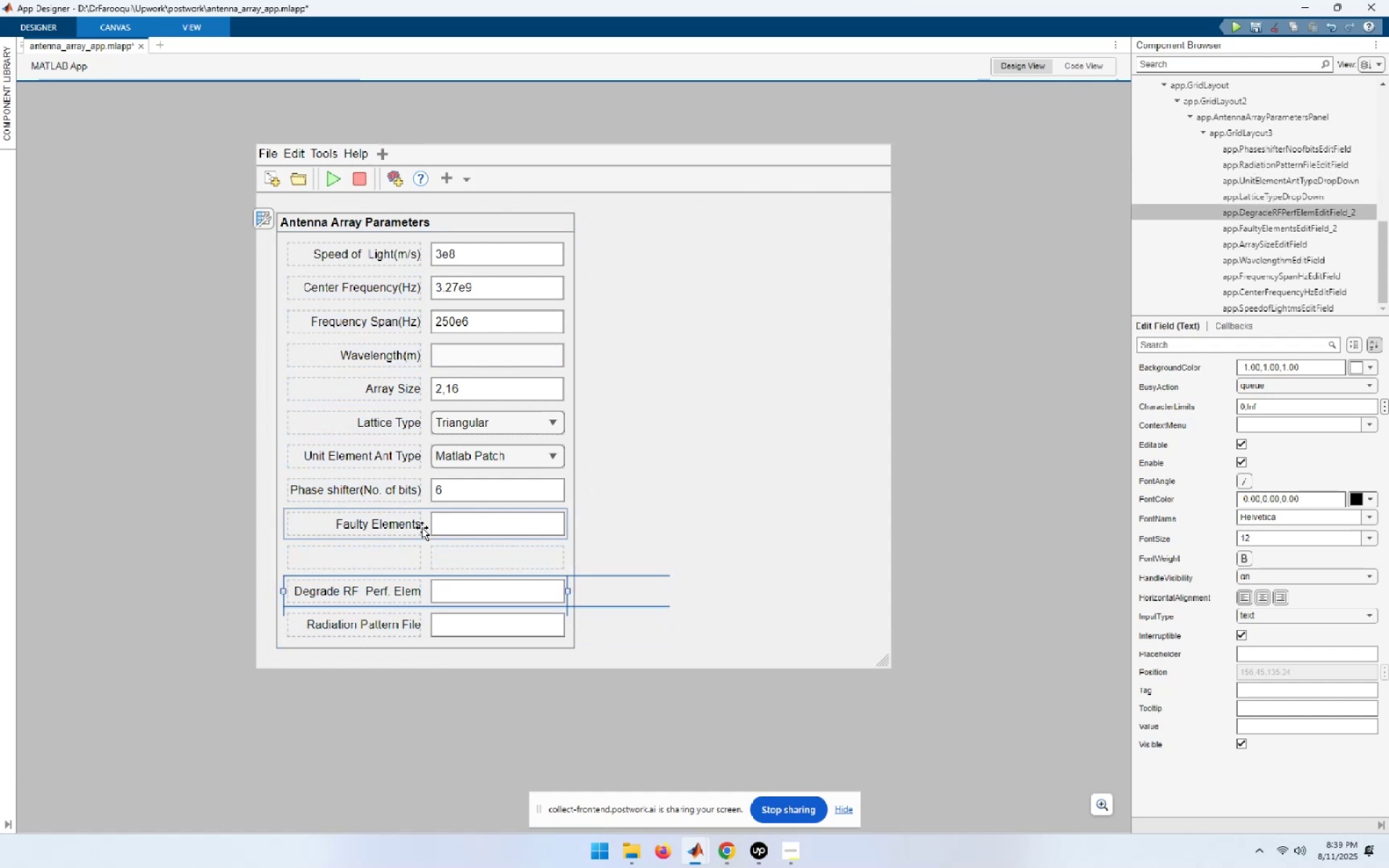 
left_click([425, 521])
 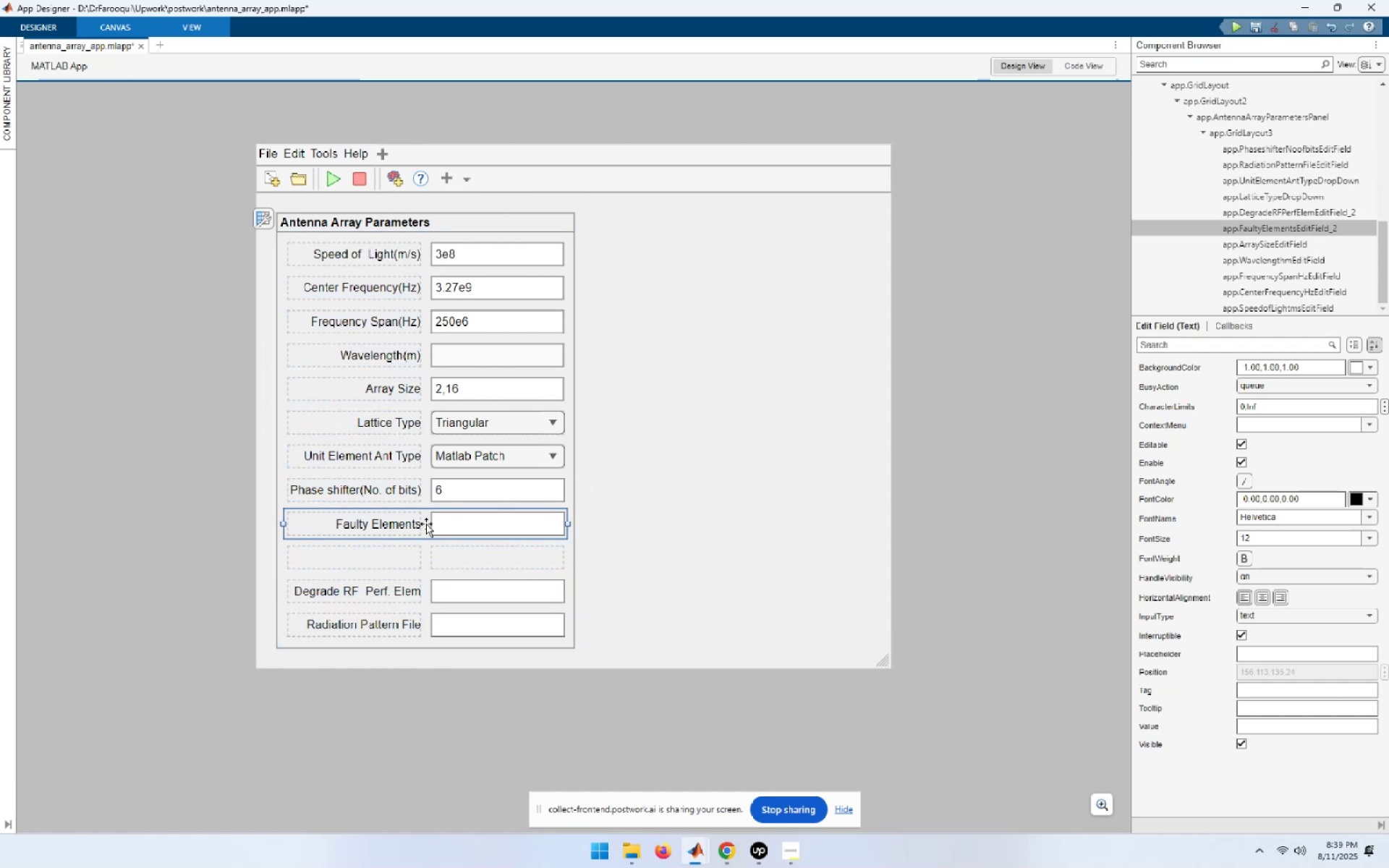 
left_click_drag(start_coordinate=[426, 521], to_coordinate=[426, 547])
 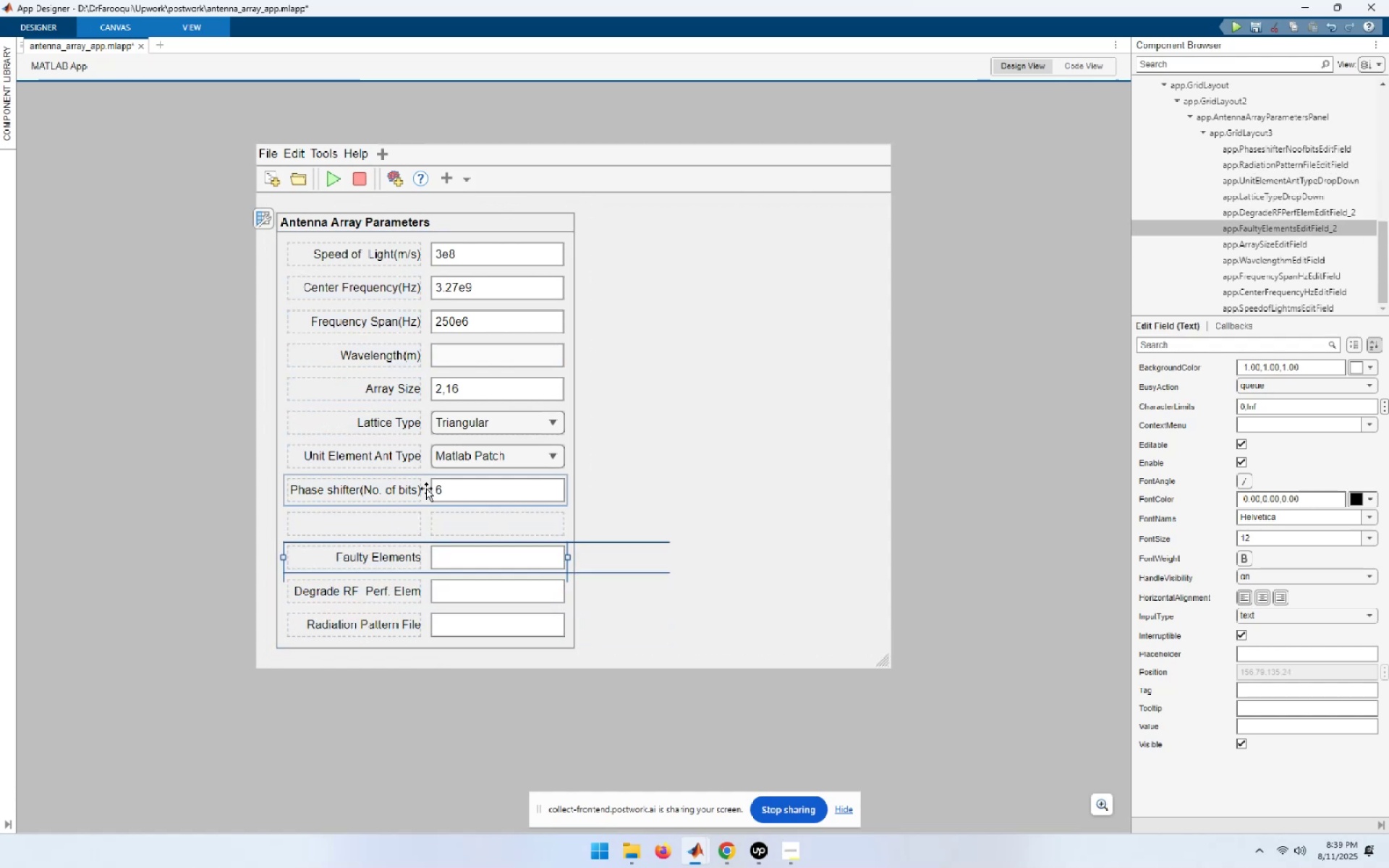 
left_click([426, 488])
 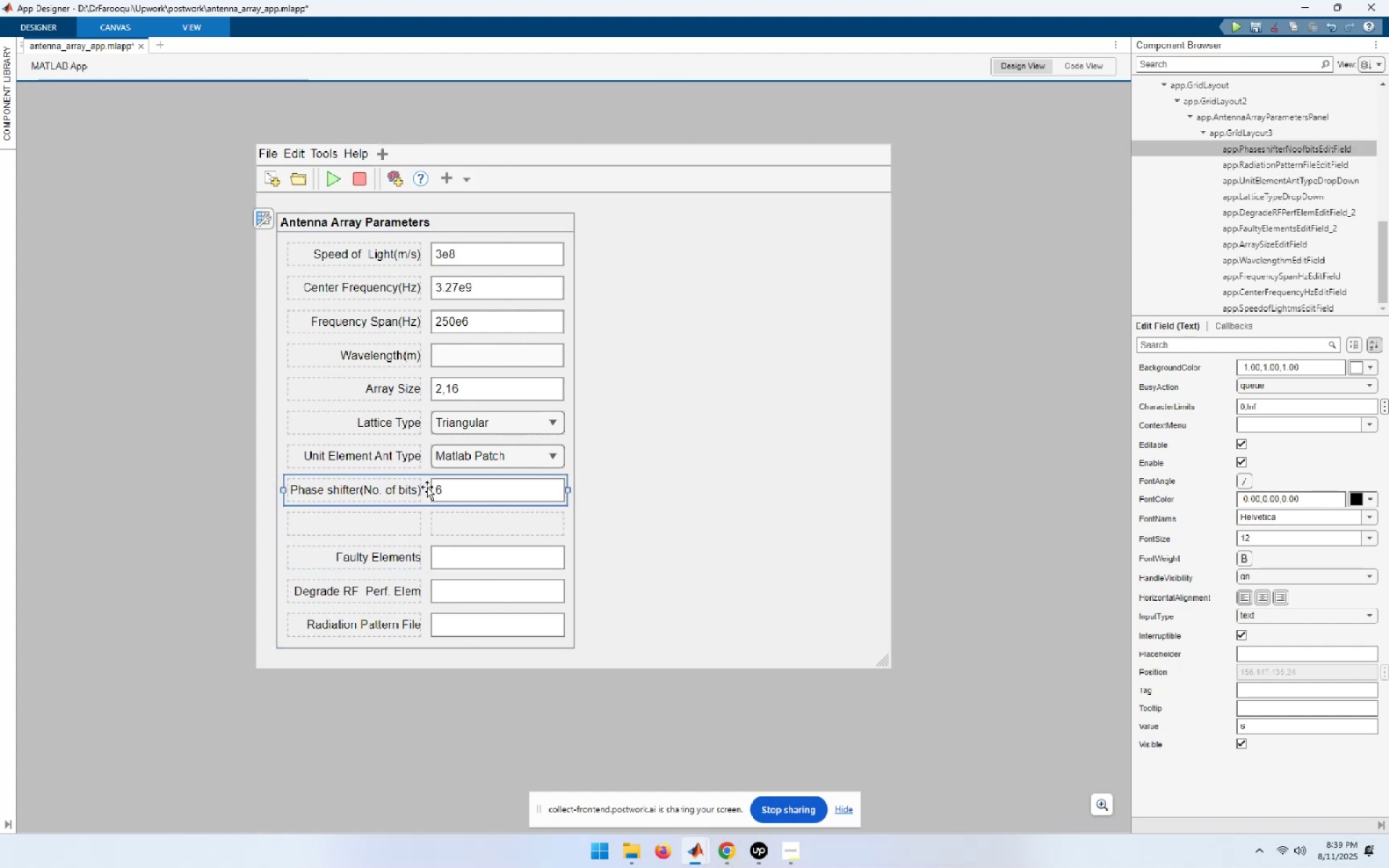 
left_click_drag(start_coordinate=[425, 454], to_coordinate=[433, 513])
 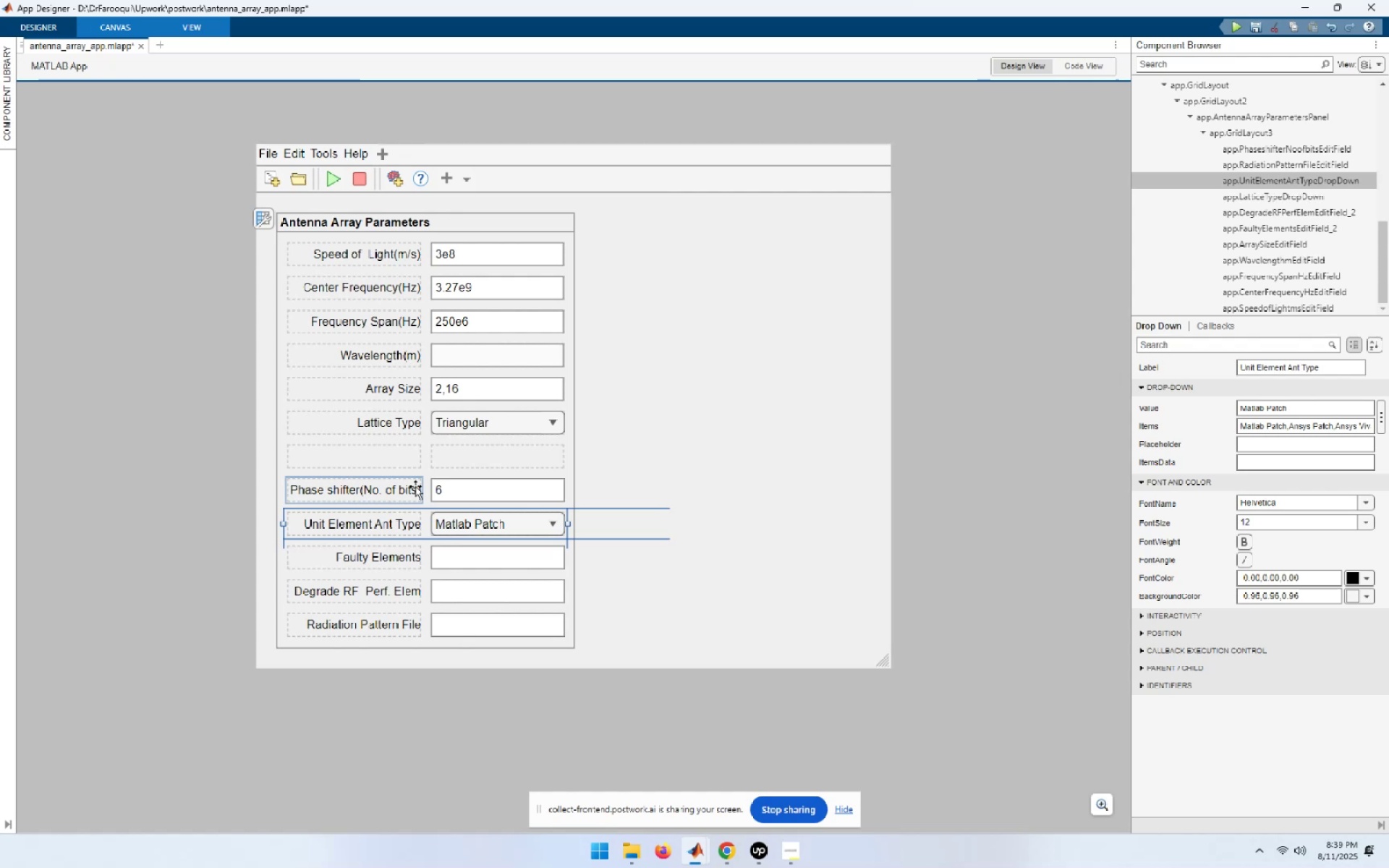 
key(Alt+Tab)
 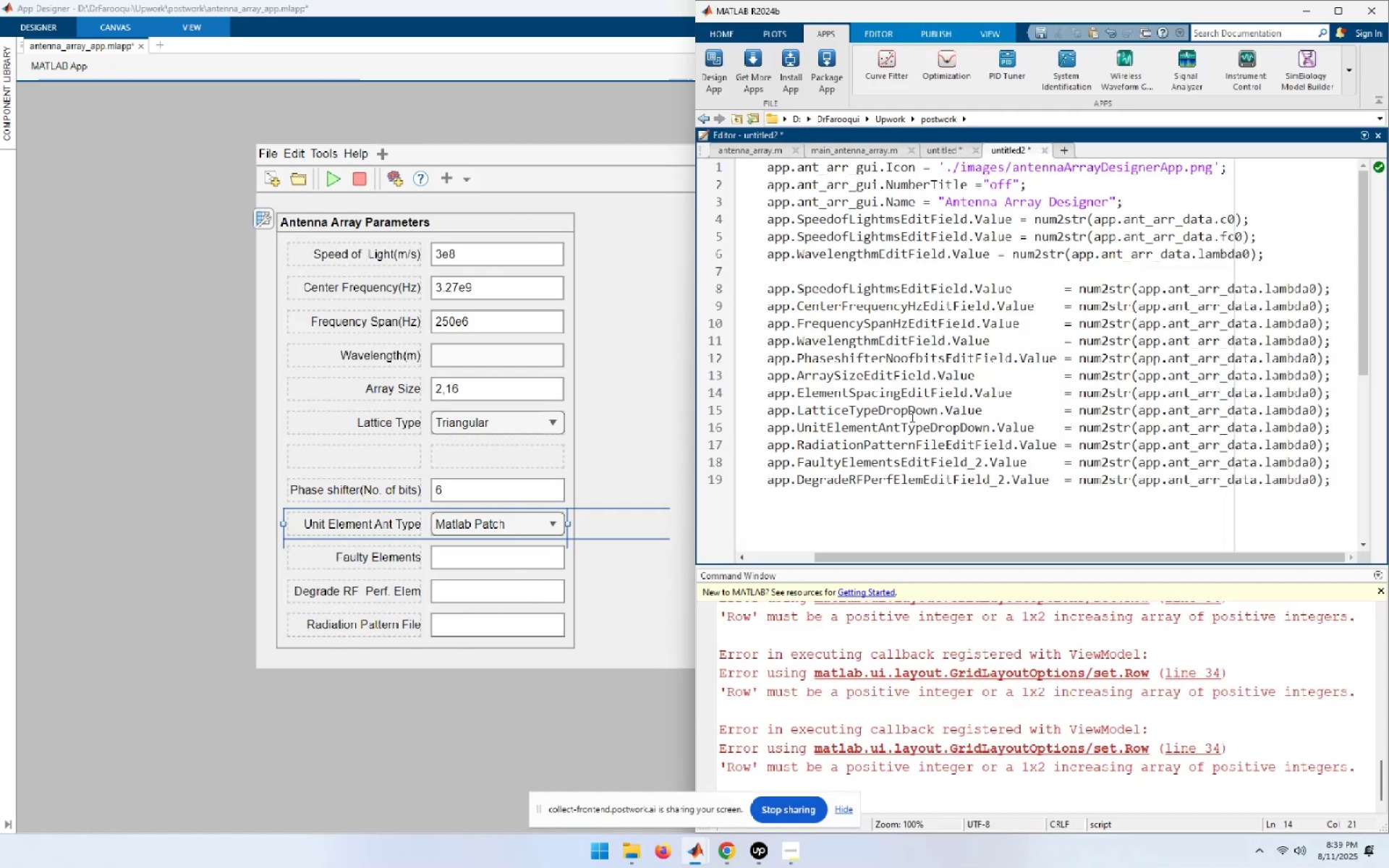 
left_click_drag(start_coordinate=[900, 395], to_coordinate=[800, 401])
 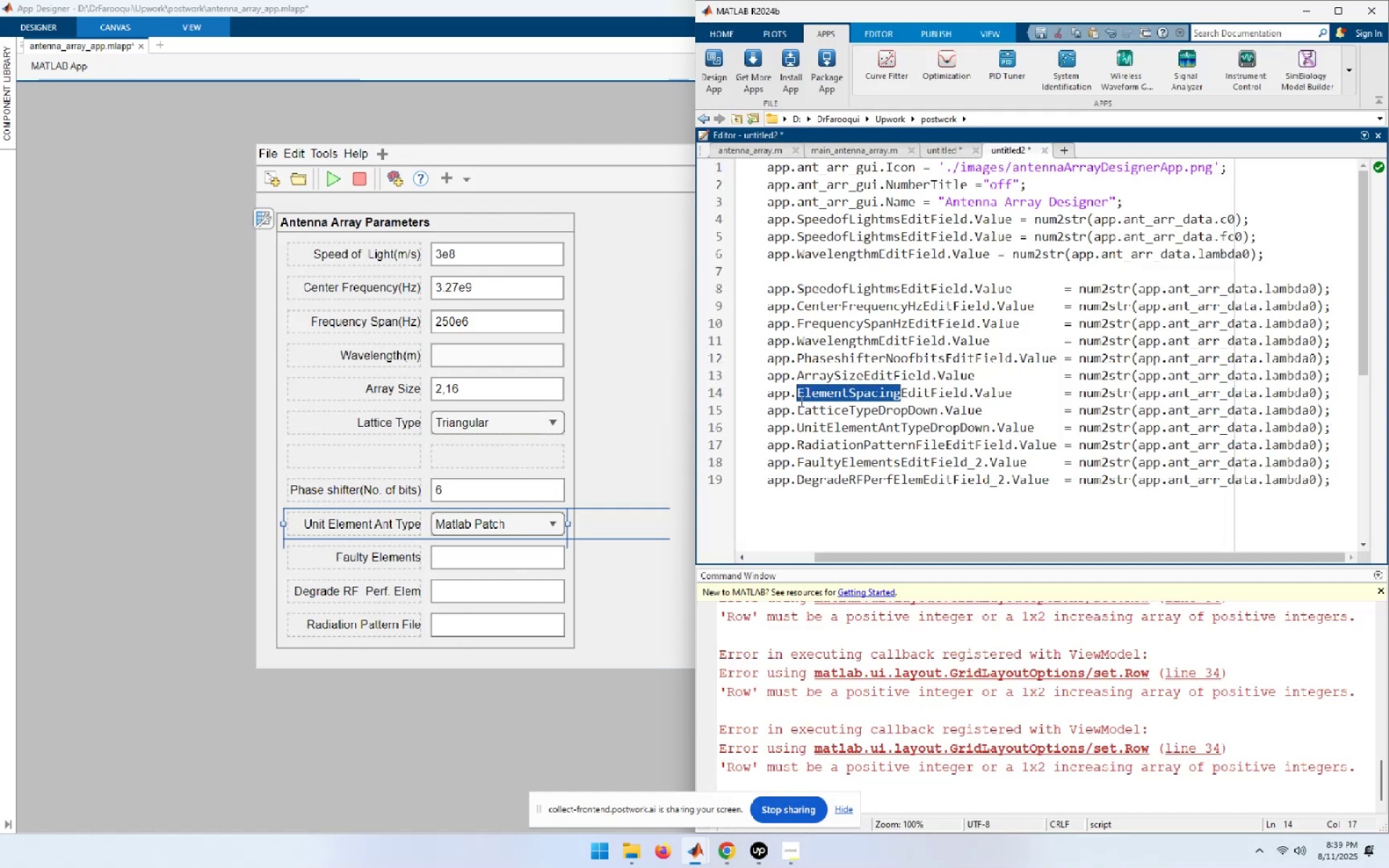 
key(Control+C)
 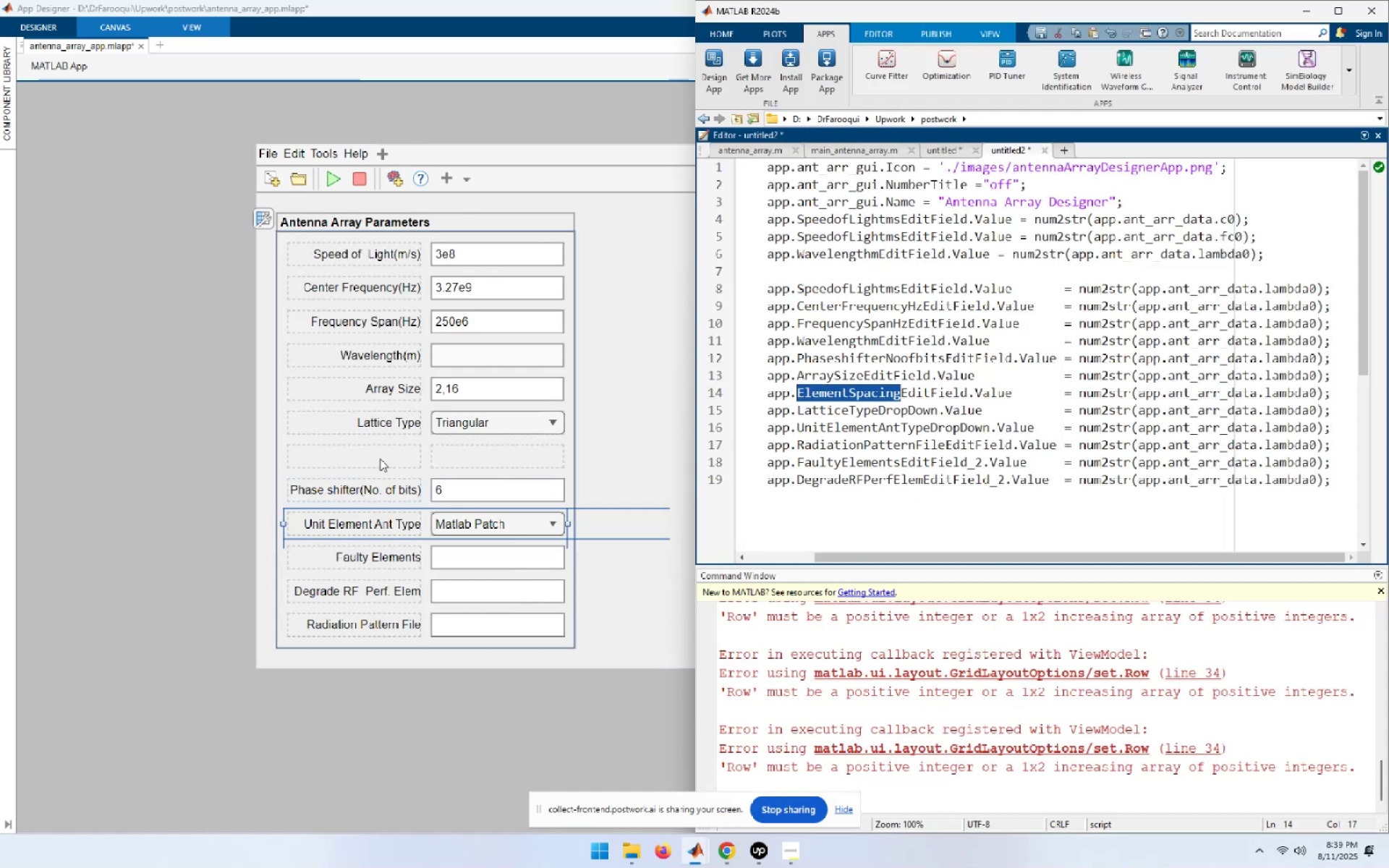 
left_click([380, 458])
 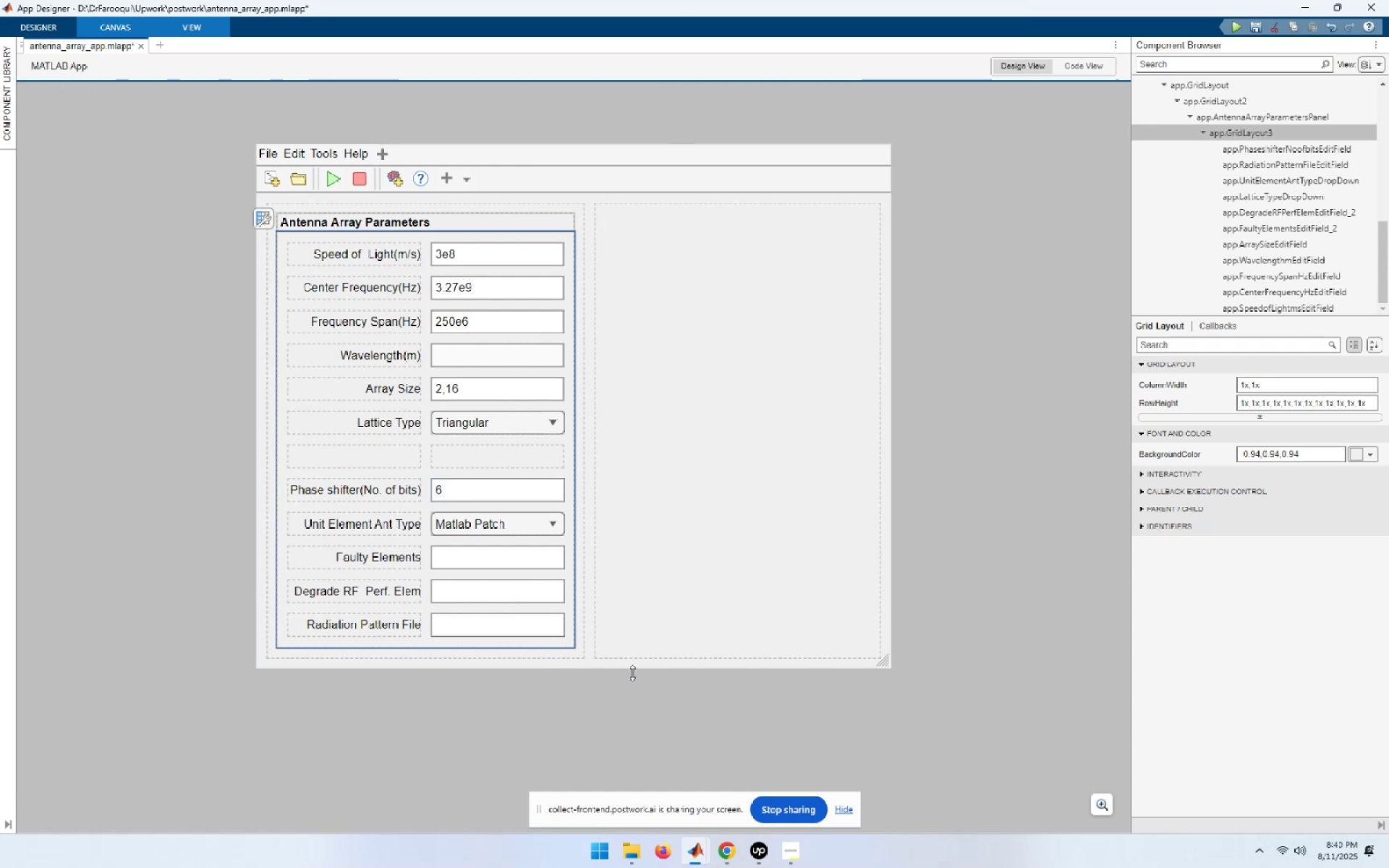 
wait(5.42)
 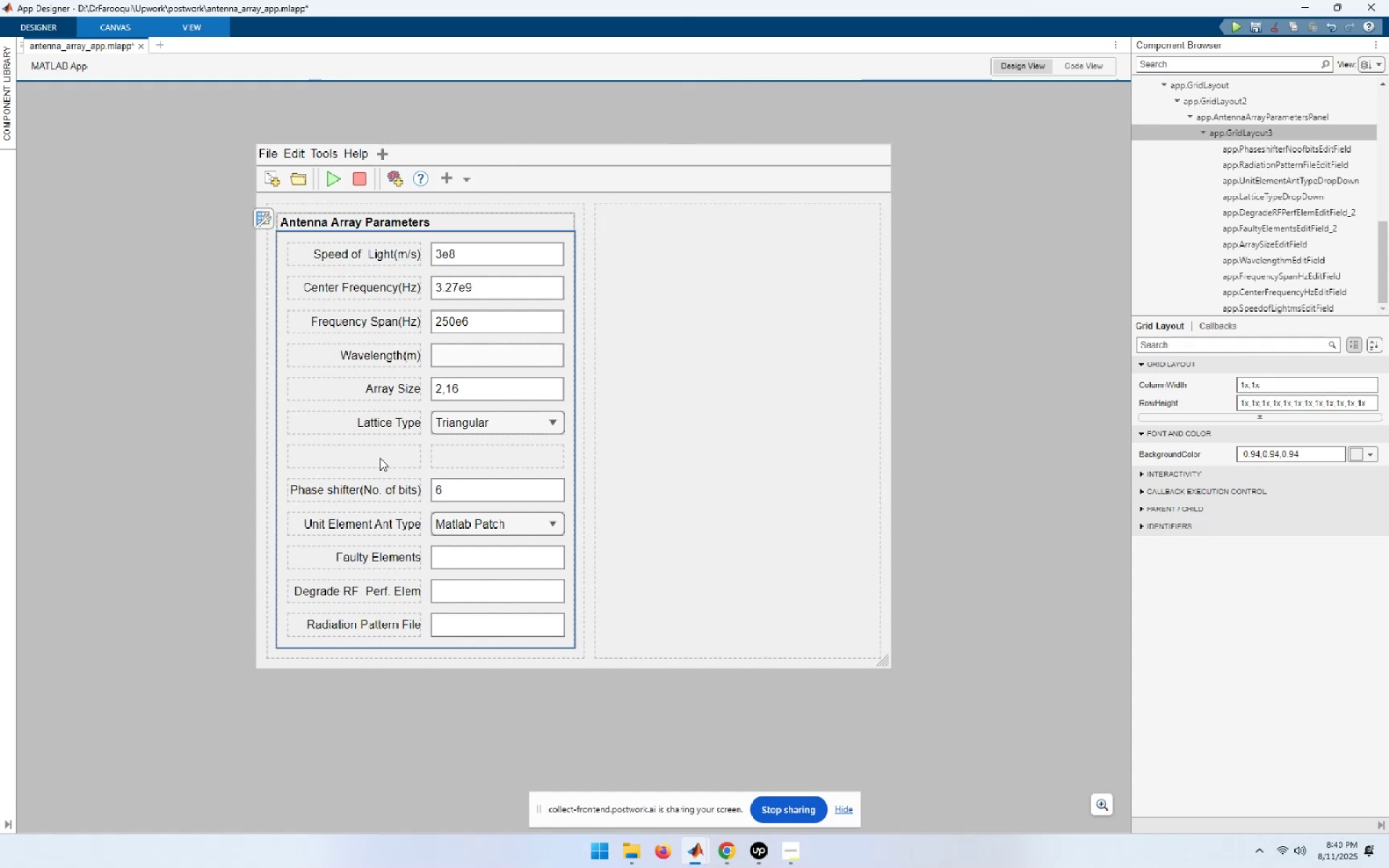 
left_click([8, 118])
 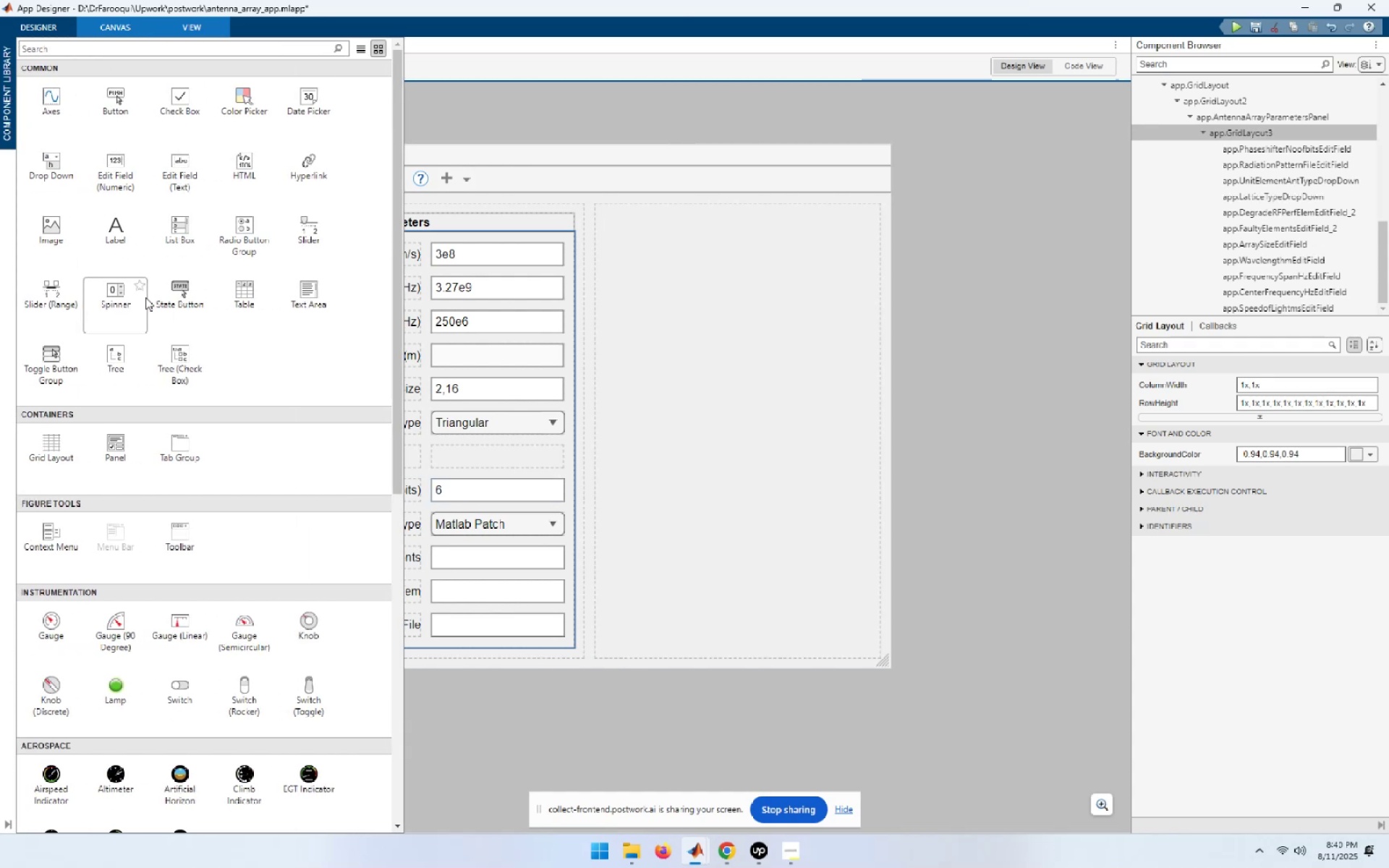 
left_click_drag(start_coordinate=[184, 176], to_coordinate=[435, 455])
 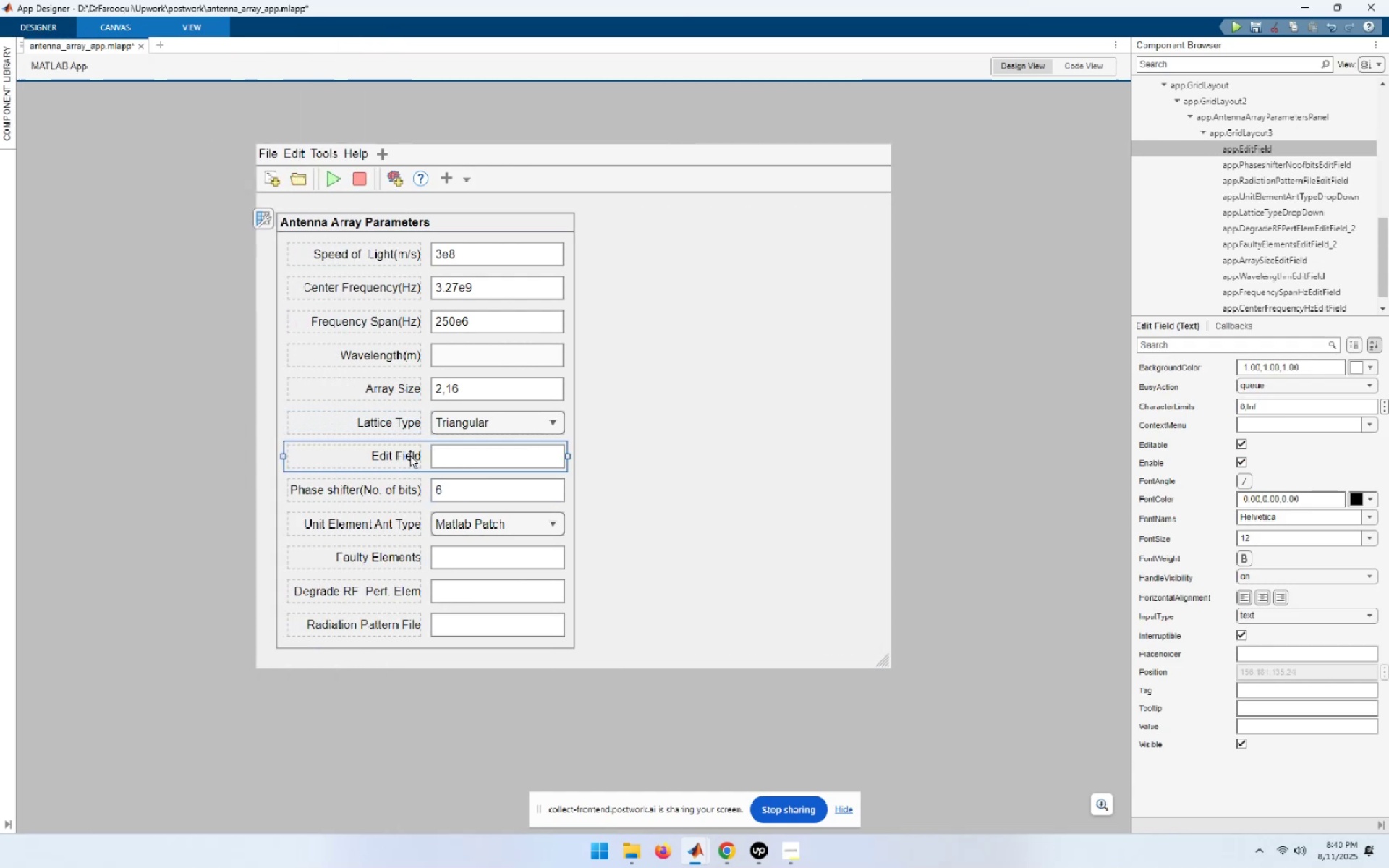 
left_click([401, 456])
 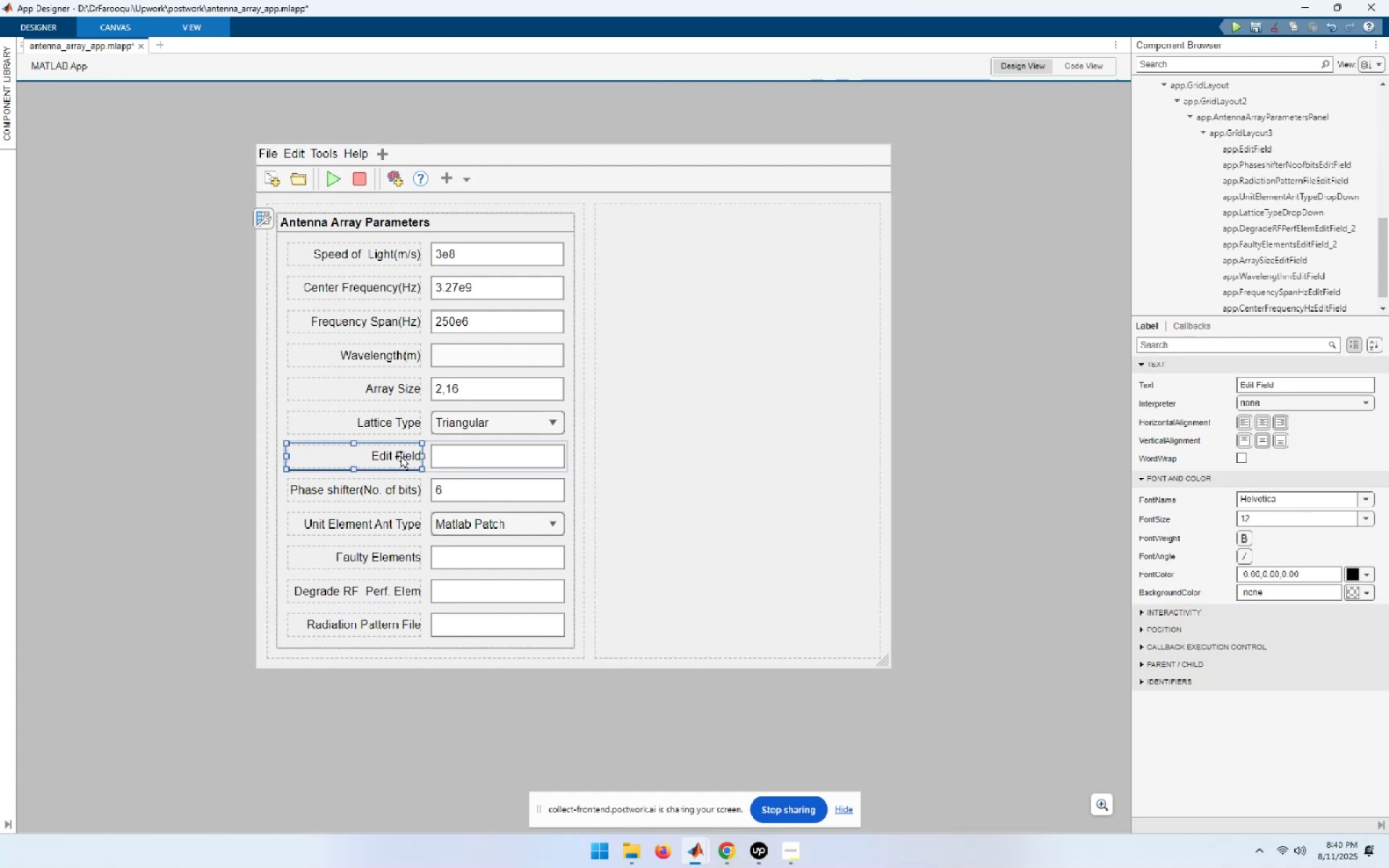 
left_click([401, 456])
 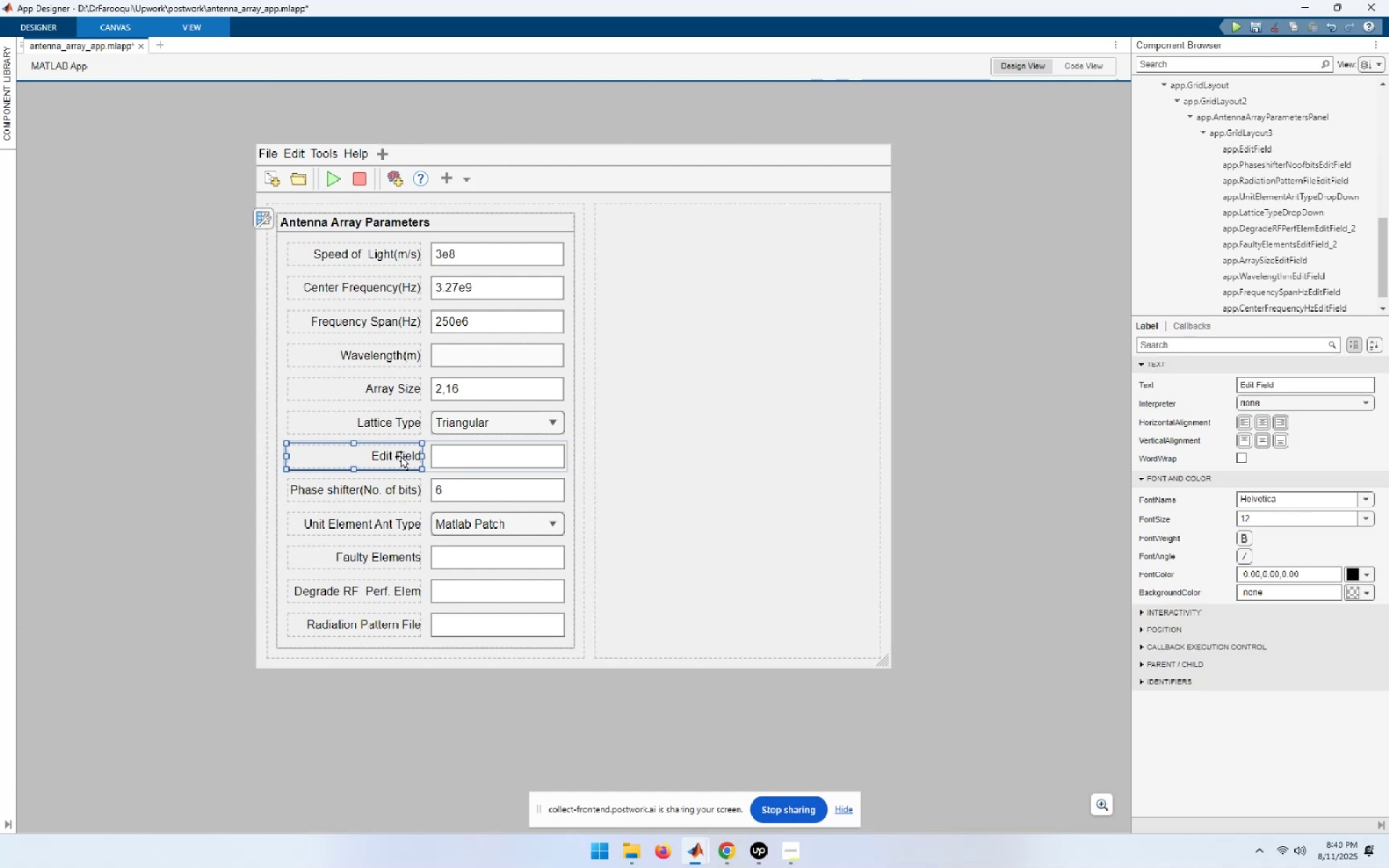 
key(F2)
 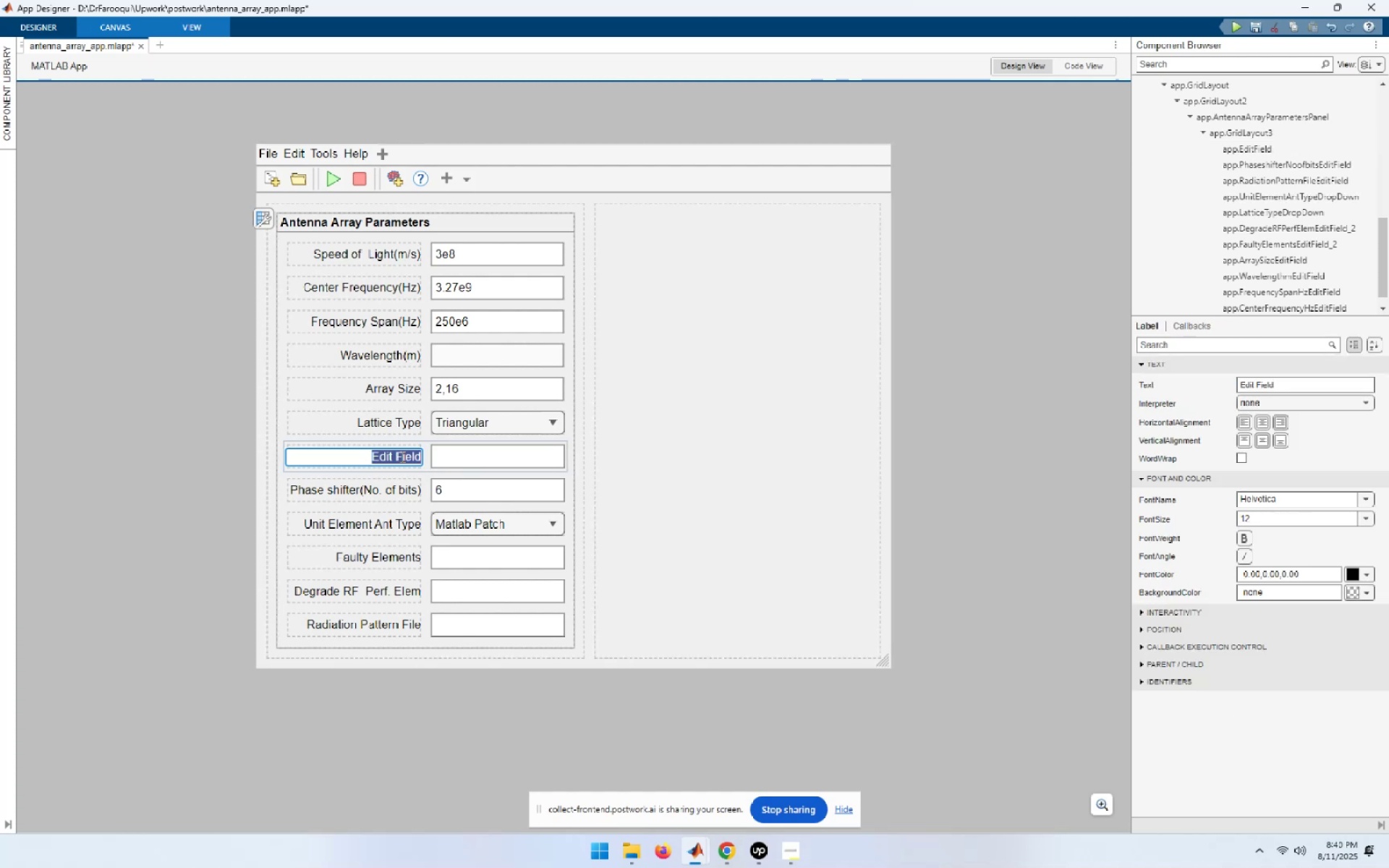 
key(Control+V)
 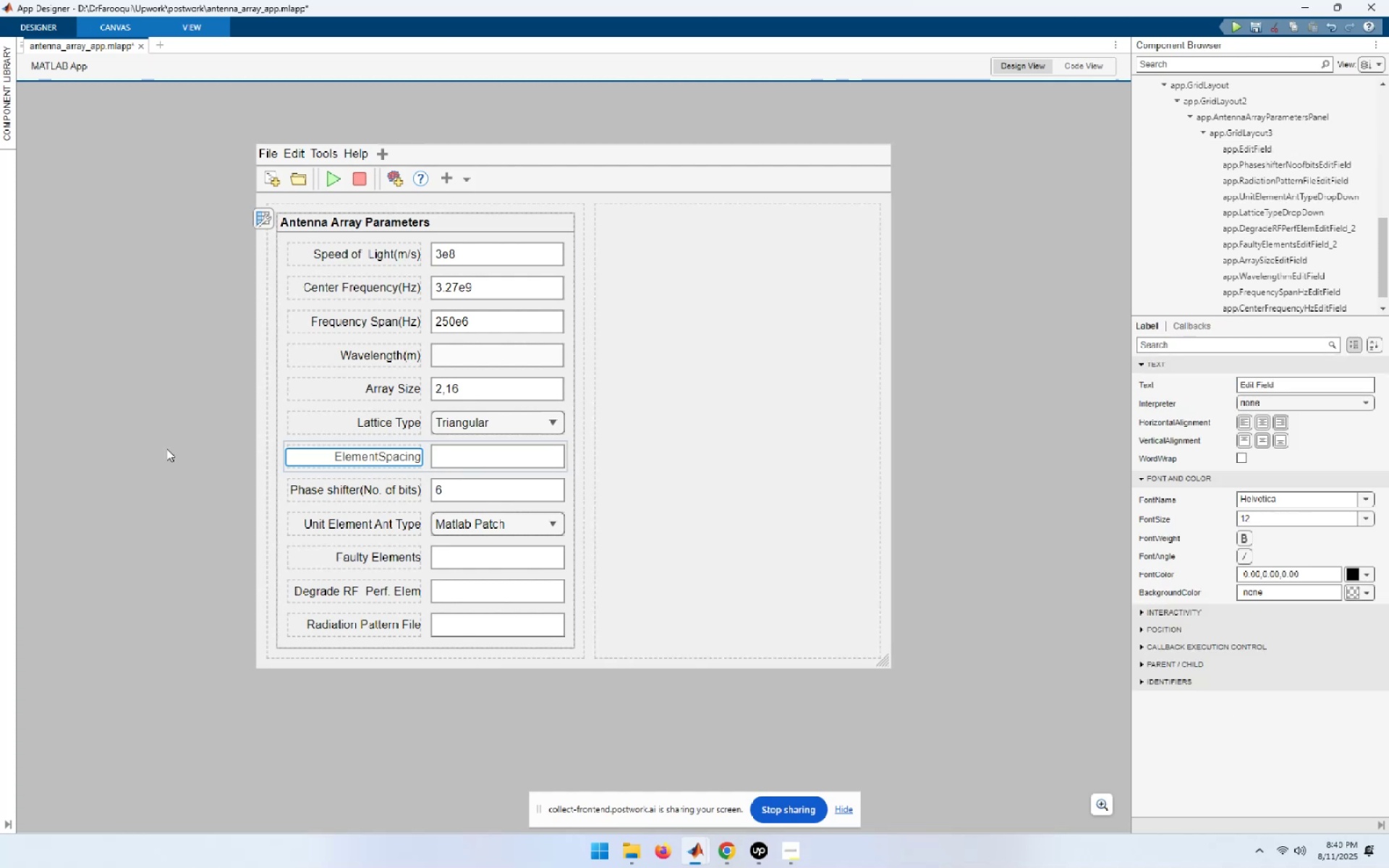 
hold_key(key=ArrowLeft, duration=0.62)
 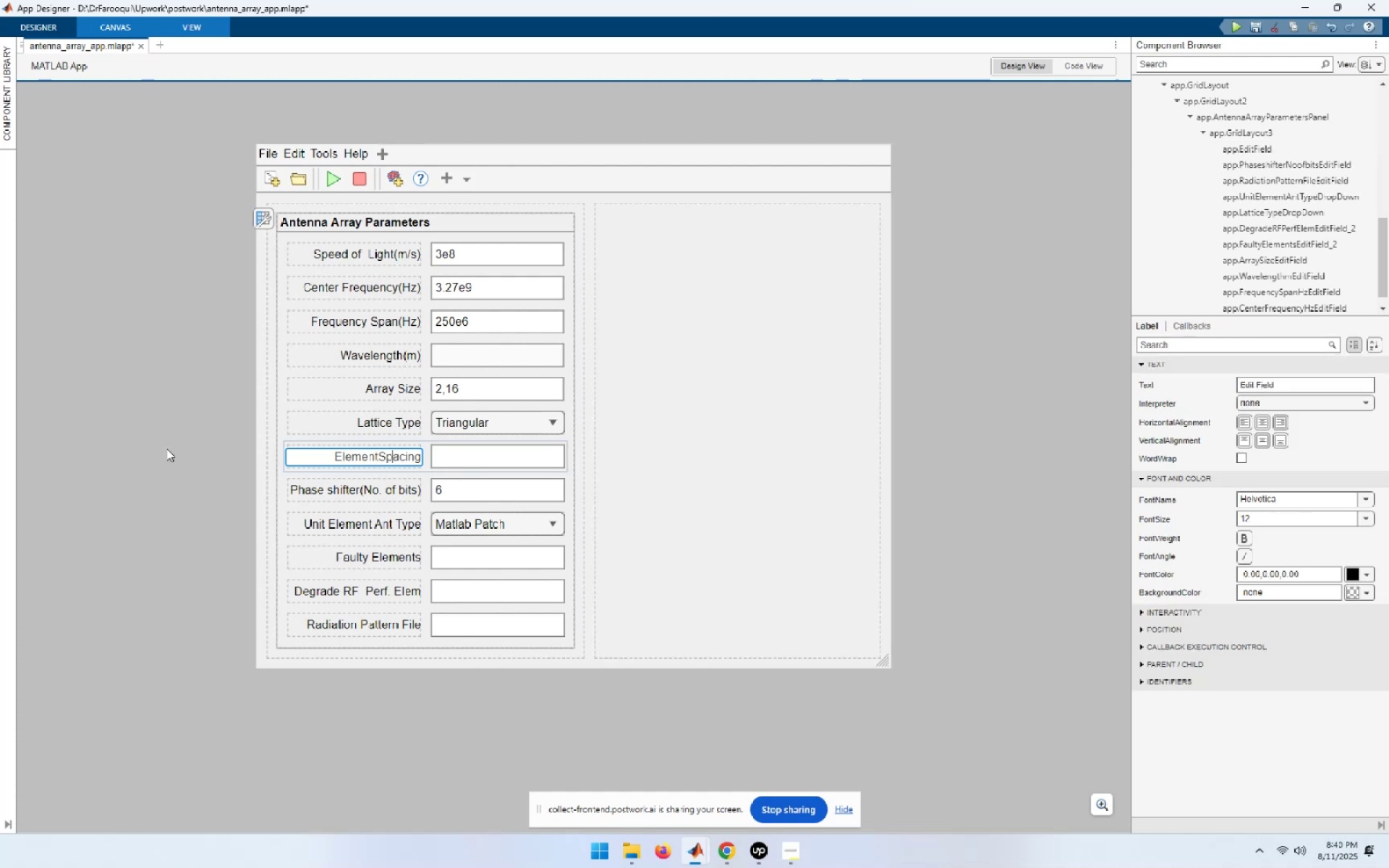 
key(ArrowLeft)
 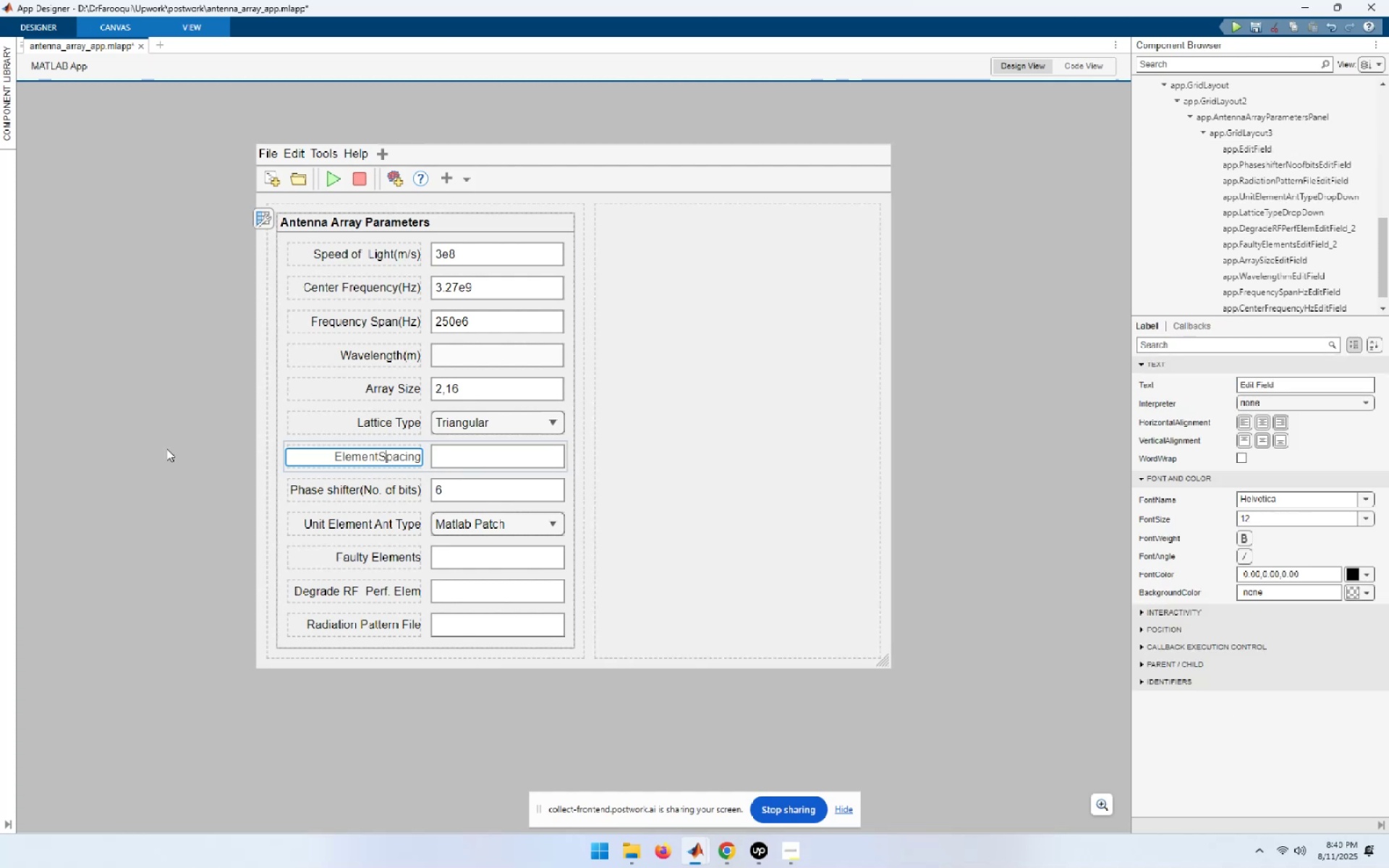 
key(ArrowLeft)
 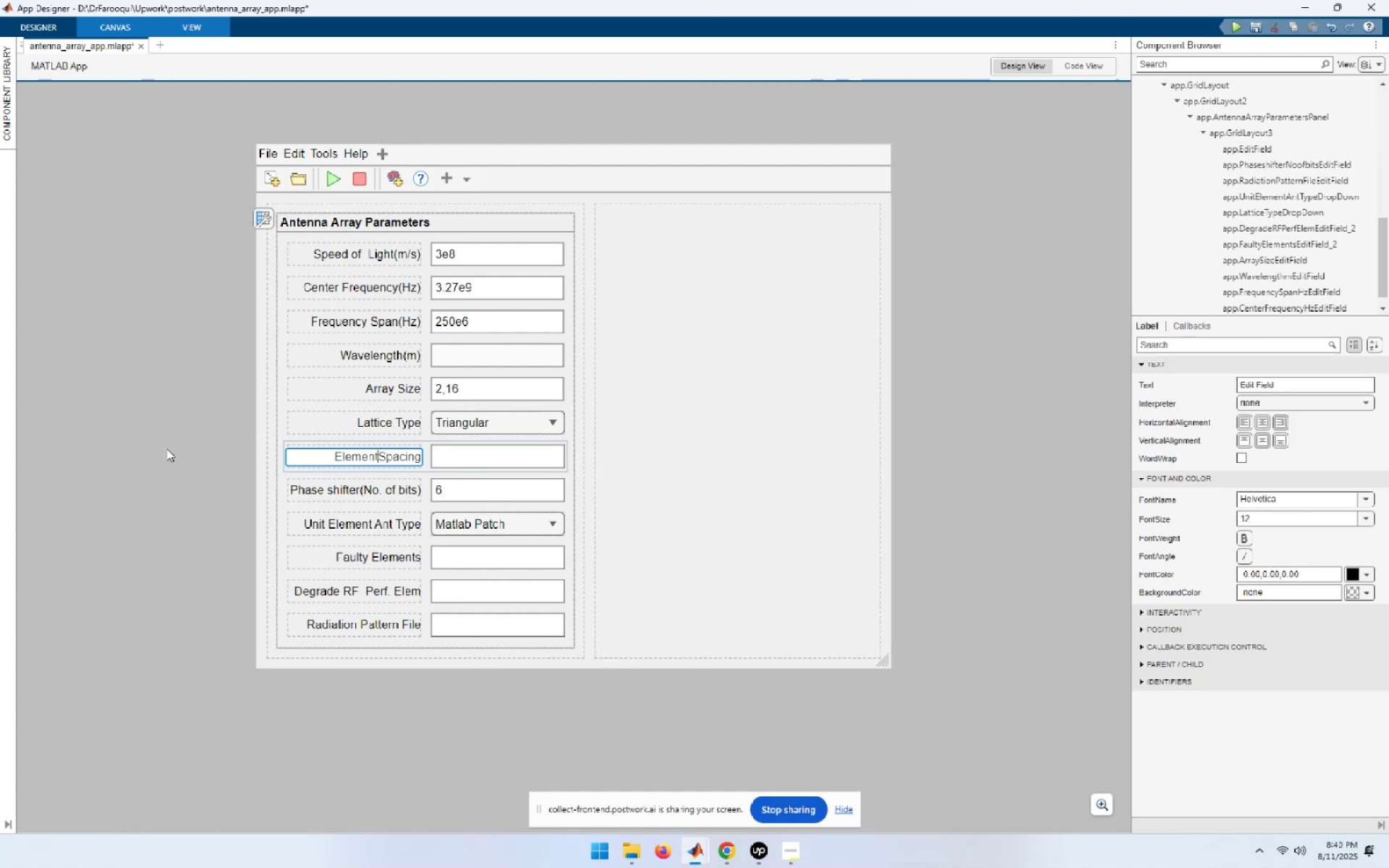 
type( [End](lambda))
 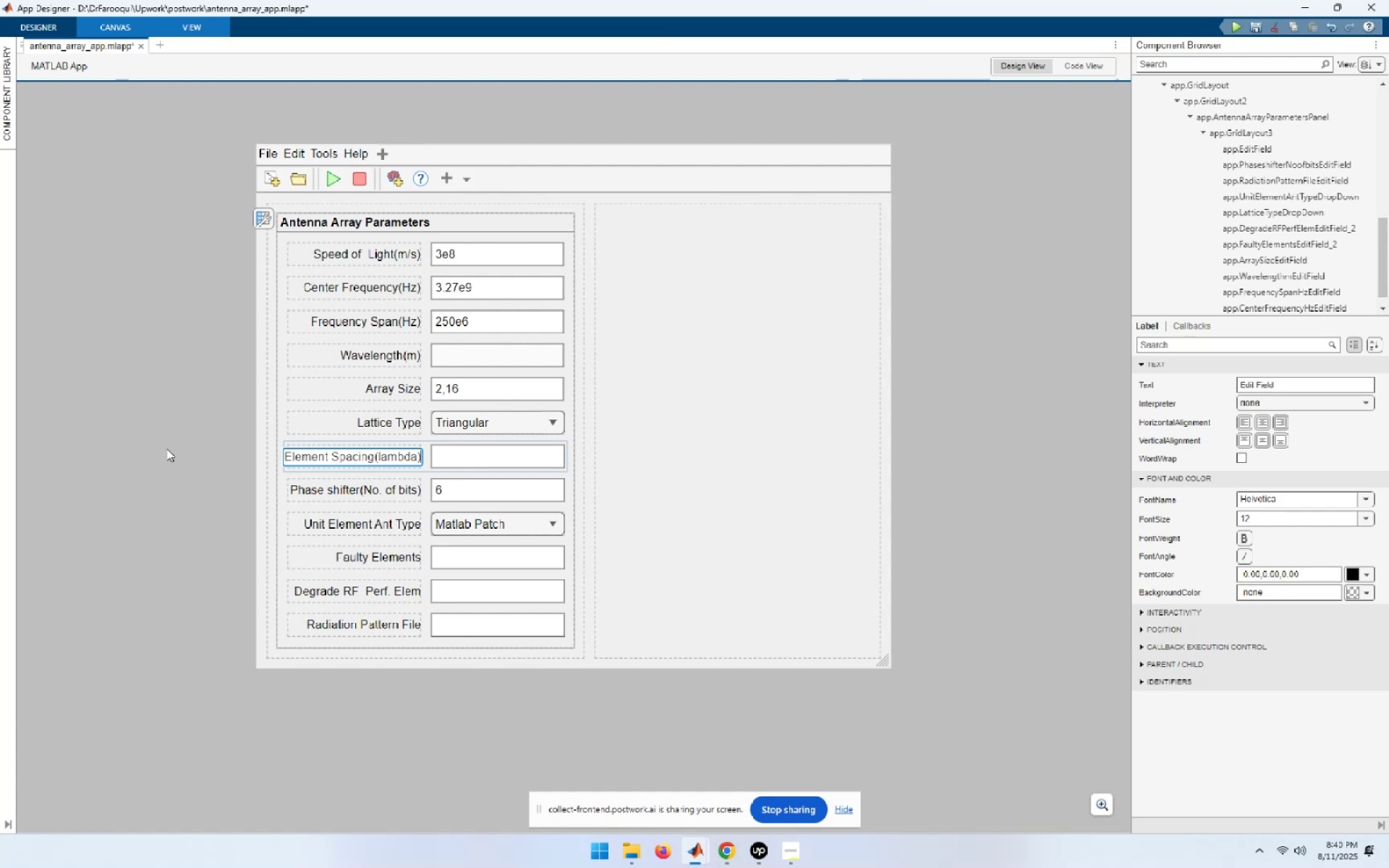 
left_click([208, 457])
 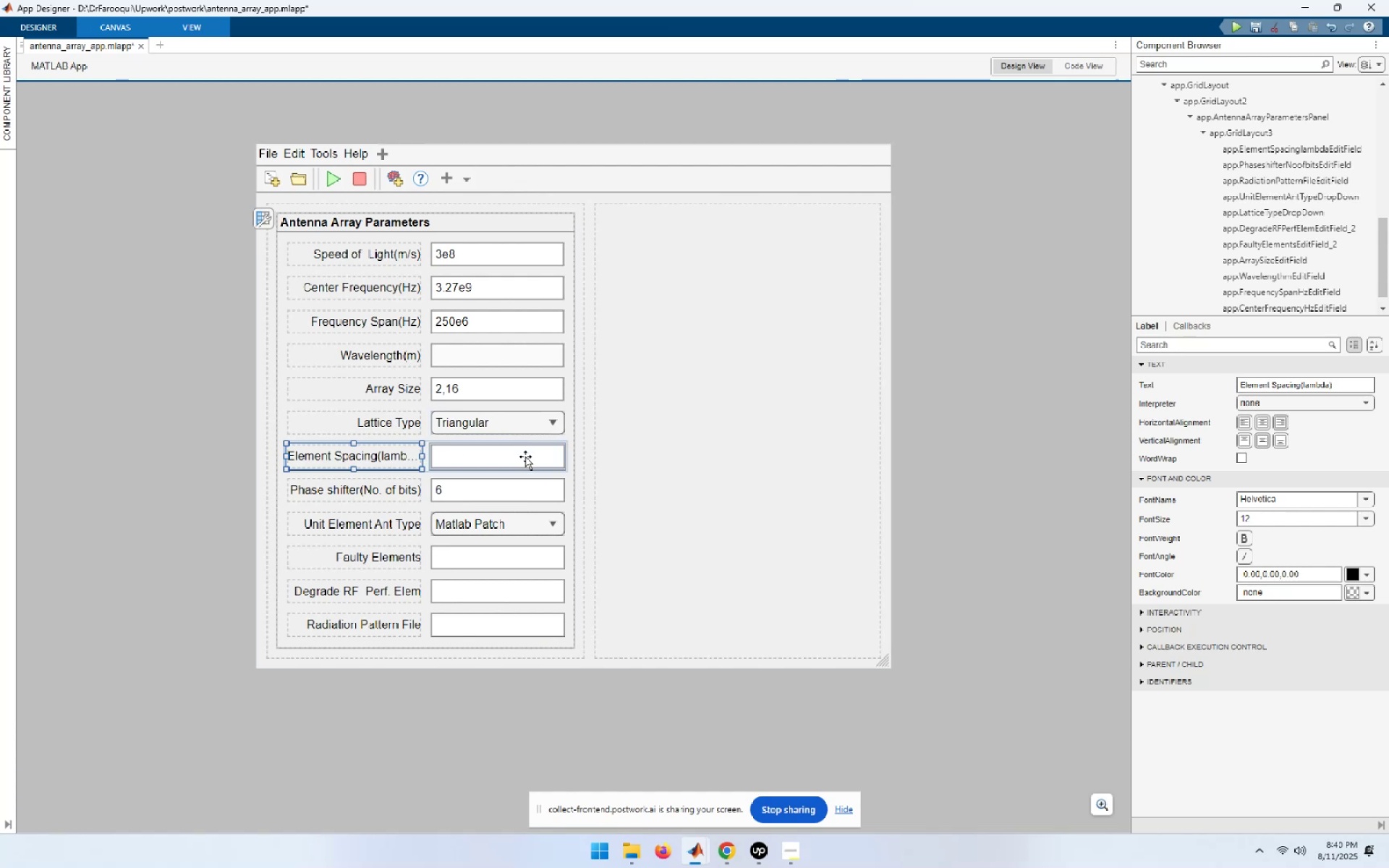 
wait(13.89)
 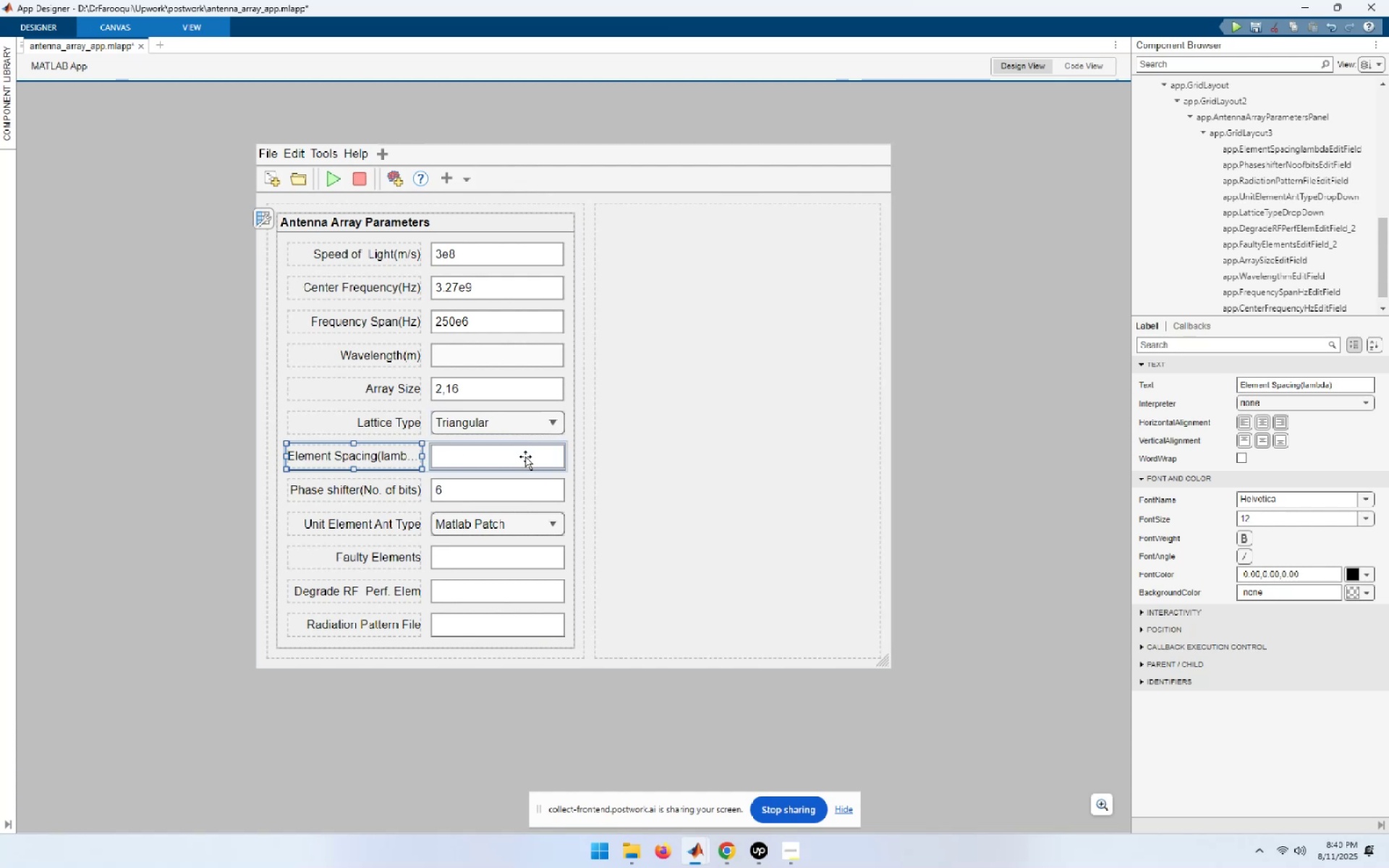 
left_click([1255, 27])
 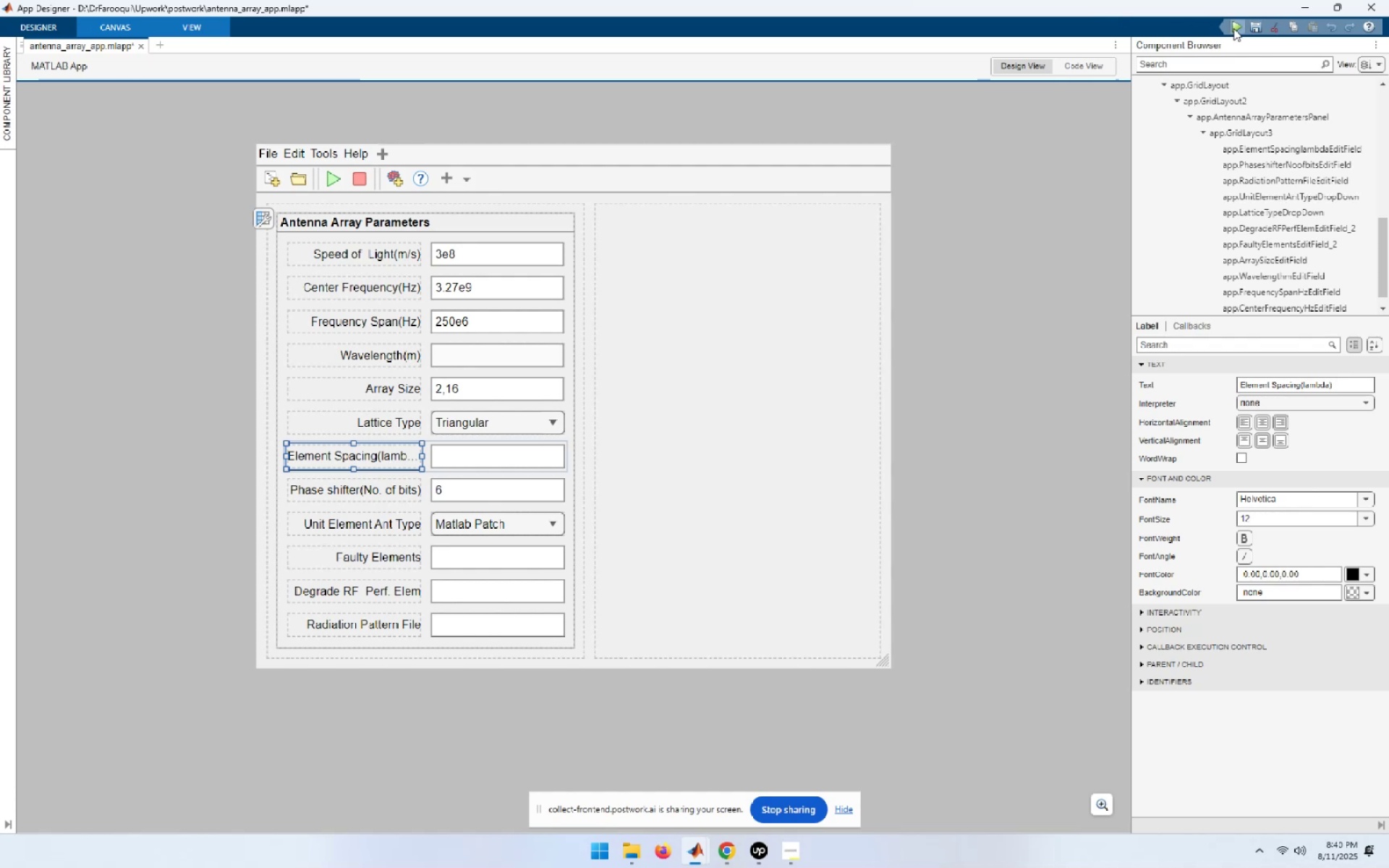 
left_click([1237, 28])
 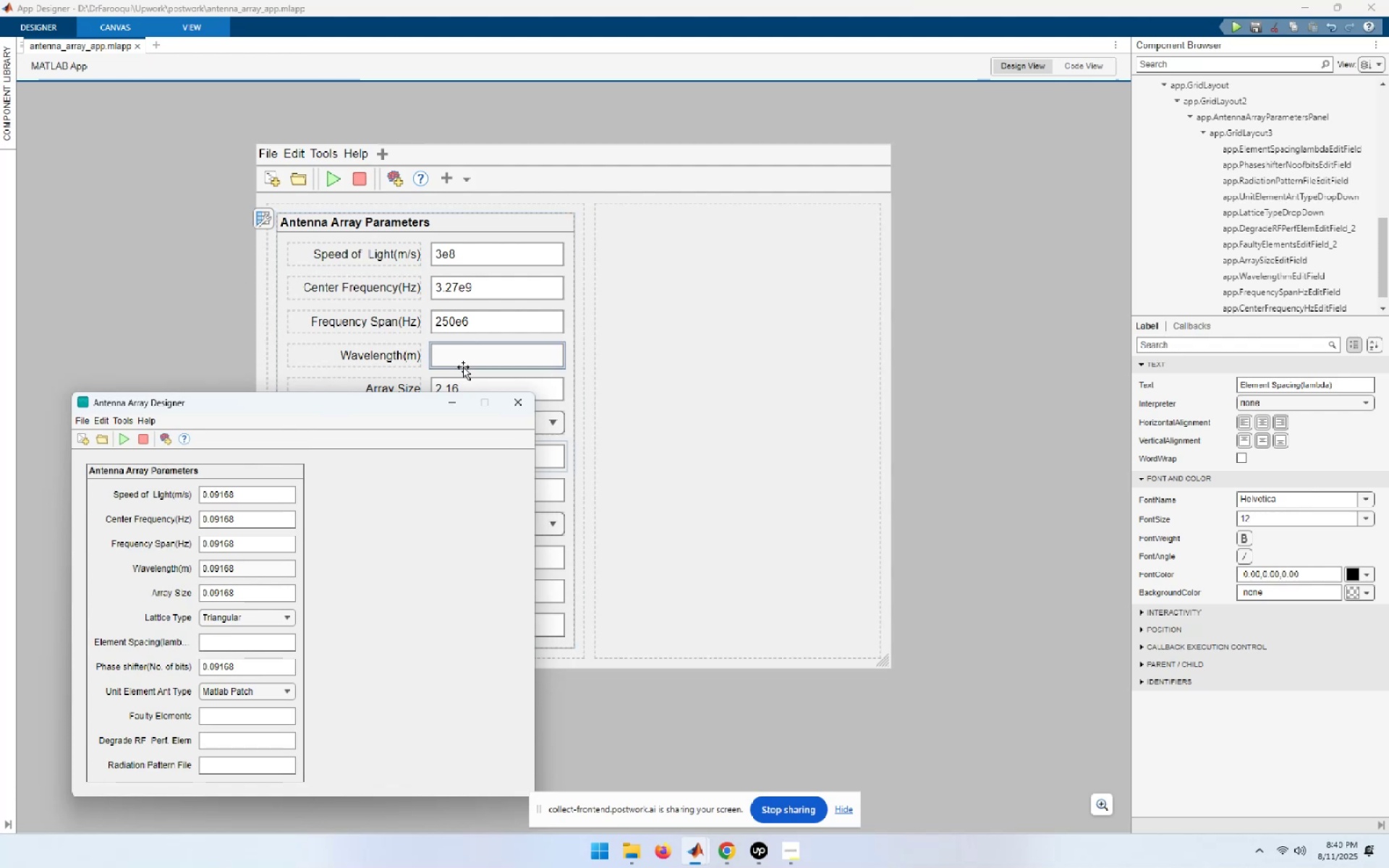 
wait(16.01)
 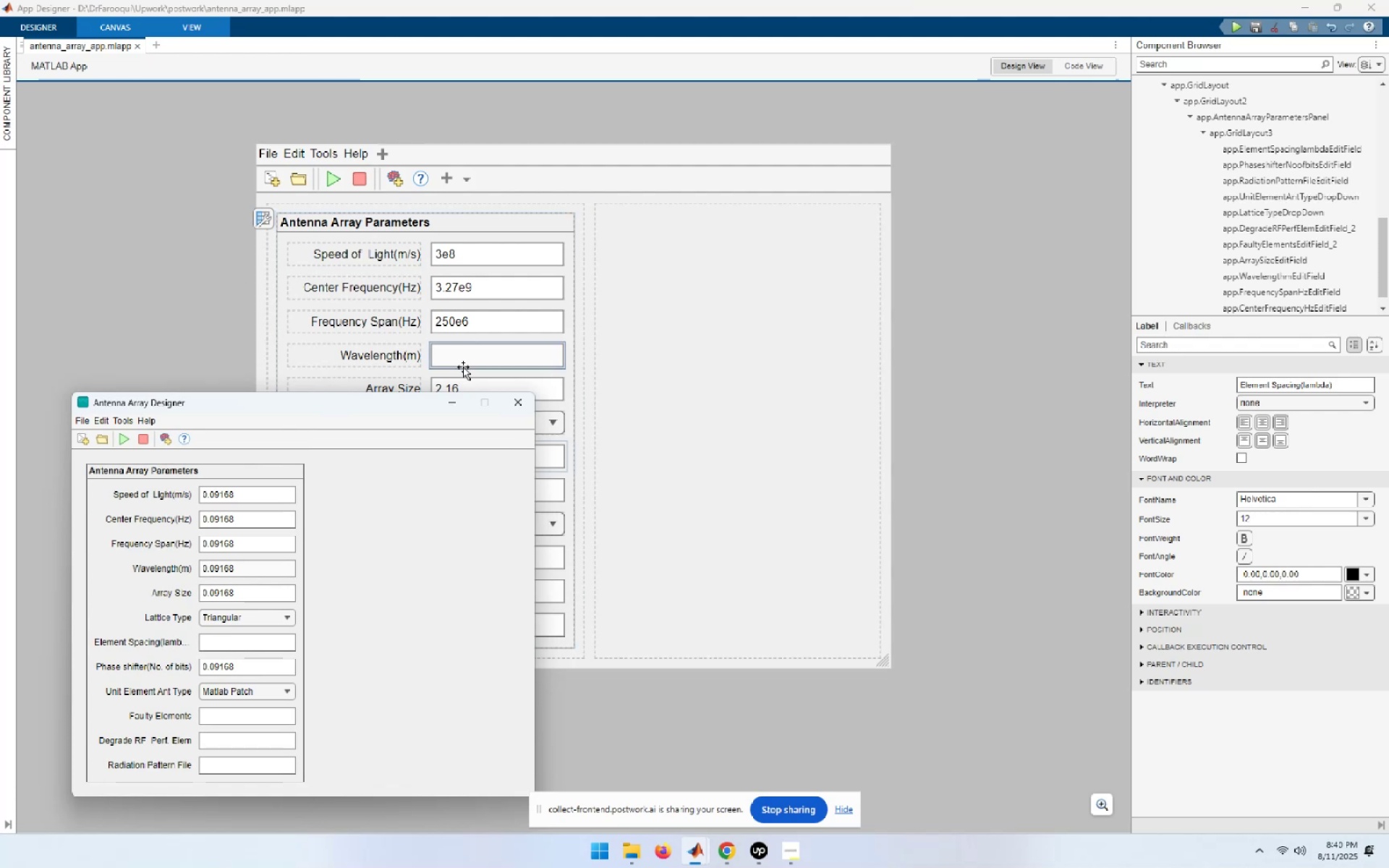 
left_click([528, 406])
 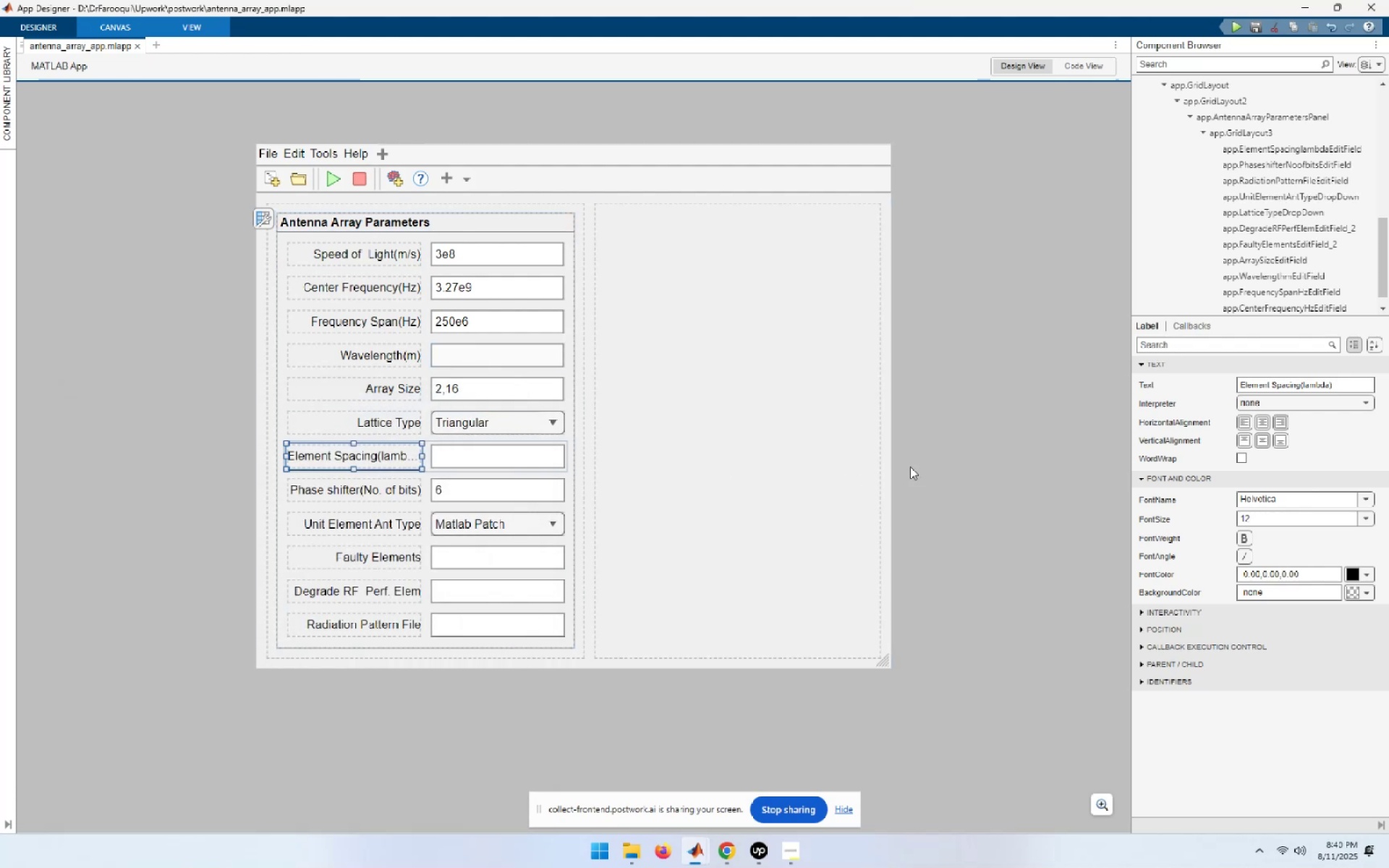 
left_click([909, 466])
 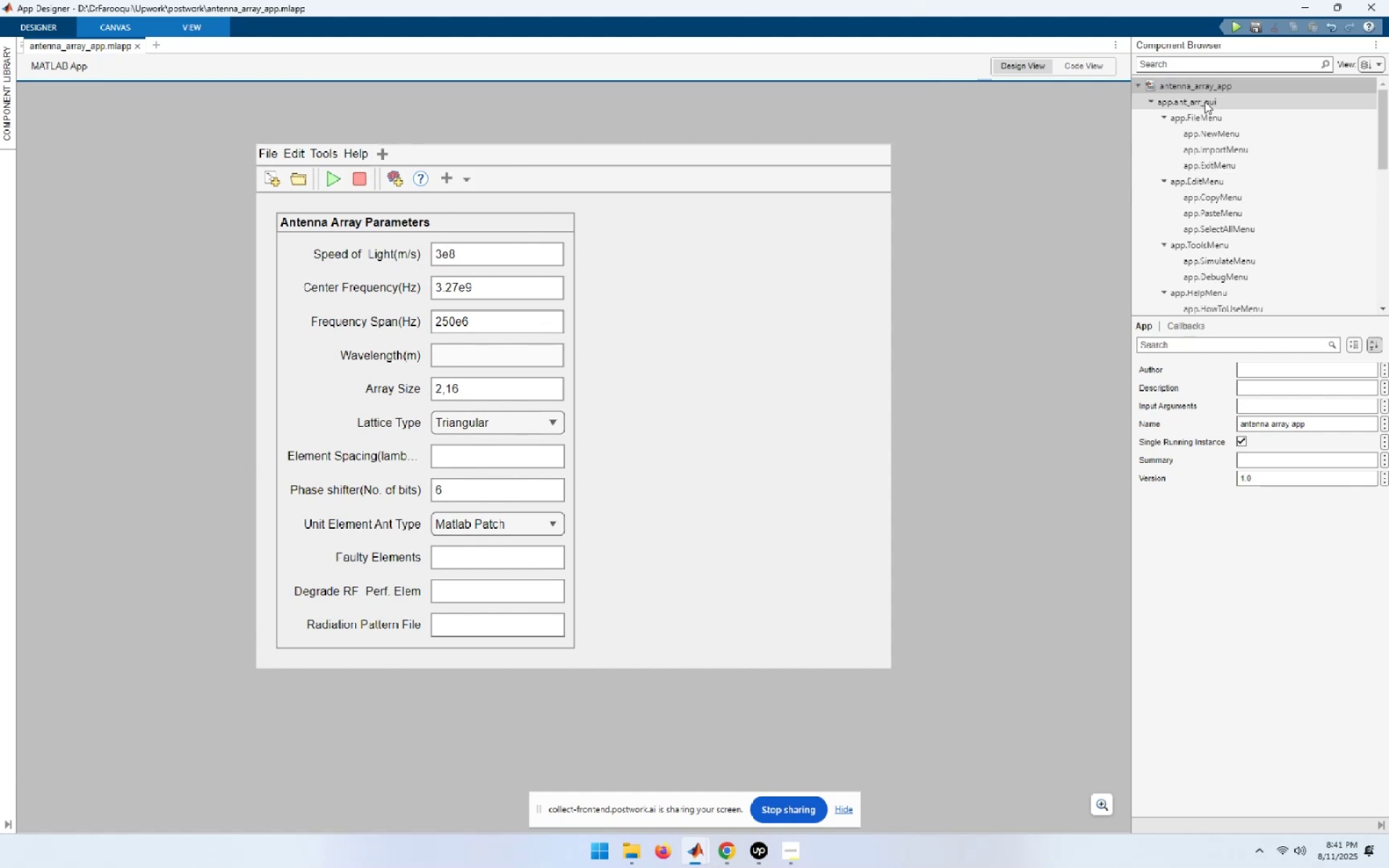 
wait(5.05)
 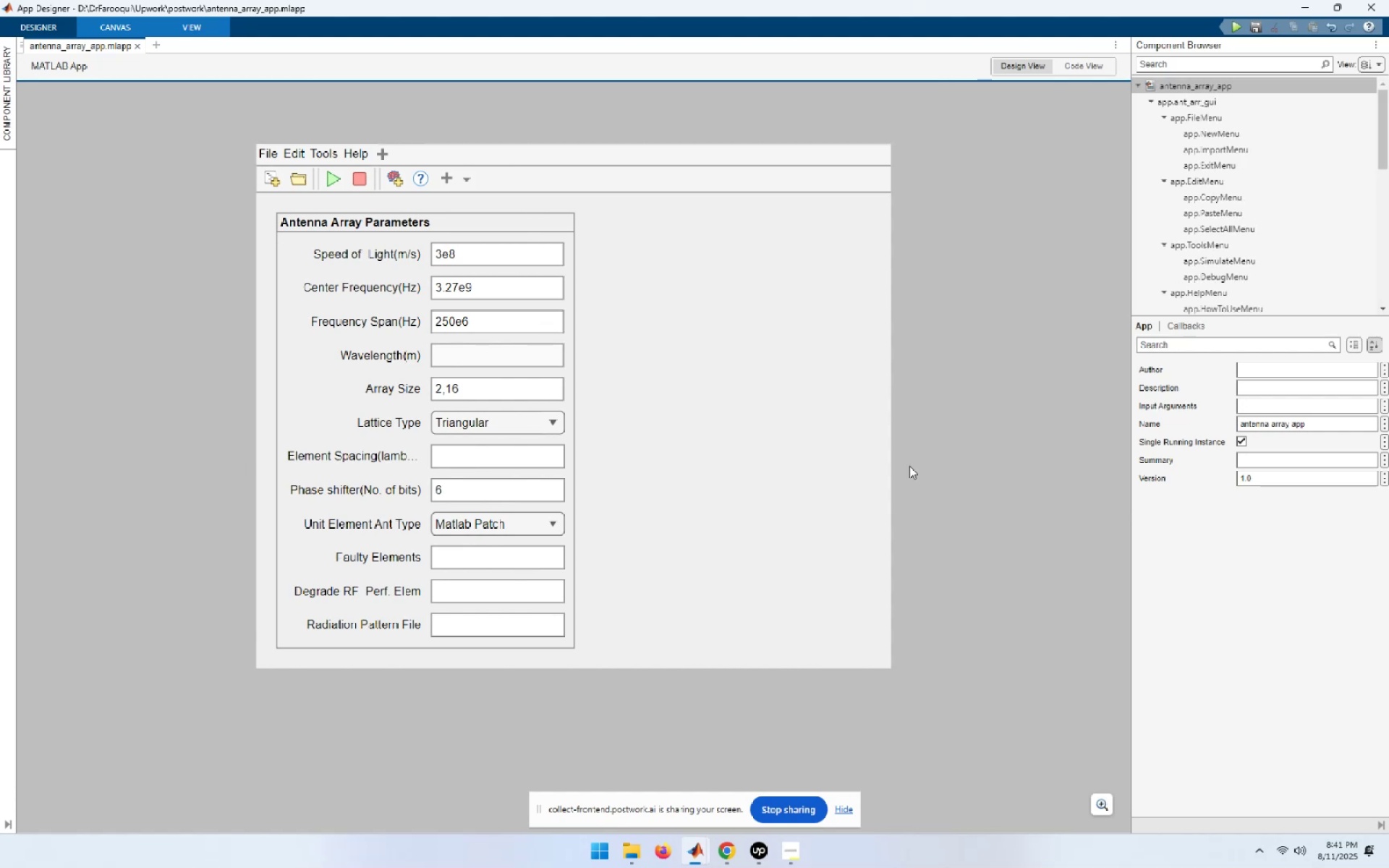 
left_click([573, 204])
 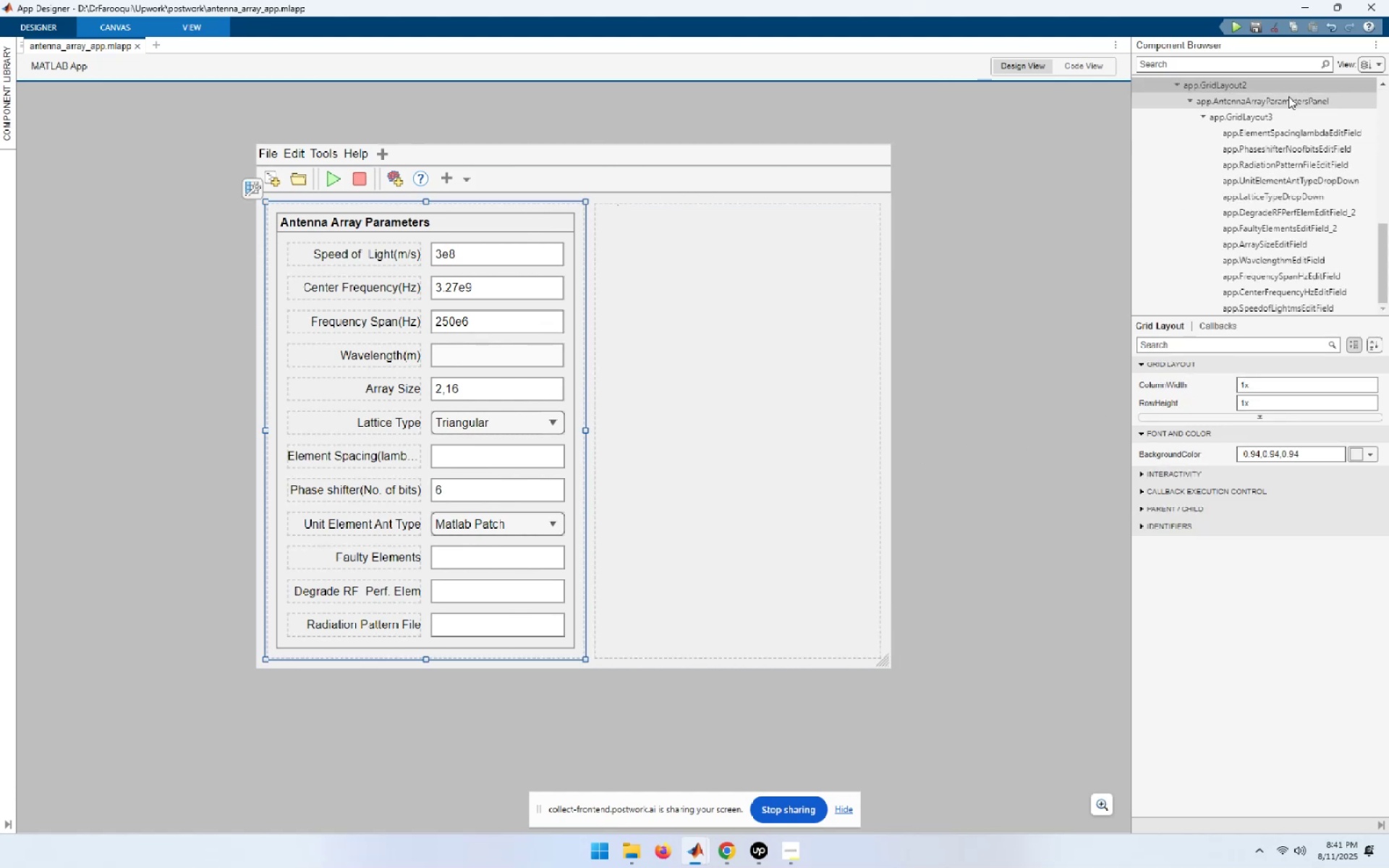 
left_click([1285, 102])
 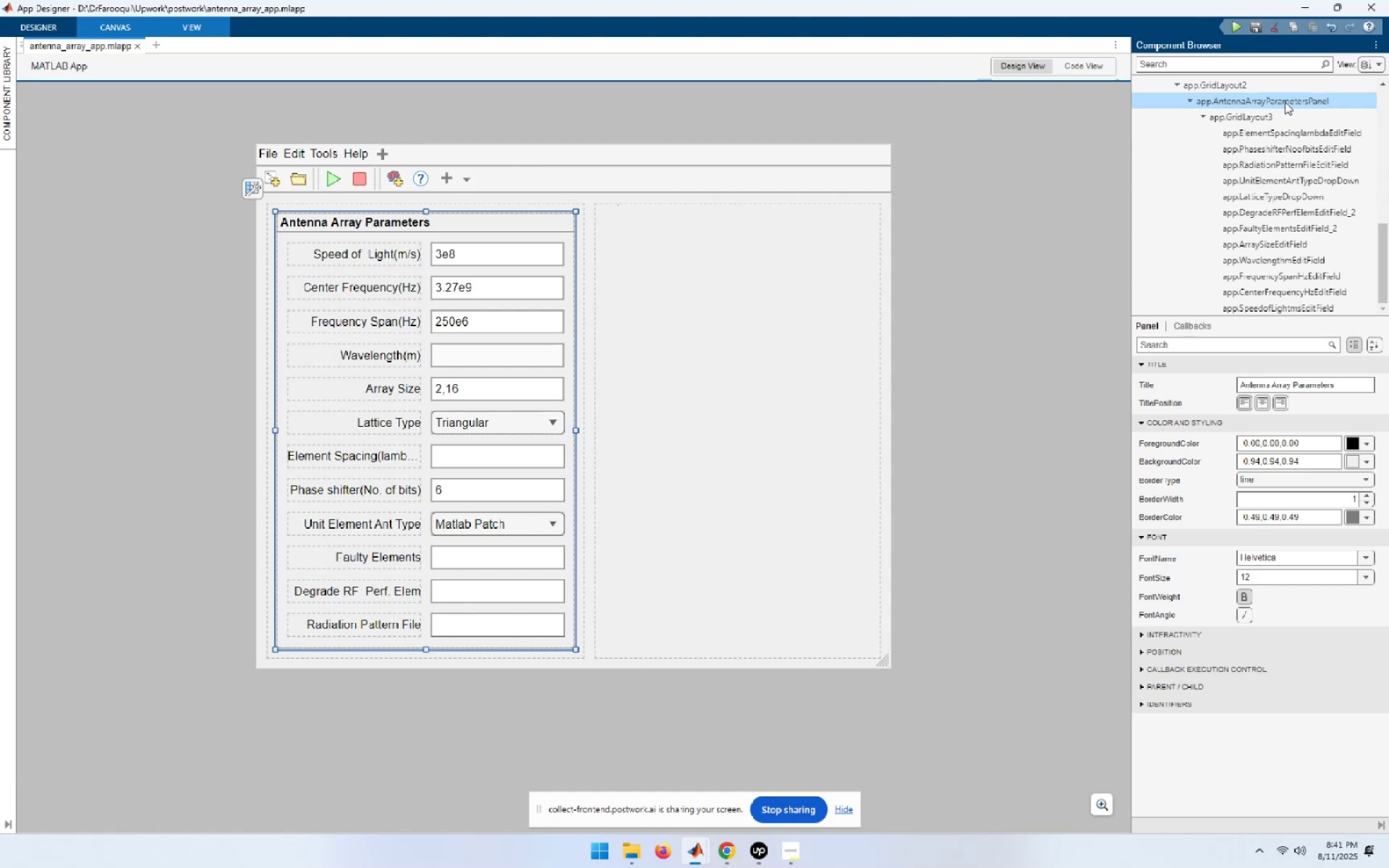 
left_click([1278, 114])
 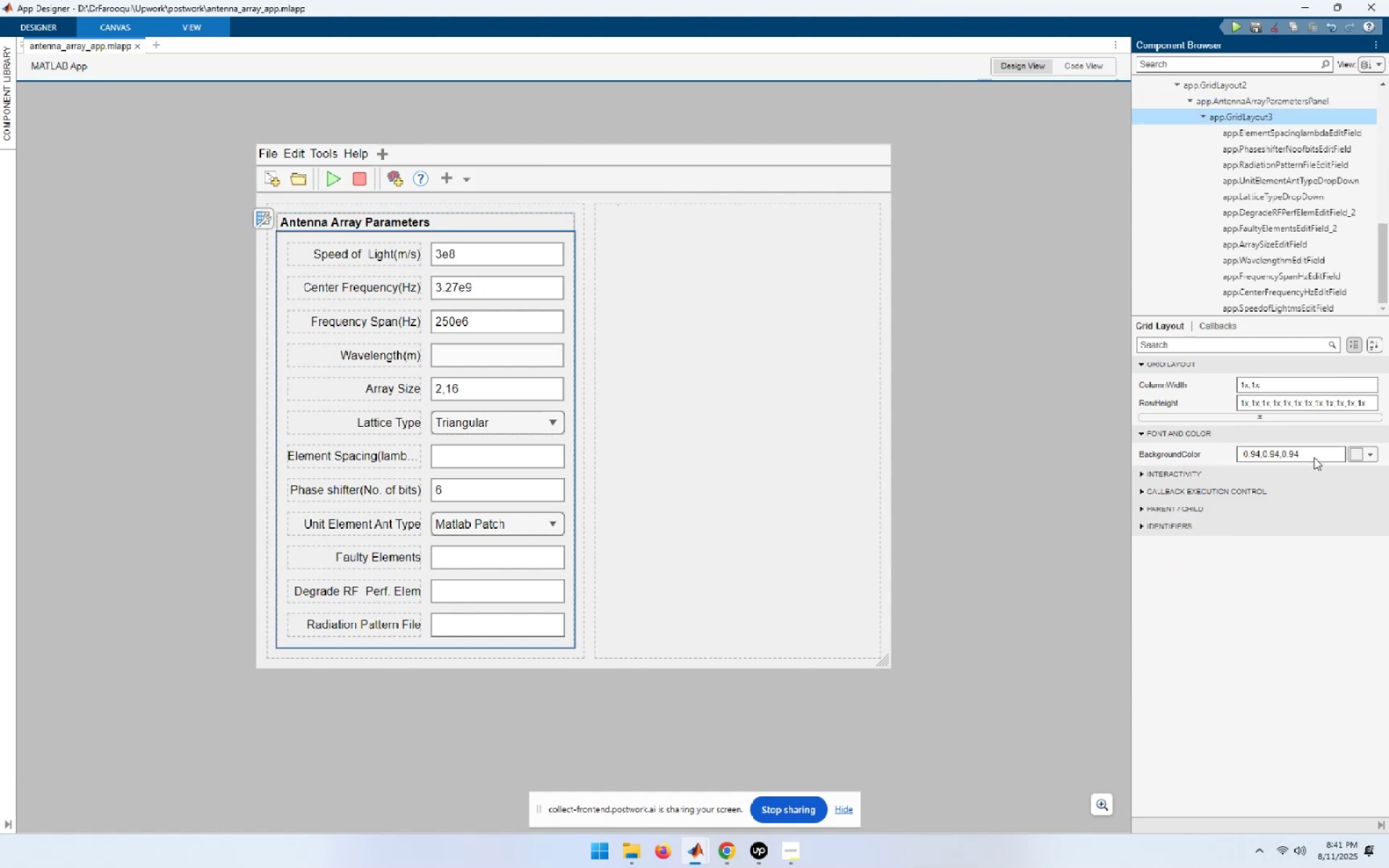 
wait(5.14)
 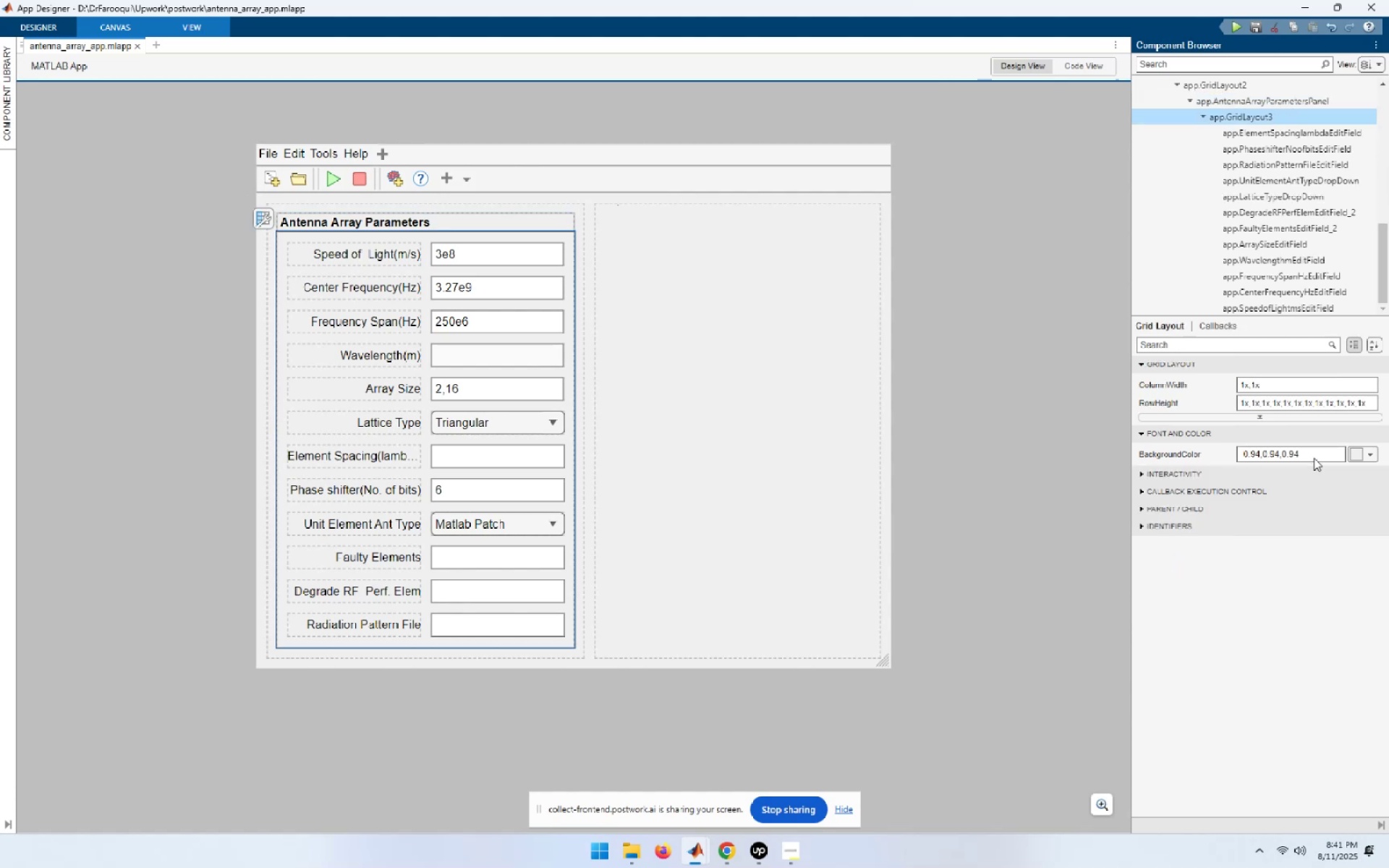 
left_click([1217, 84])
 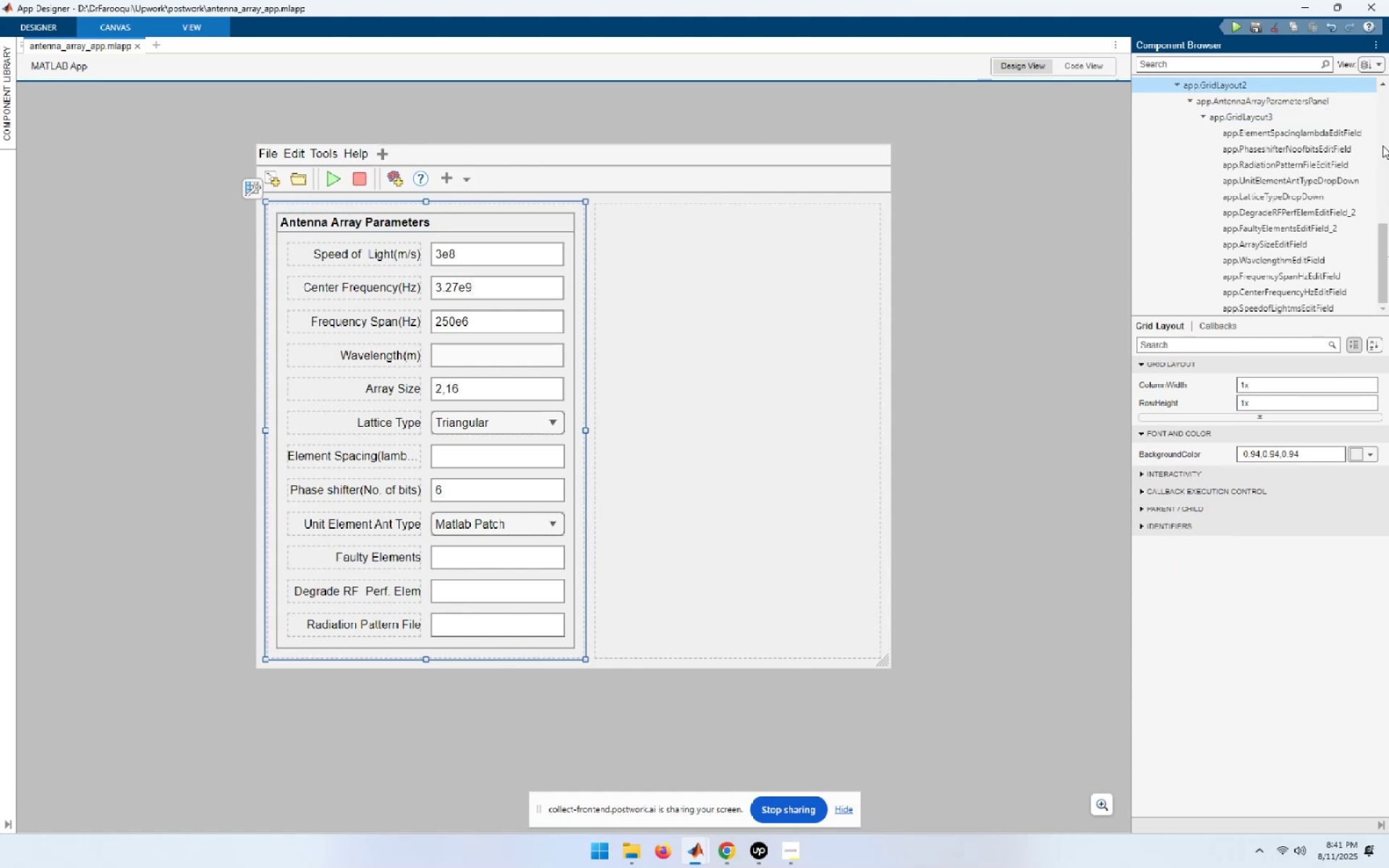 
left_click([1382, 85])
 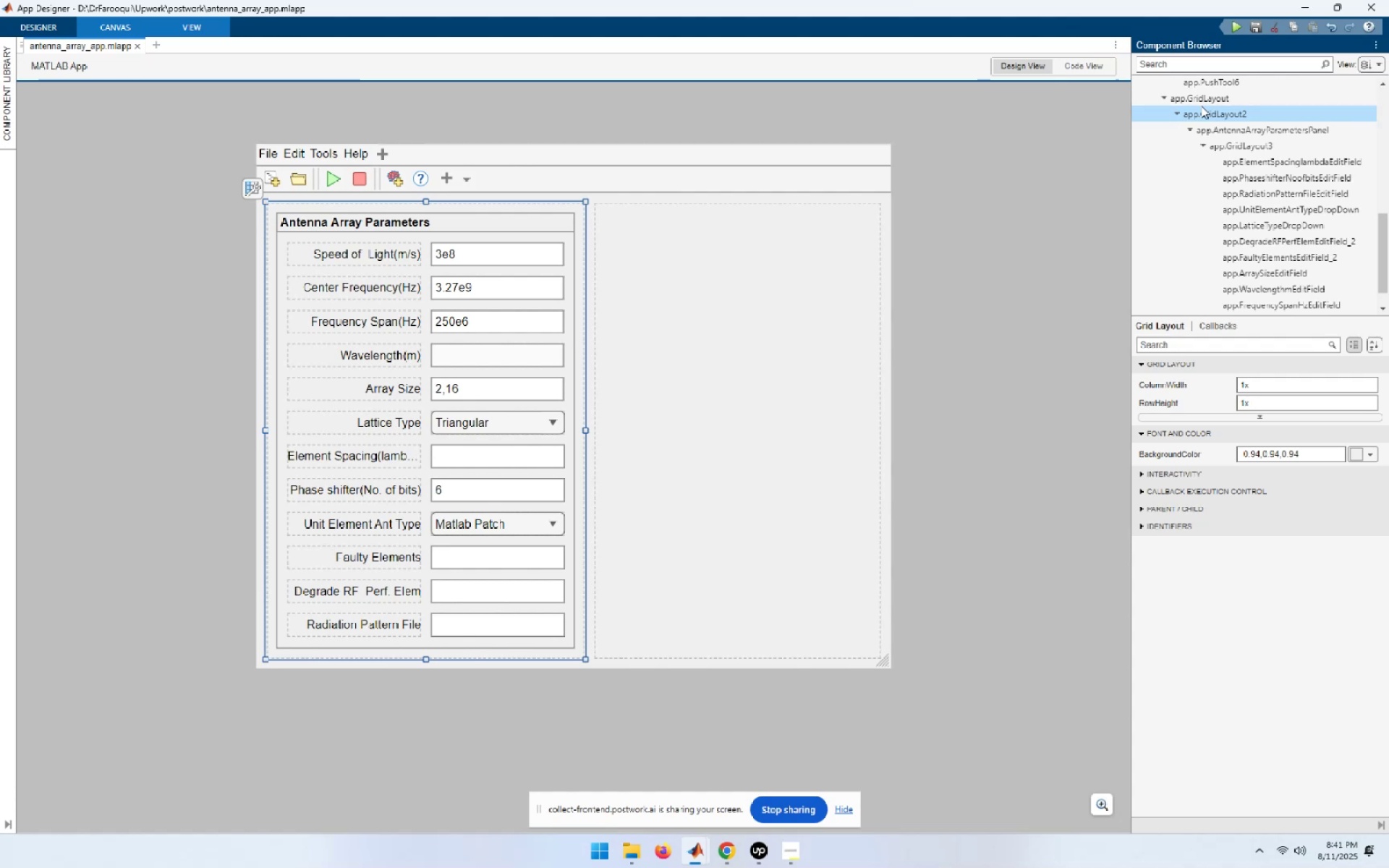 
left_click([1216, 95])
 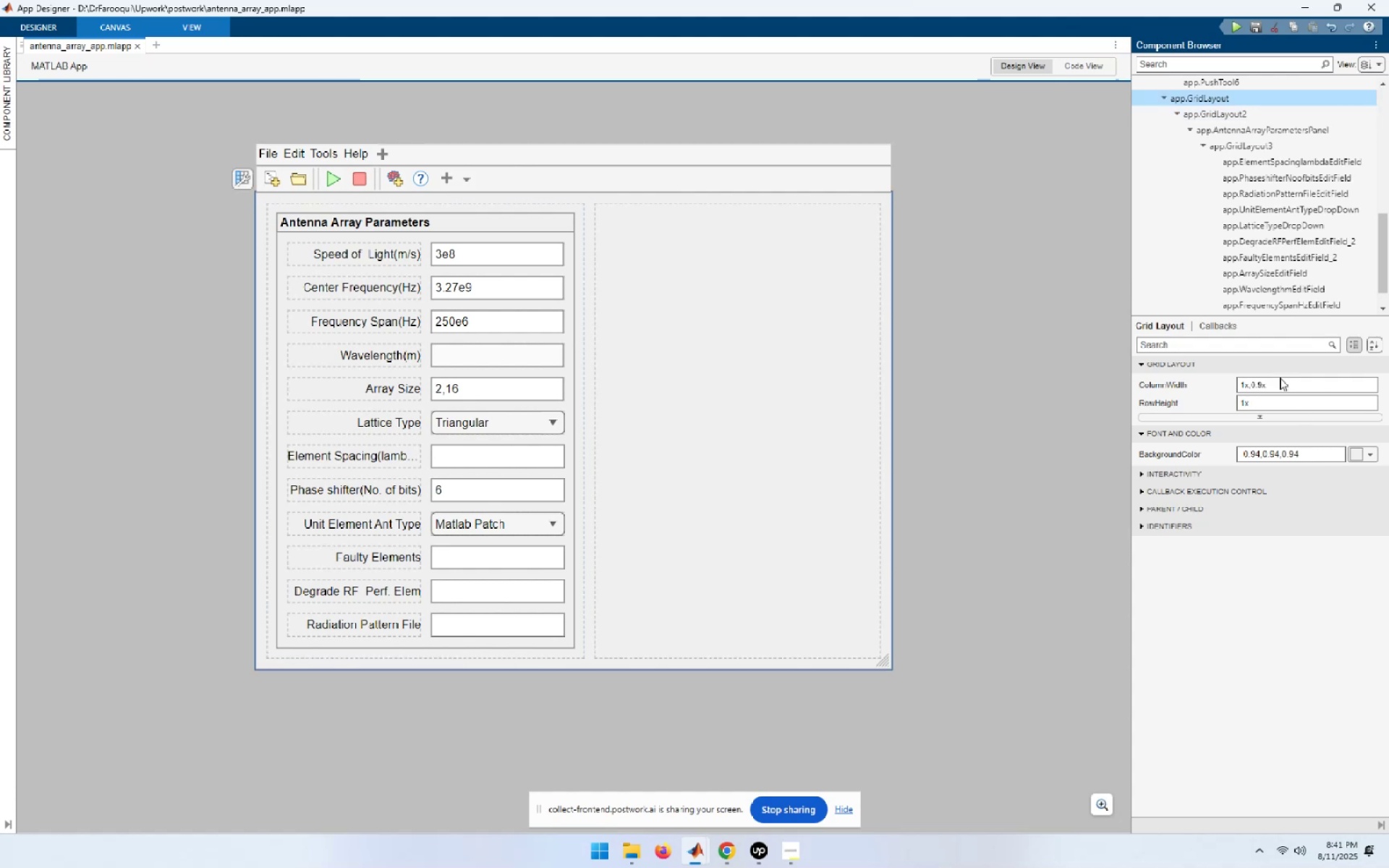 
left_click([1284, 388])
 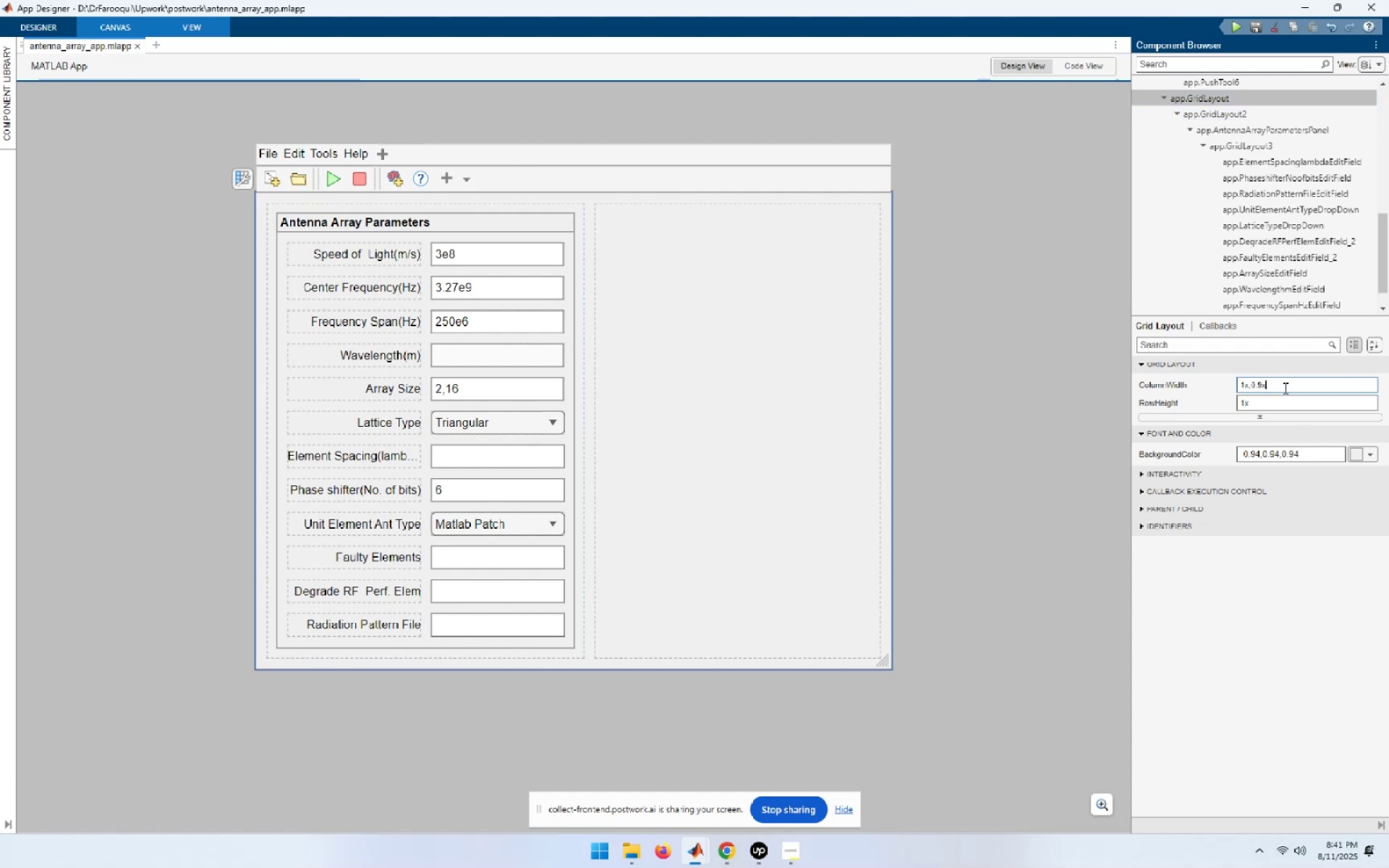 
key(ArrowLeft)
 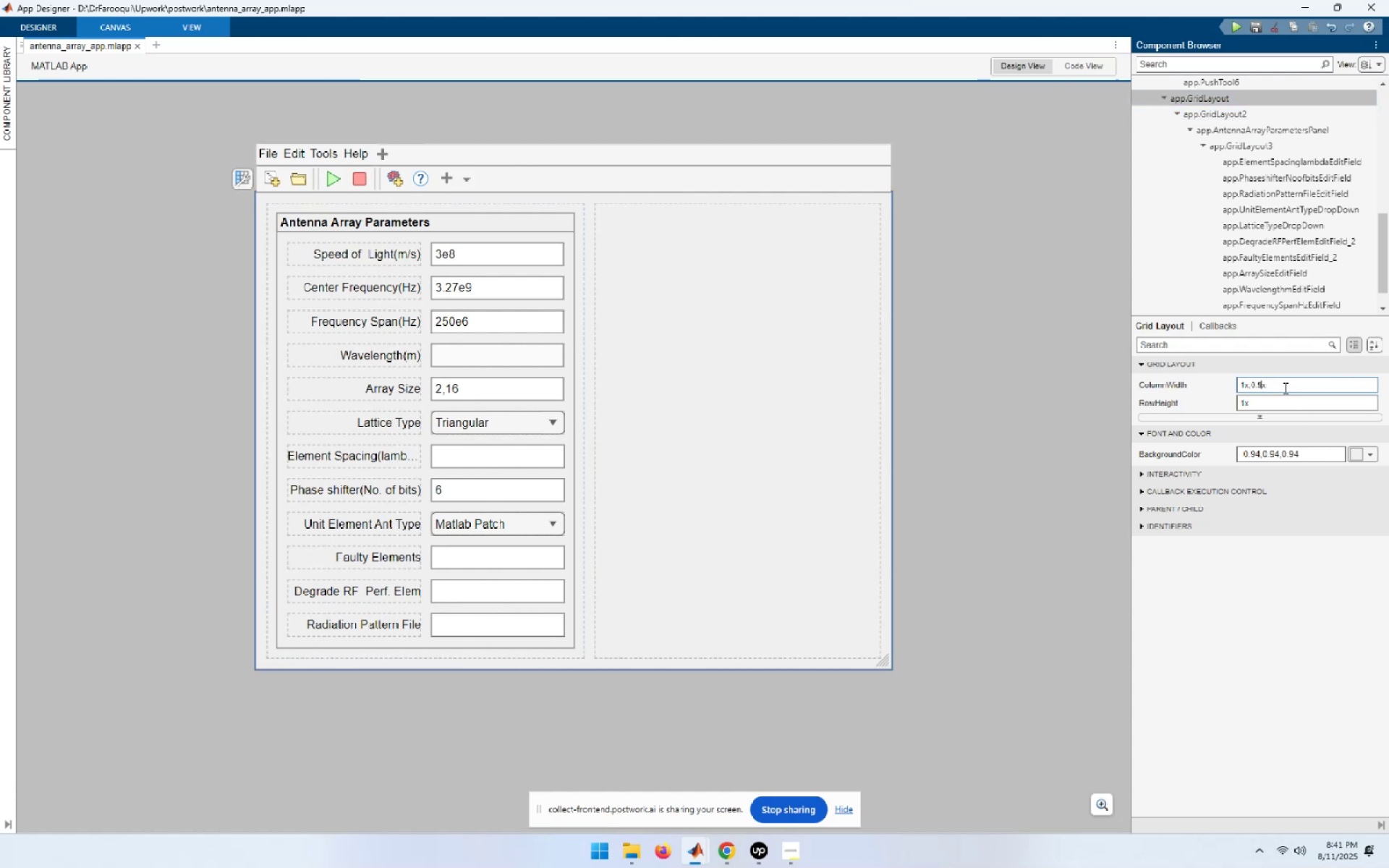 
key(ArrowLeft)
 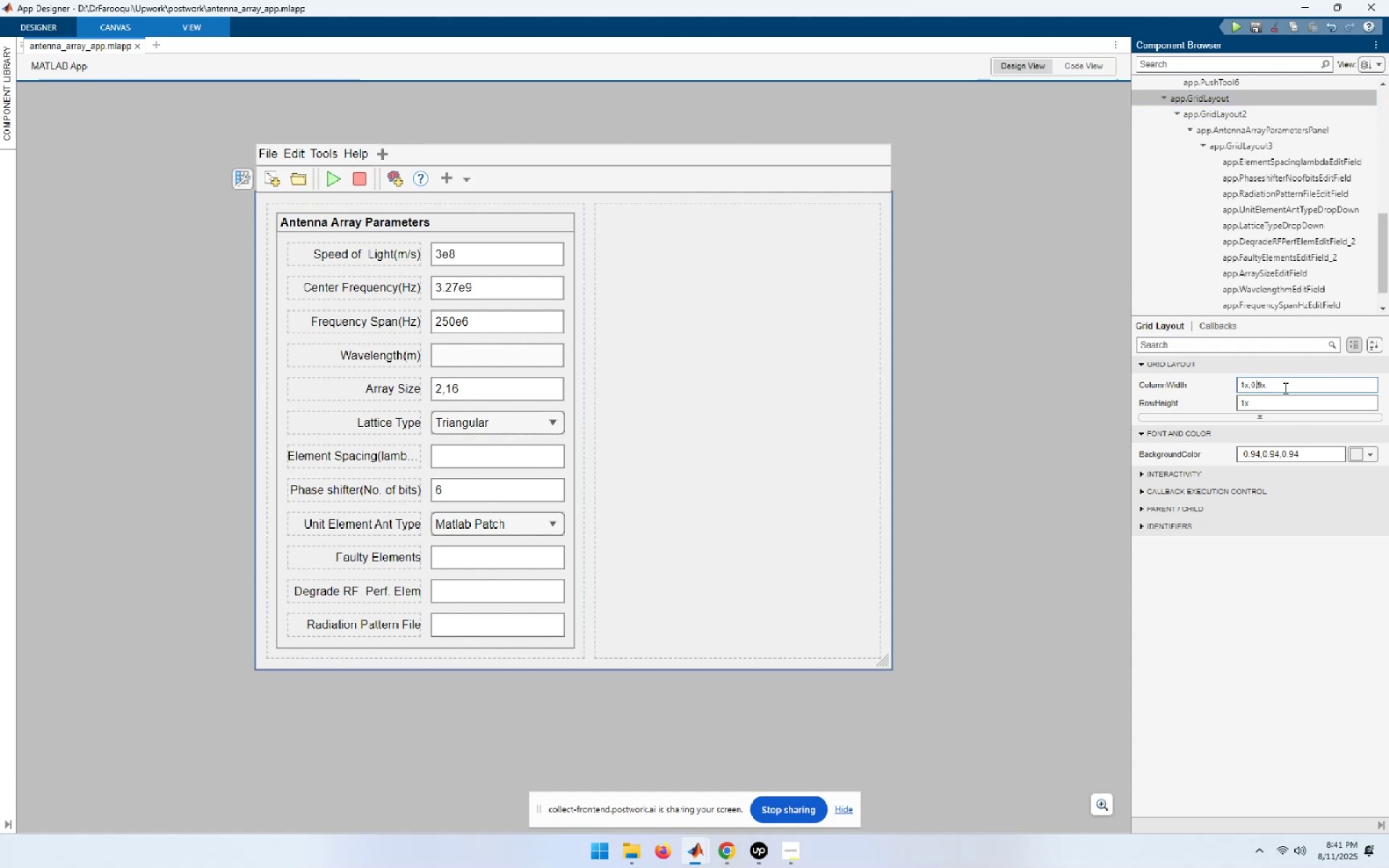 
key(Shift+ArrowRight)
 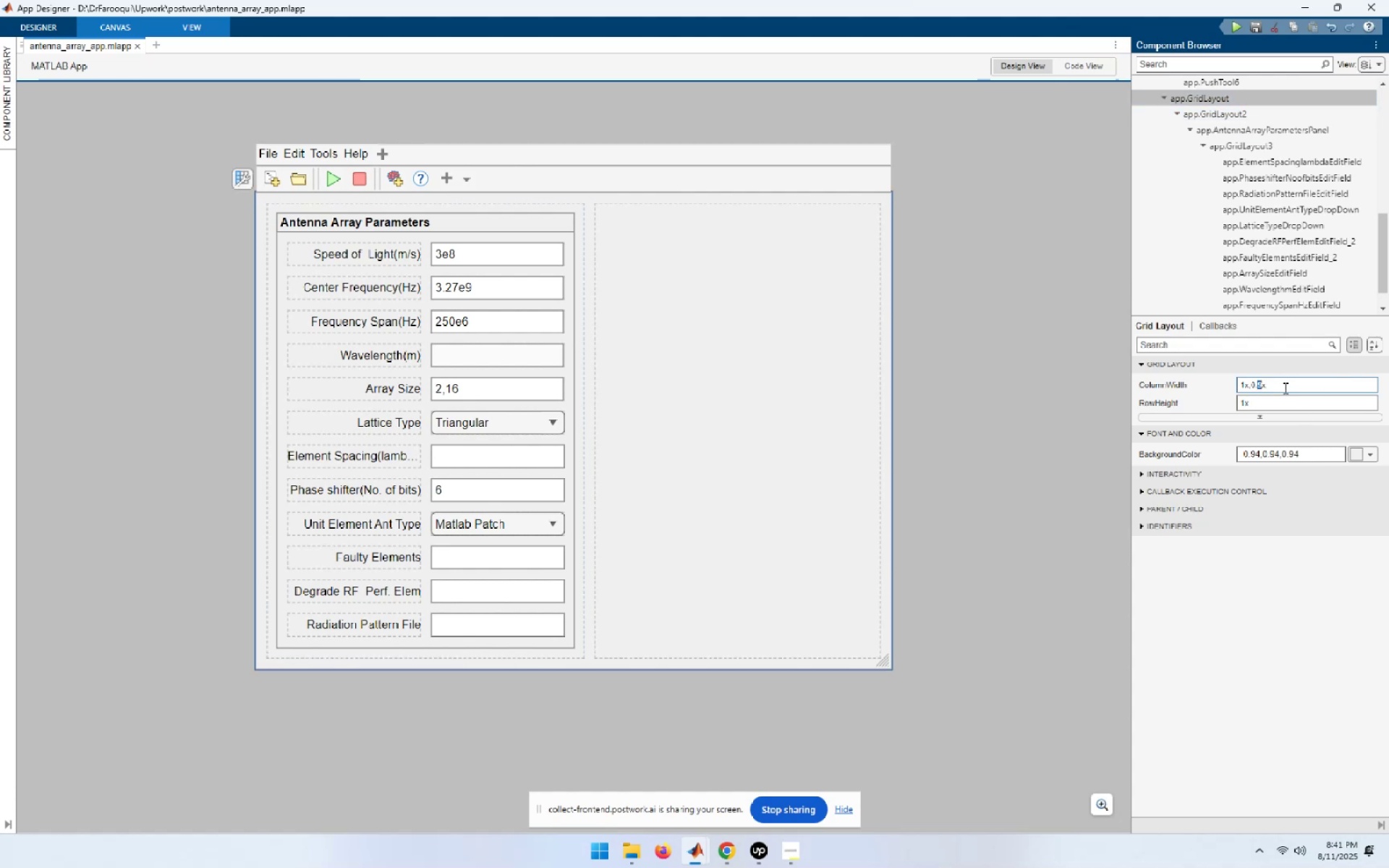 
key(Numpad8)
 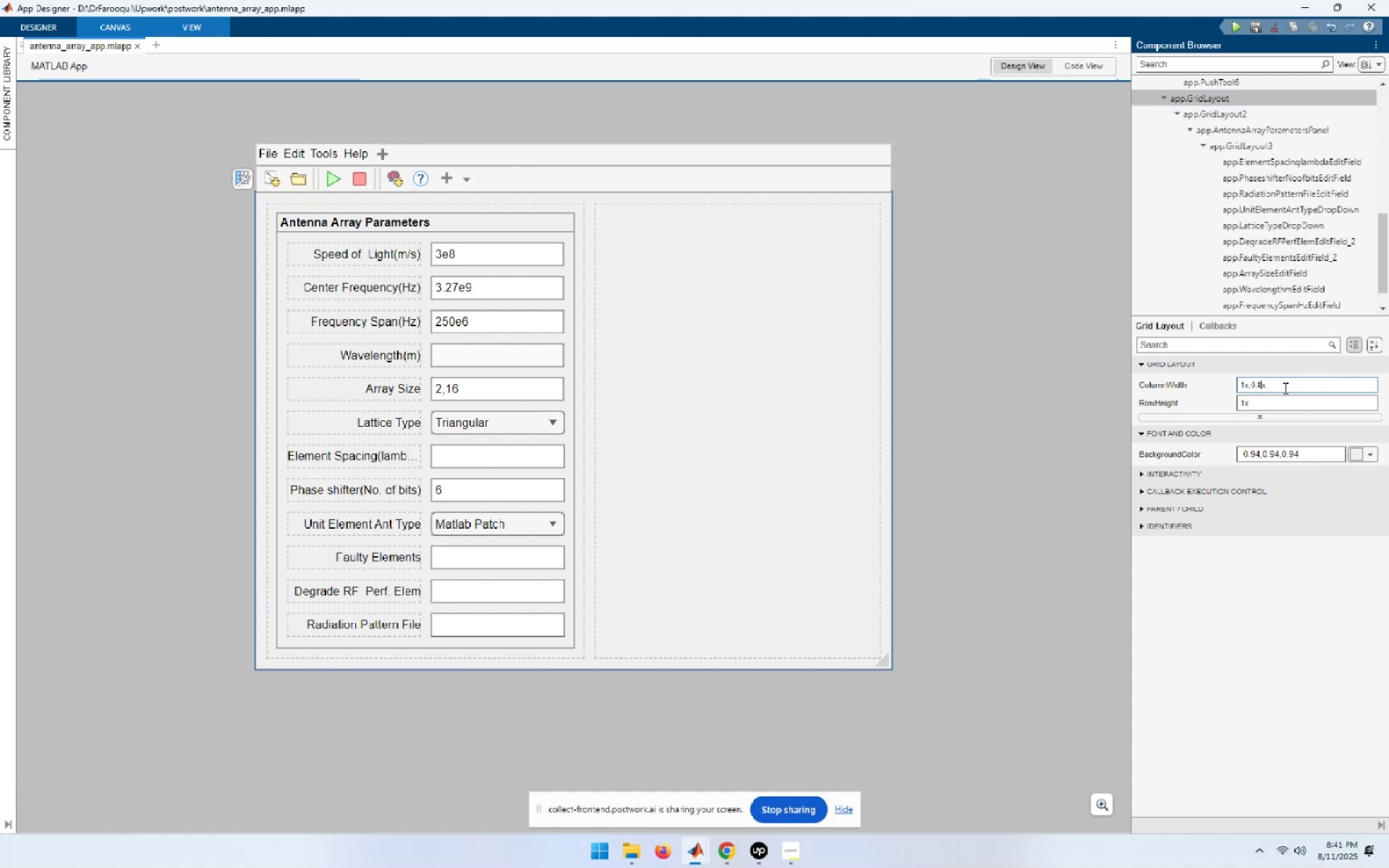 
key(Numpad5)
 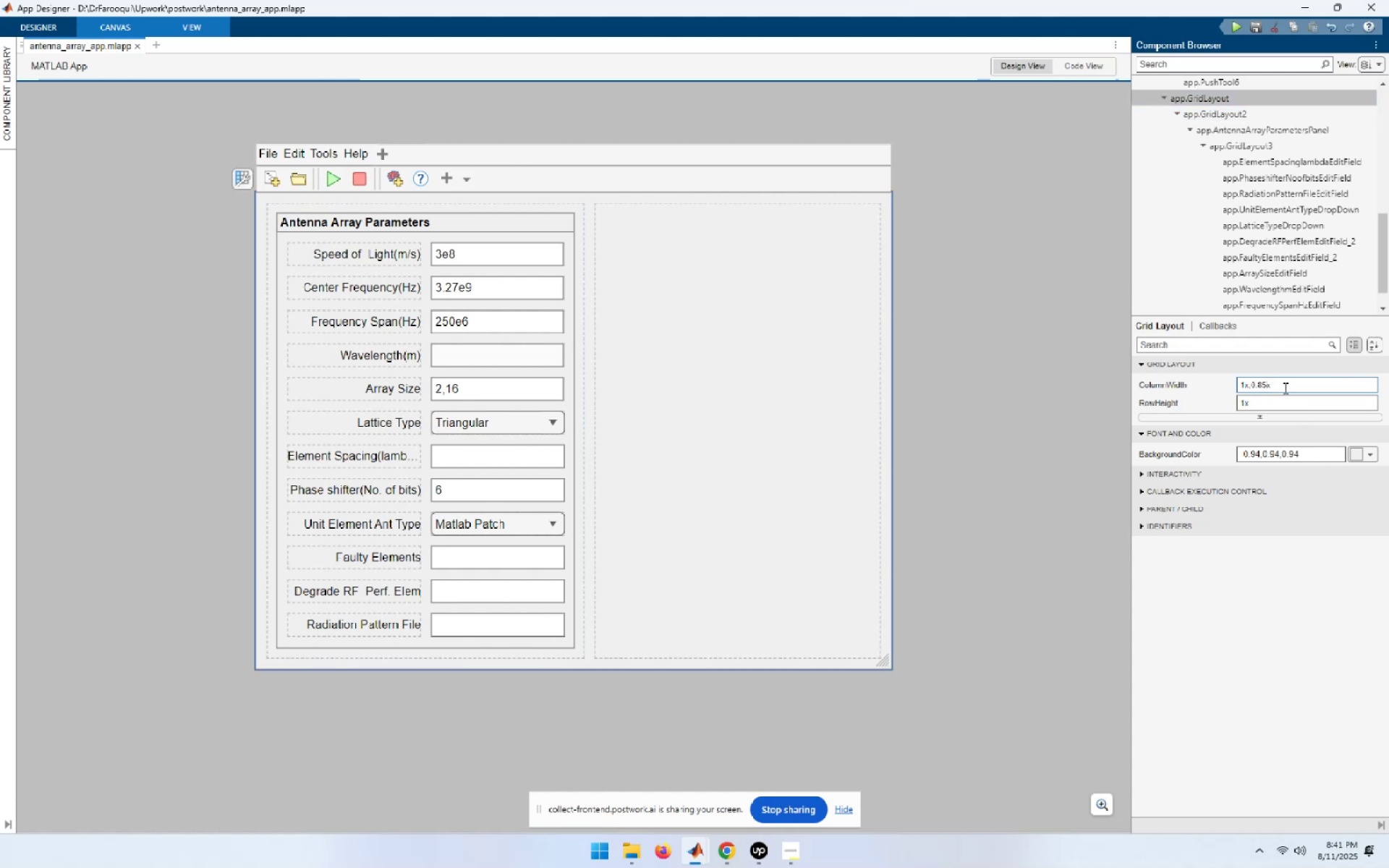 
key(NumpadEnter)
 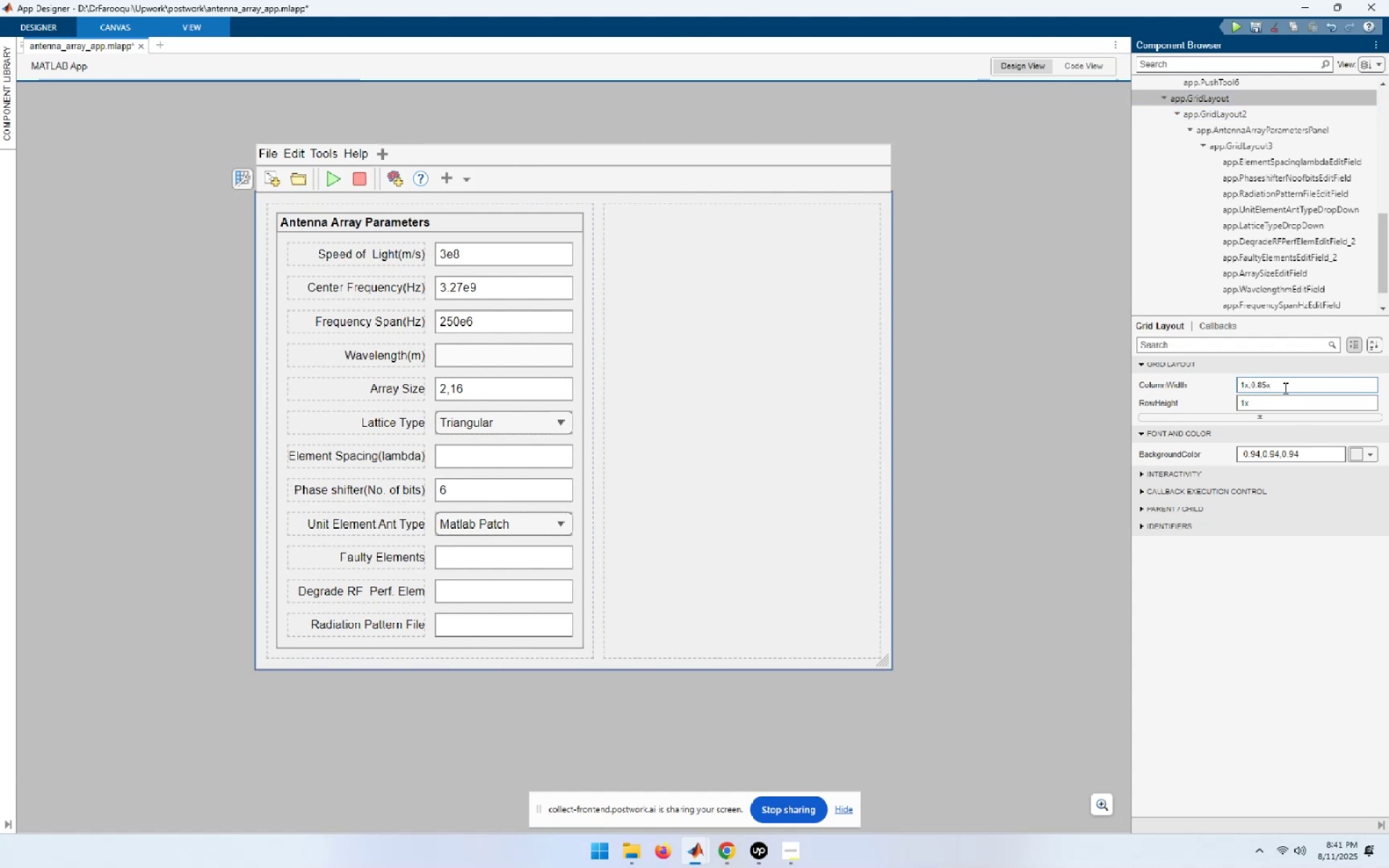 
left_click([998, 315])
 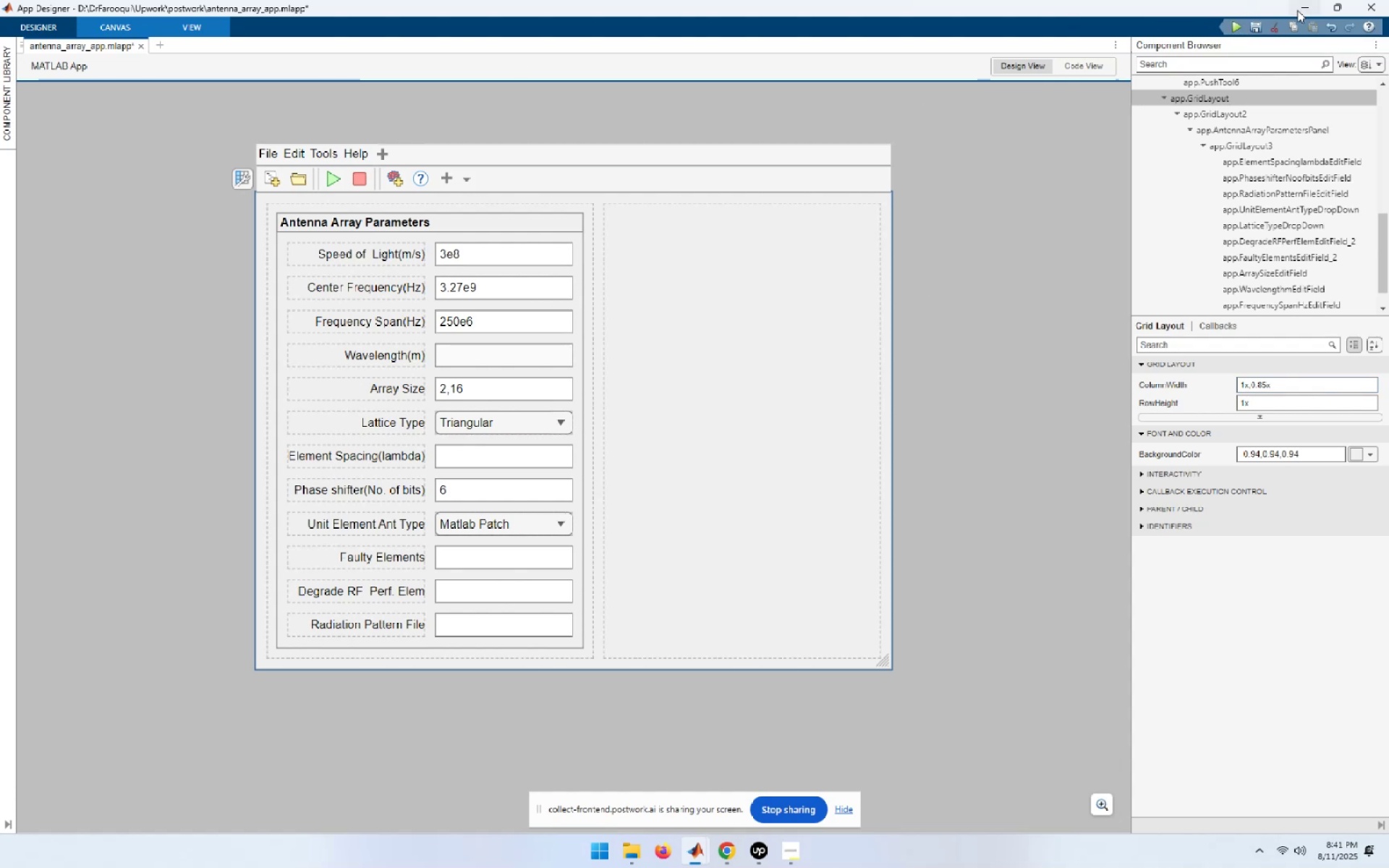 
left_click([1236, 24])
 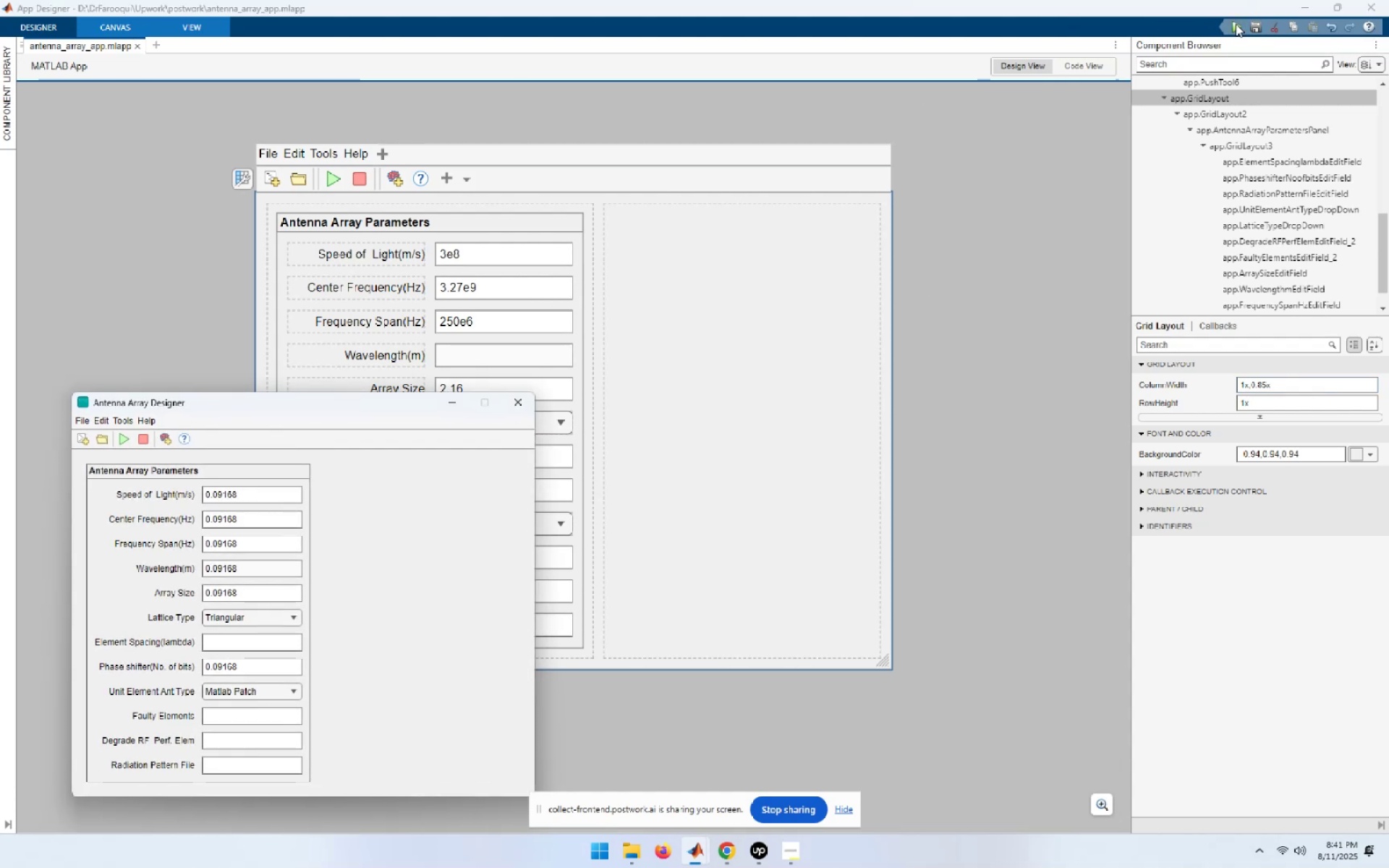 
wait(6.18)
 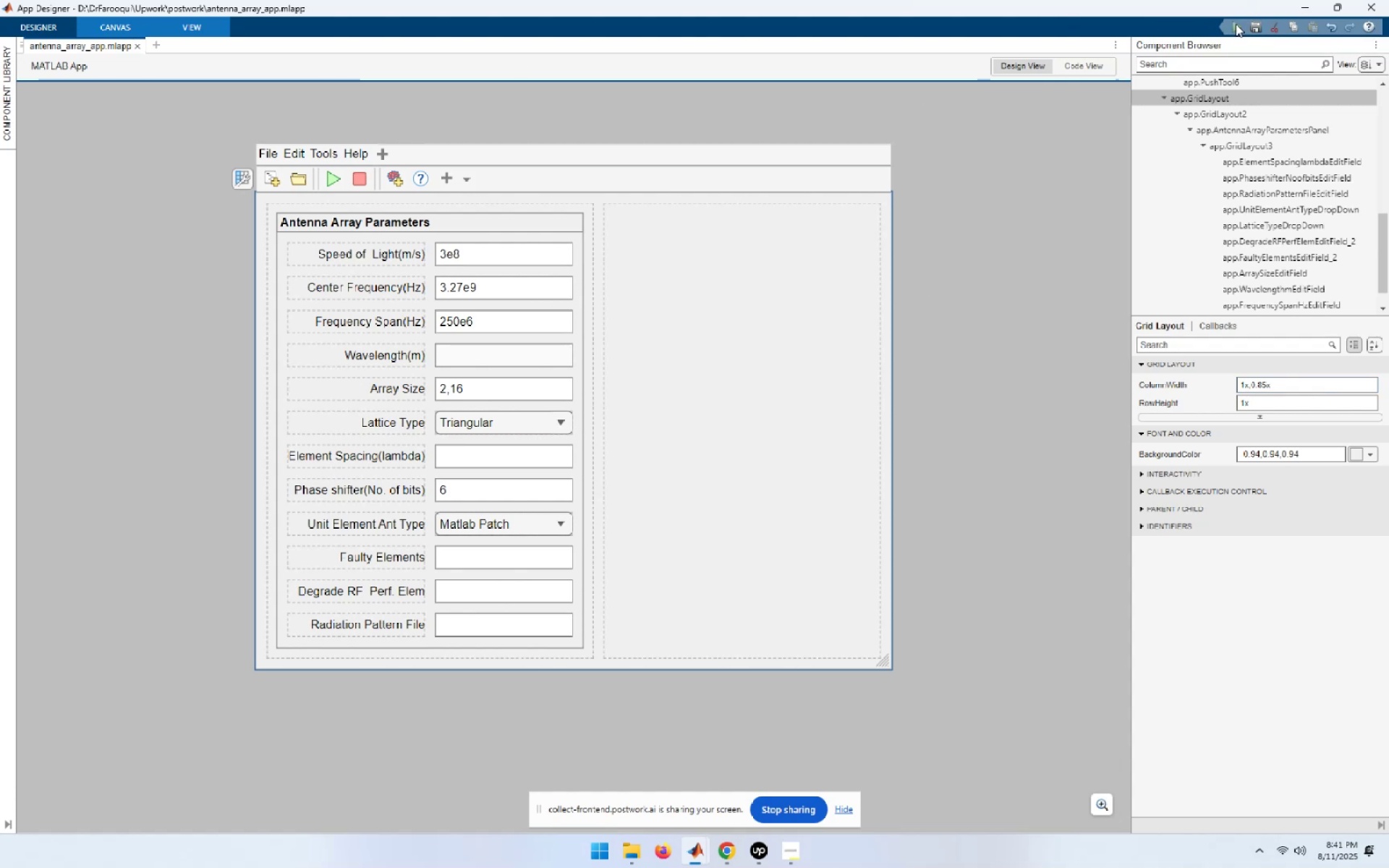 
left_click([1303, 12])
 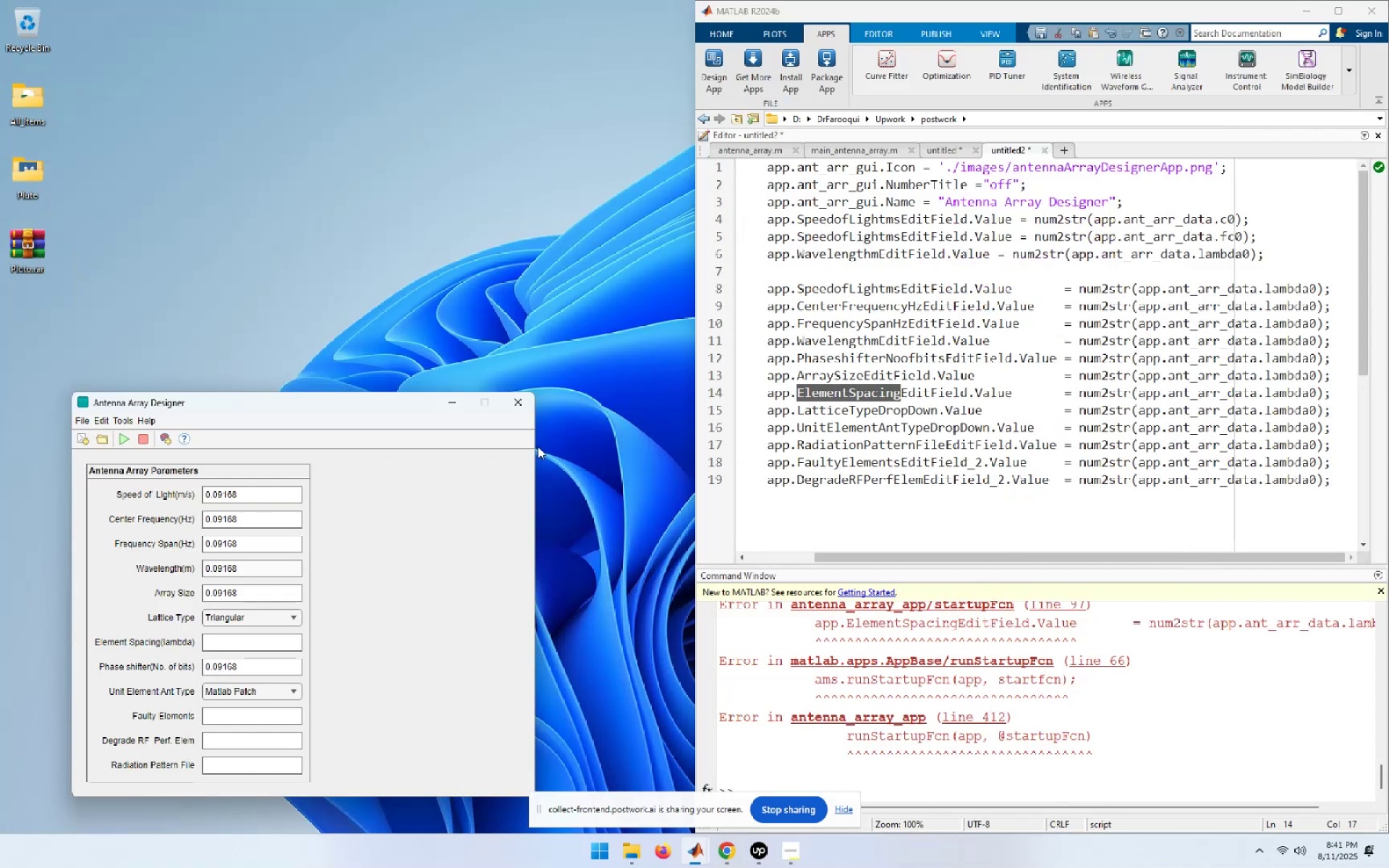 
left_click([527, 396])
 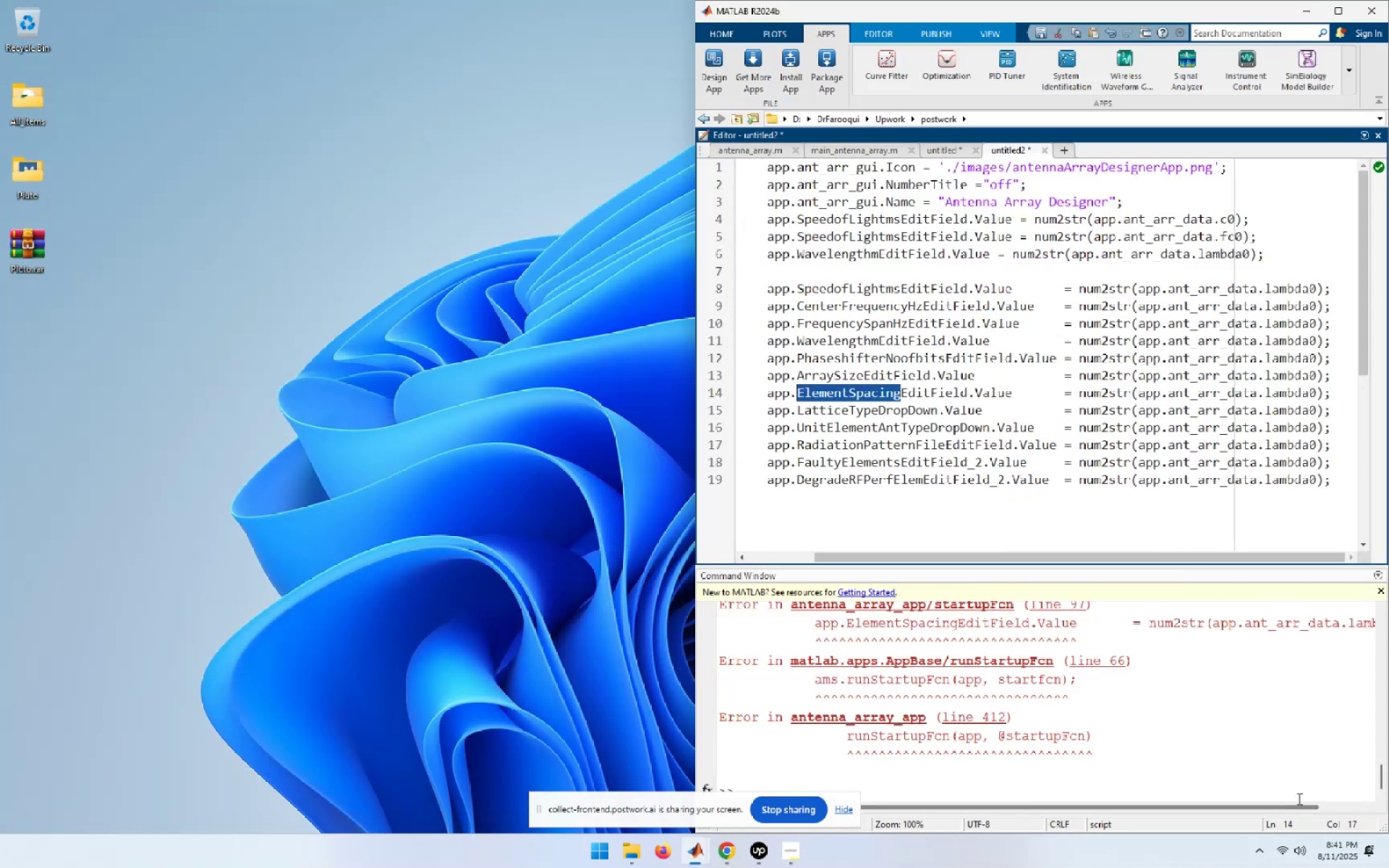 
left_click([1233, 752])
 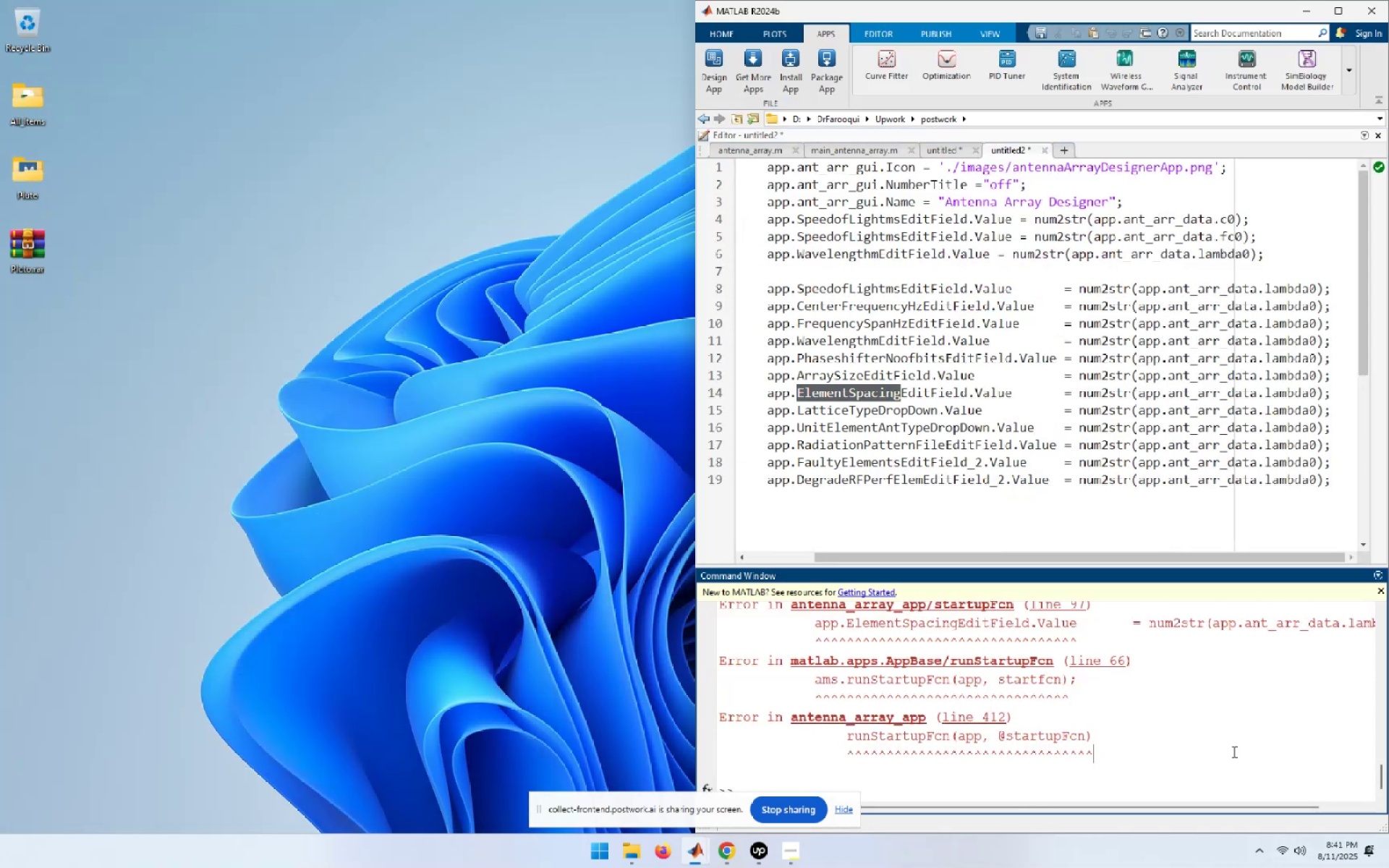 
type(clo)
 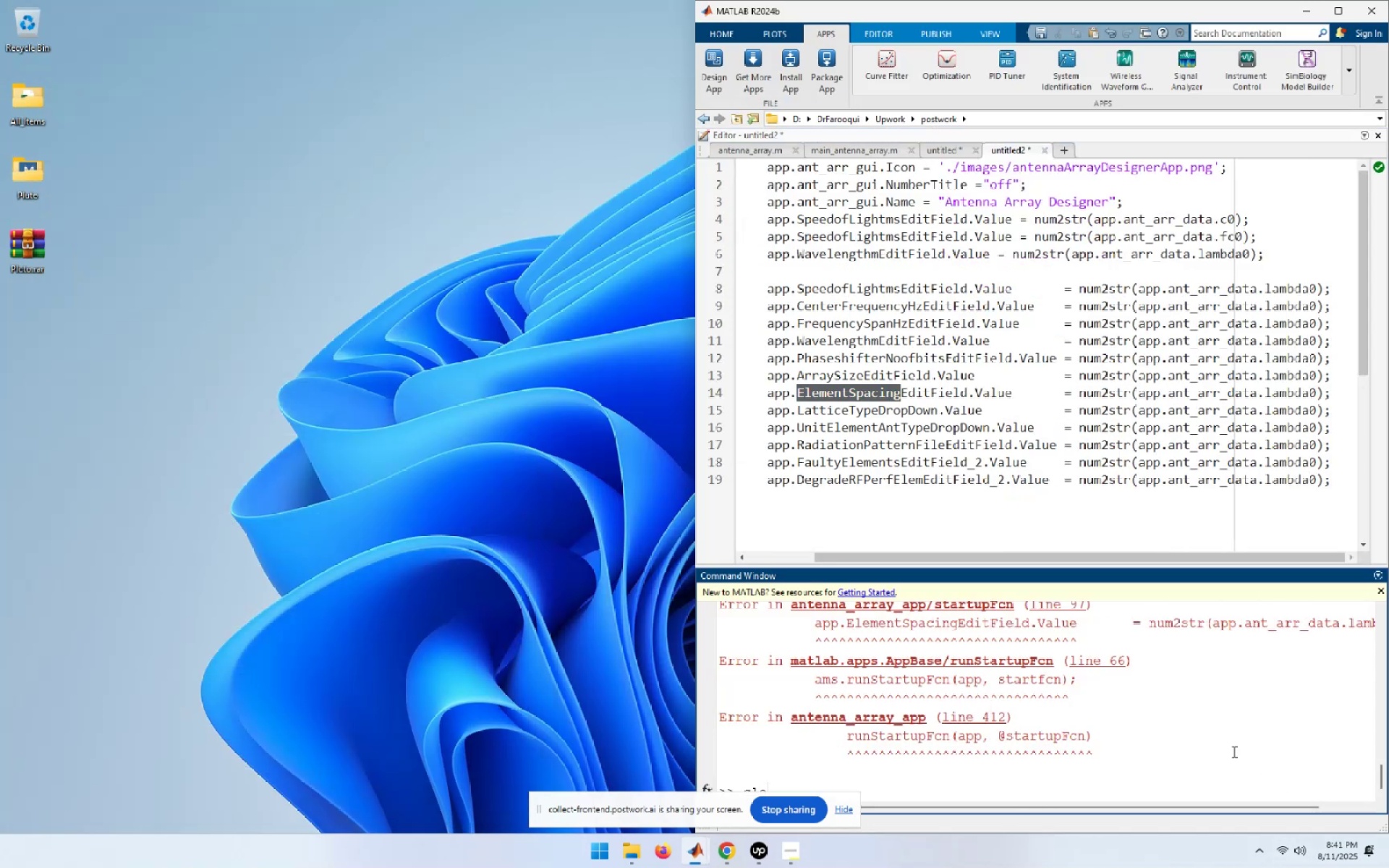 
key(ArrowUp)
 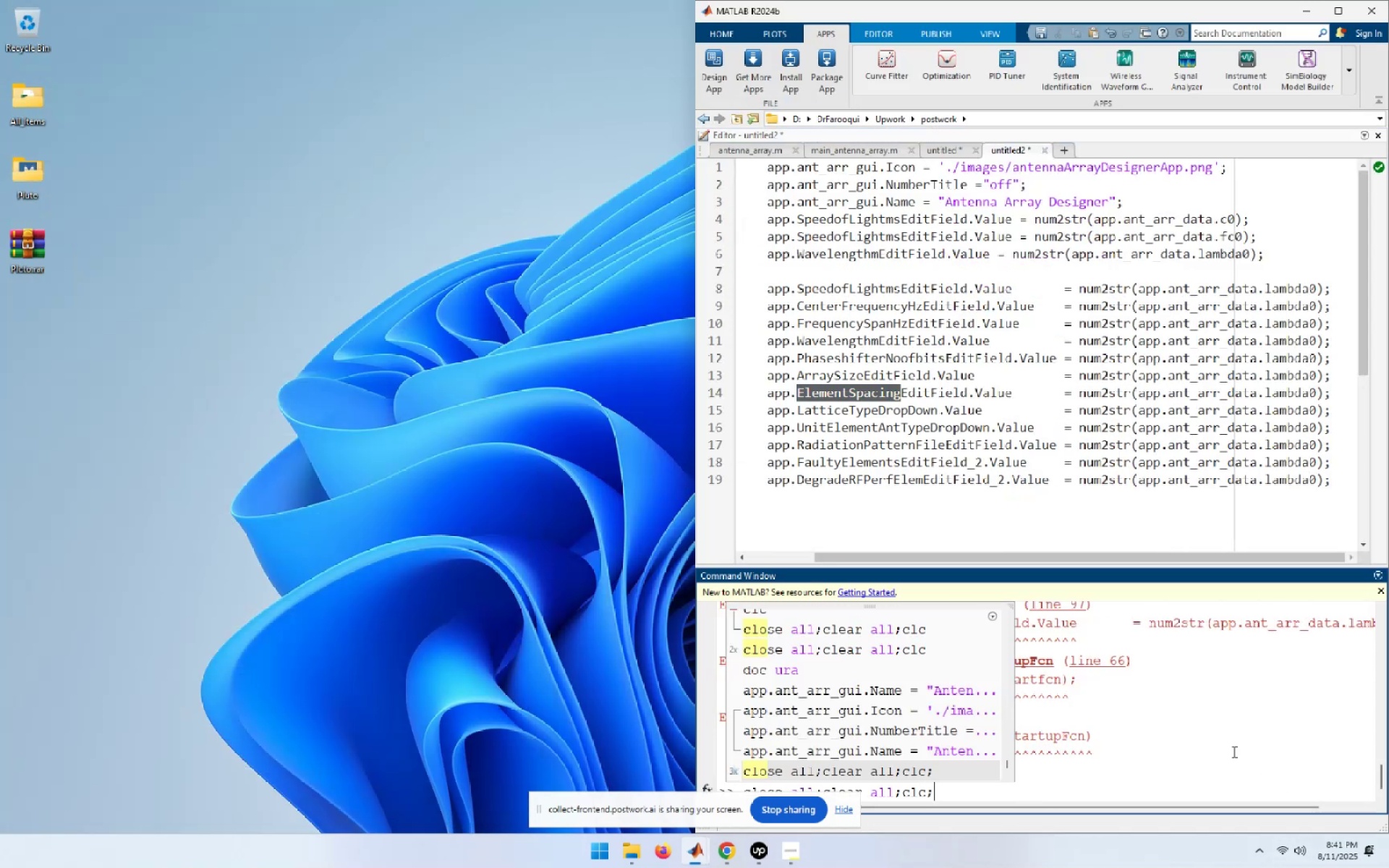 
key(NumpadEnter)
 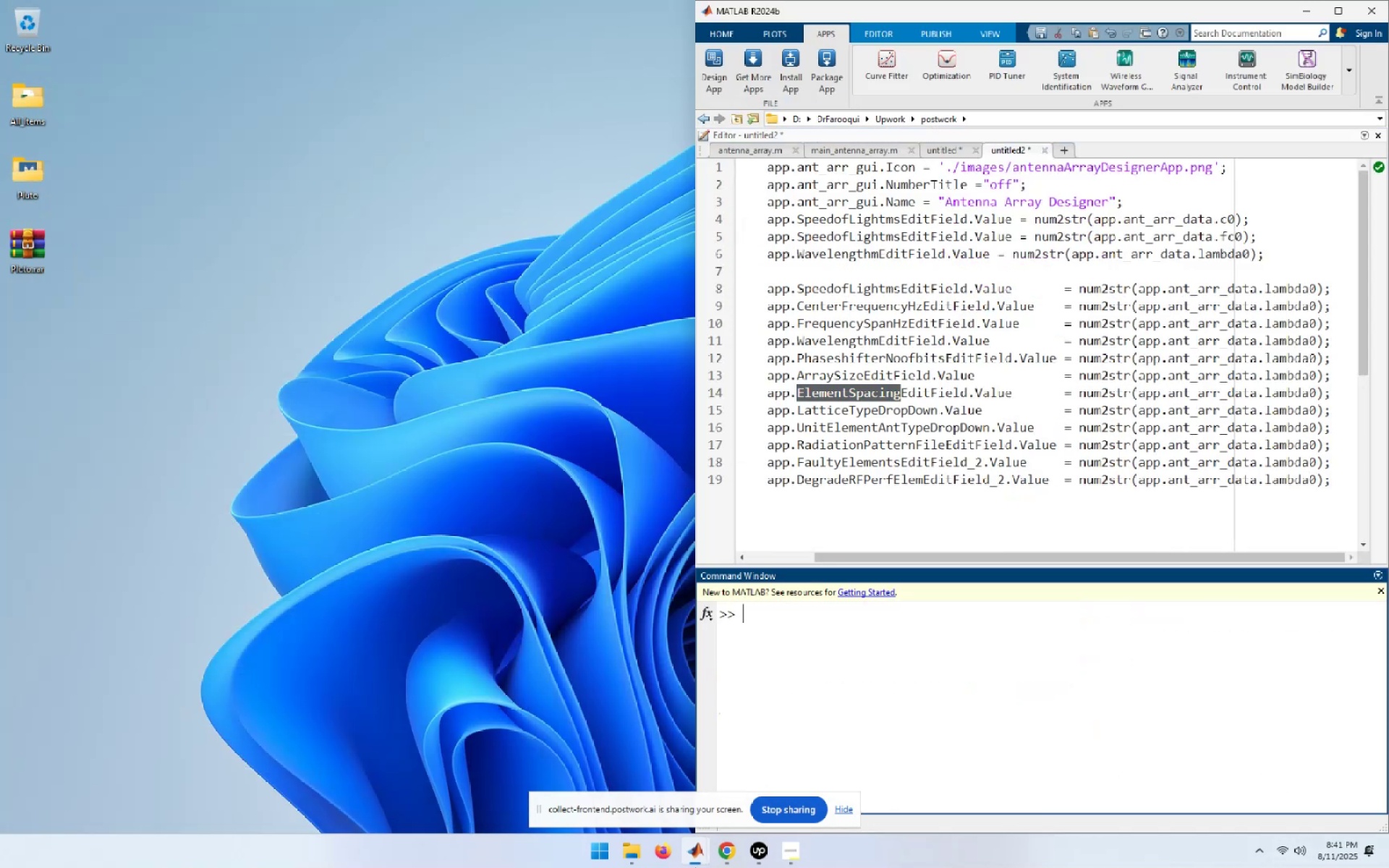 
mouse_move([675, 819])
 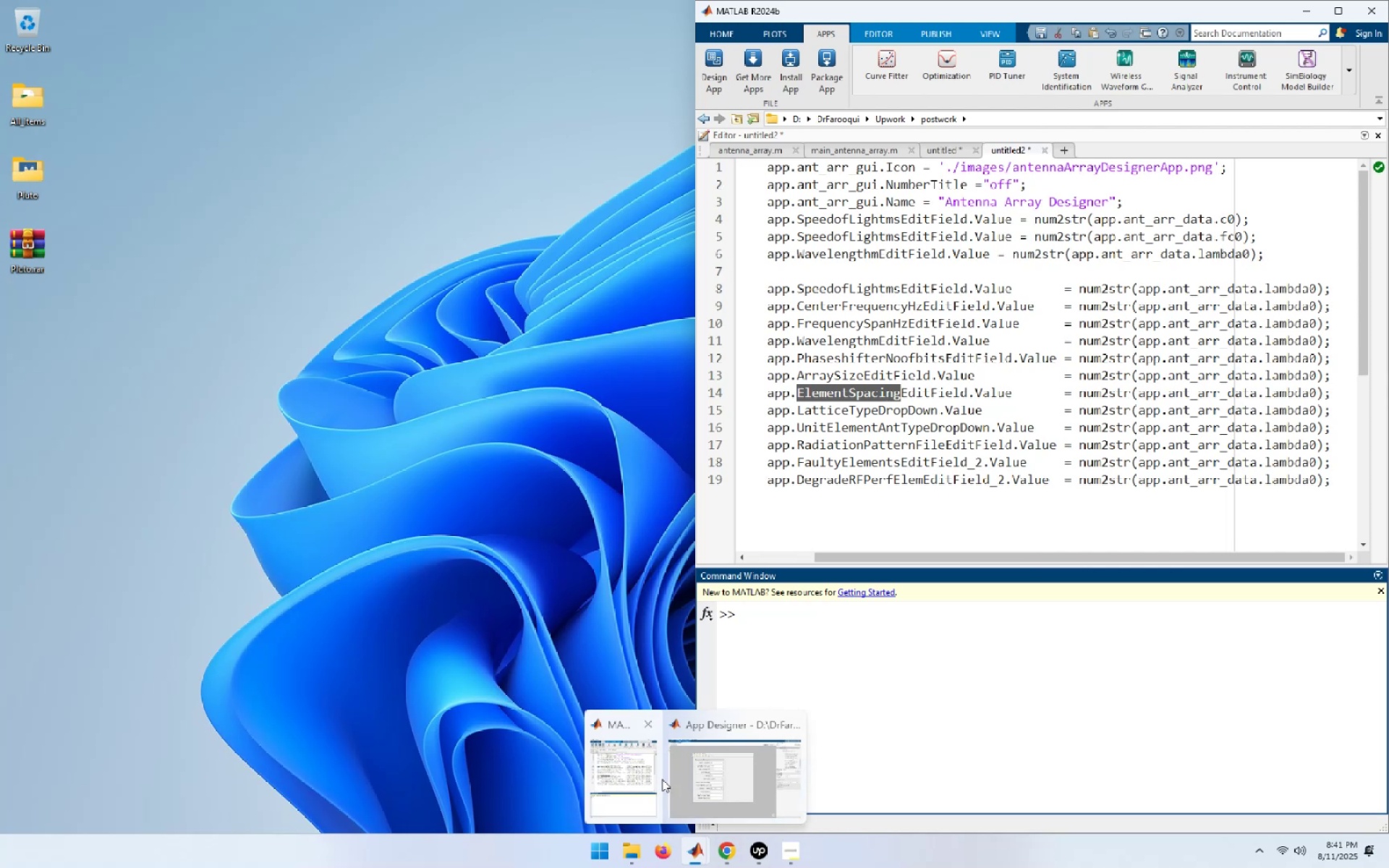 
left_click([709, 779])
 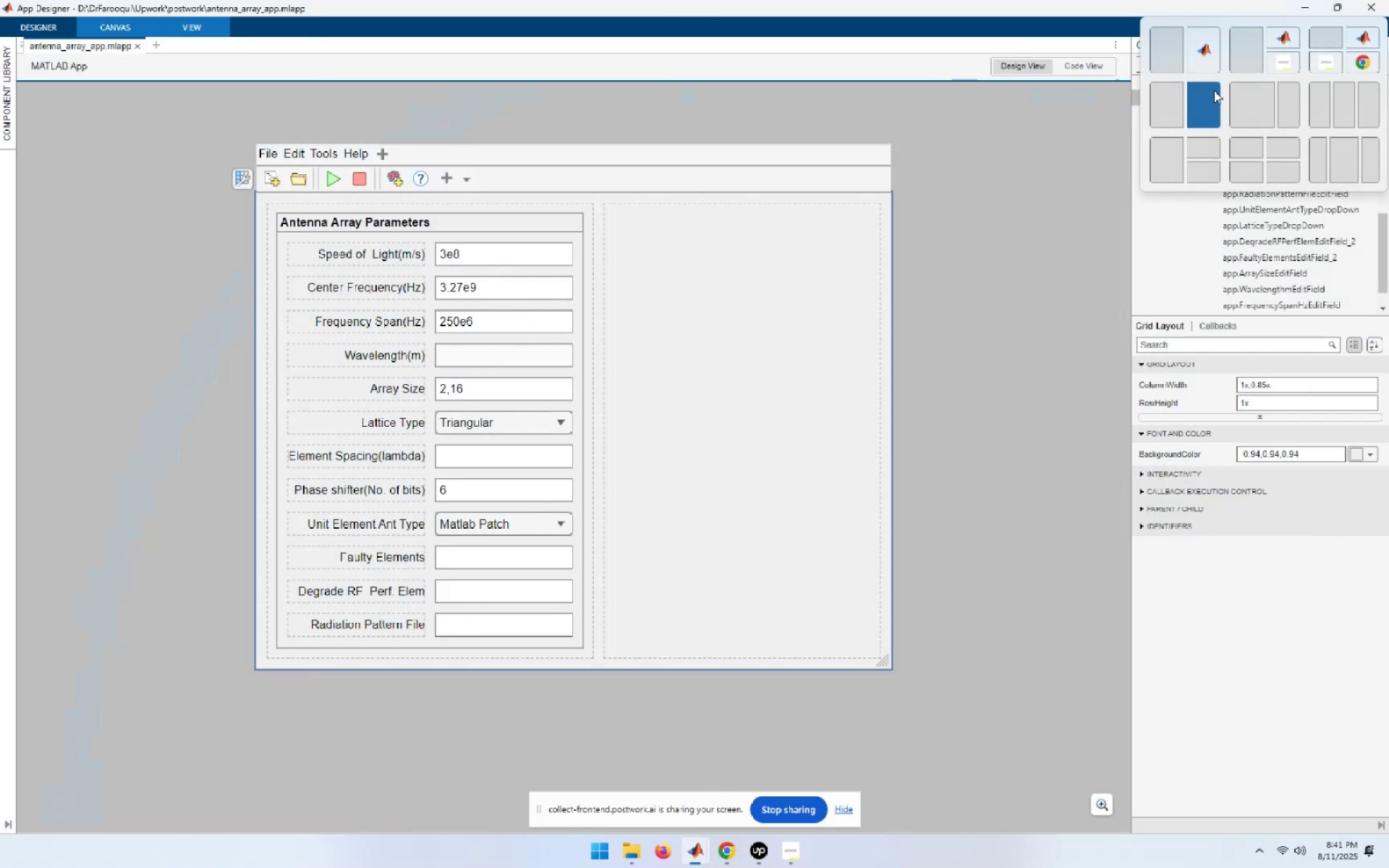 
left_click([1176, 96])
 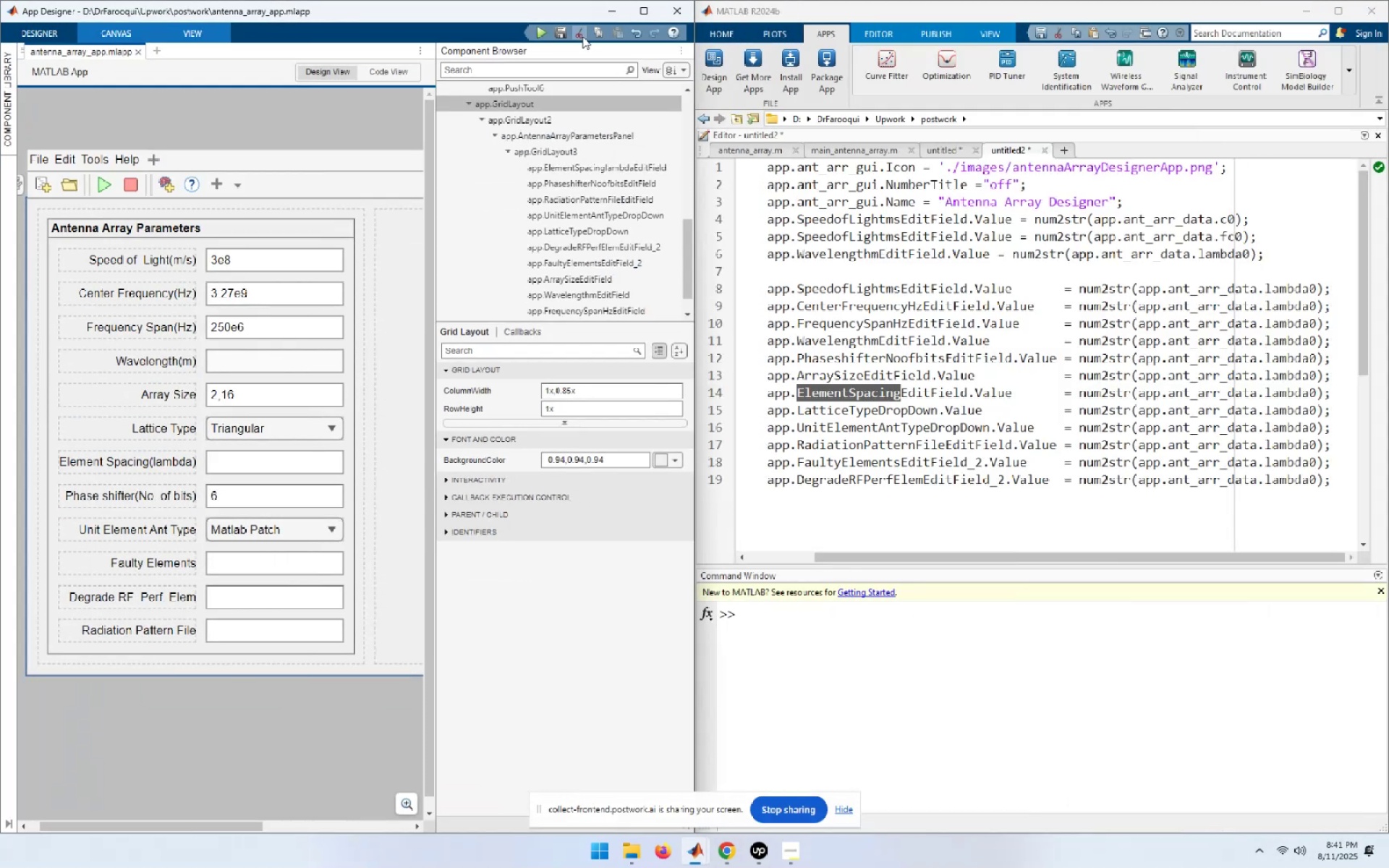 
left_click([540, 29])
 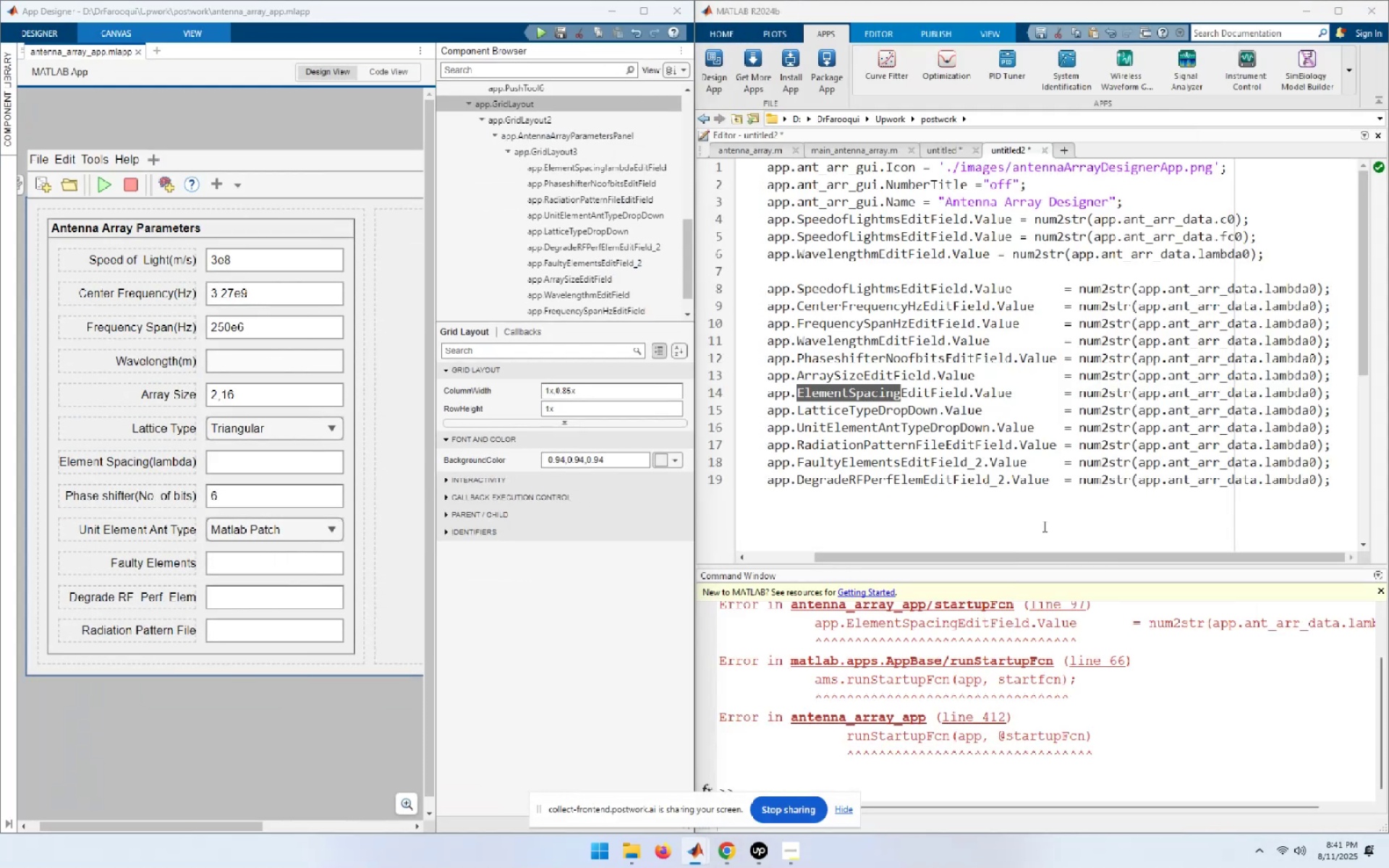 
wait(8.05)
 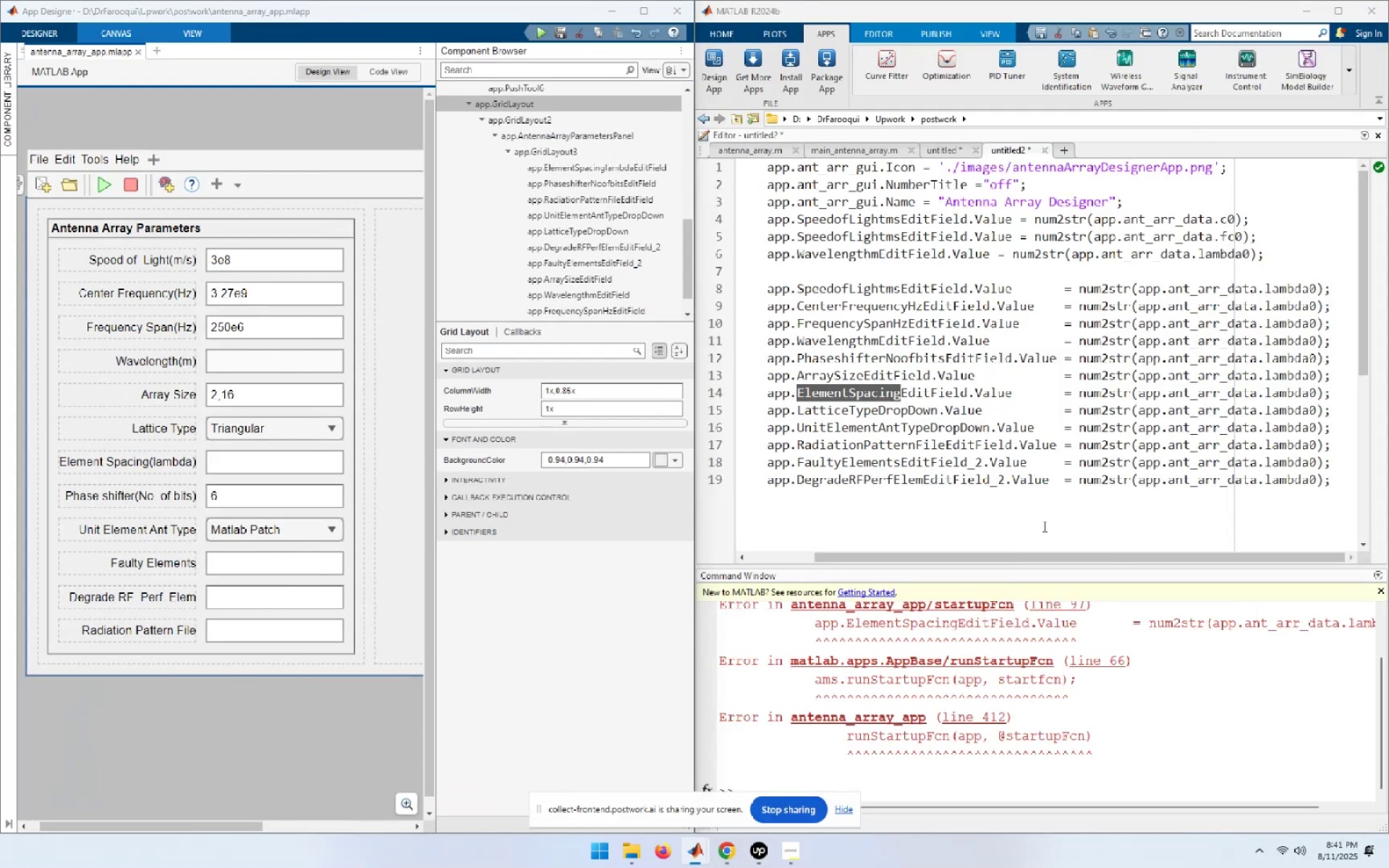 
left_click([515, 404])
 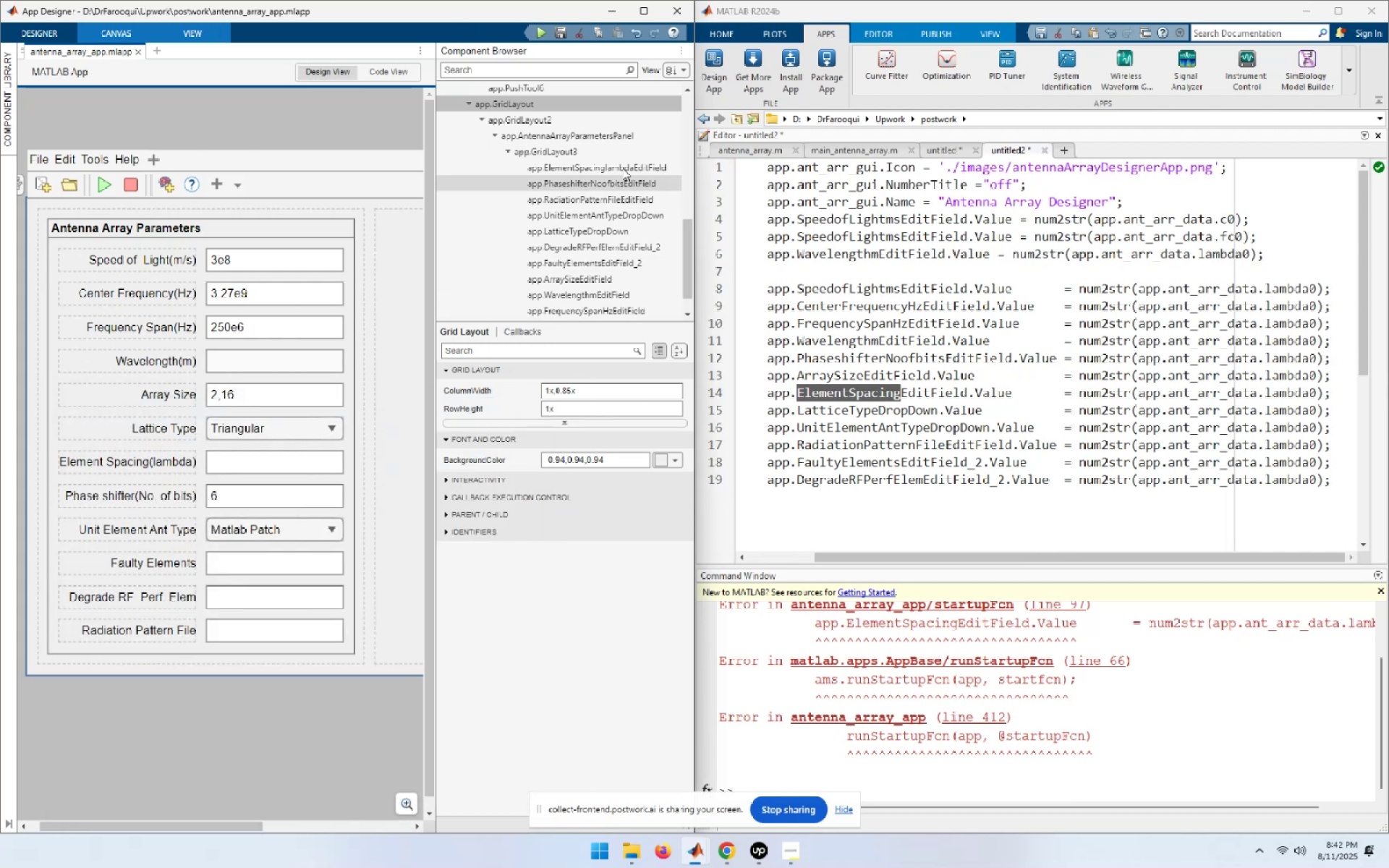 
left_click([621, 172])
 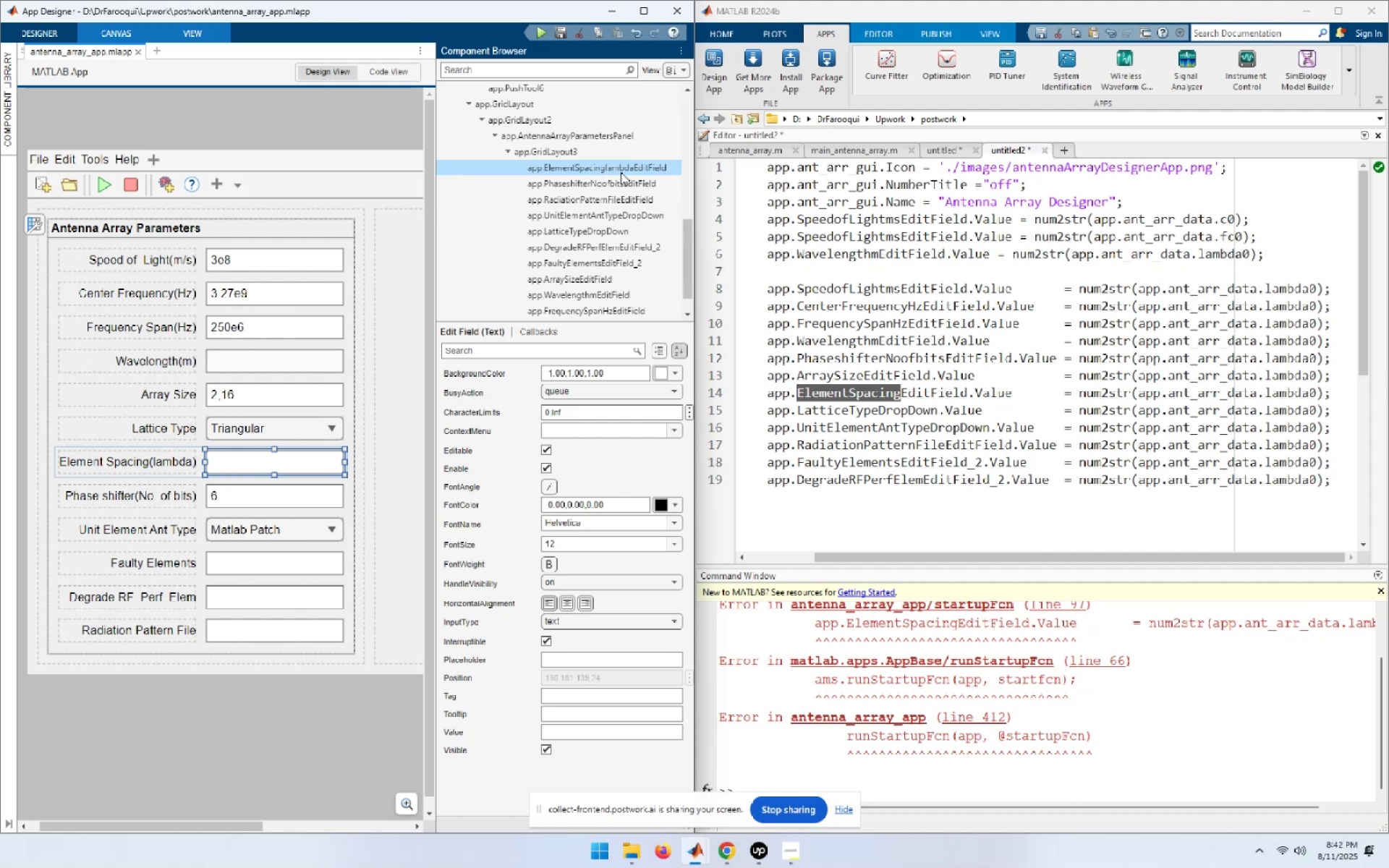 
left_click([621, 172])
 